 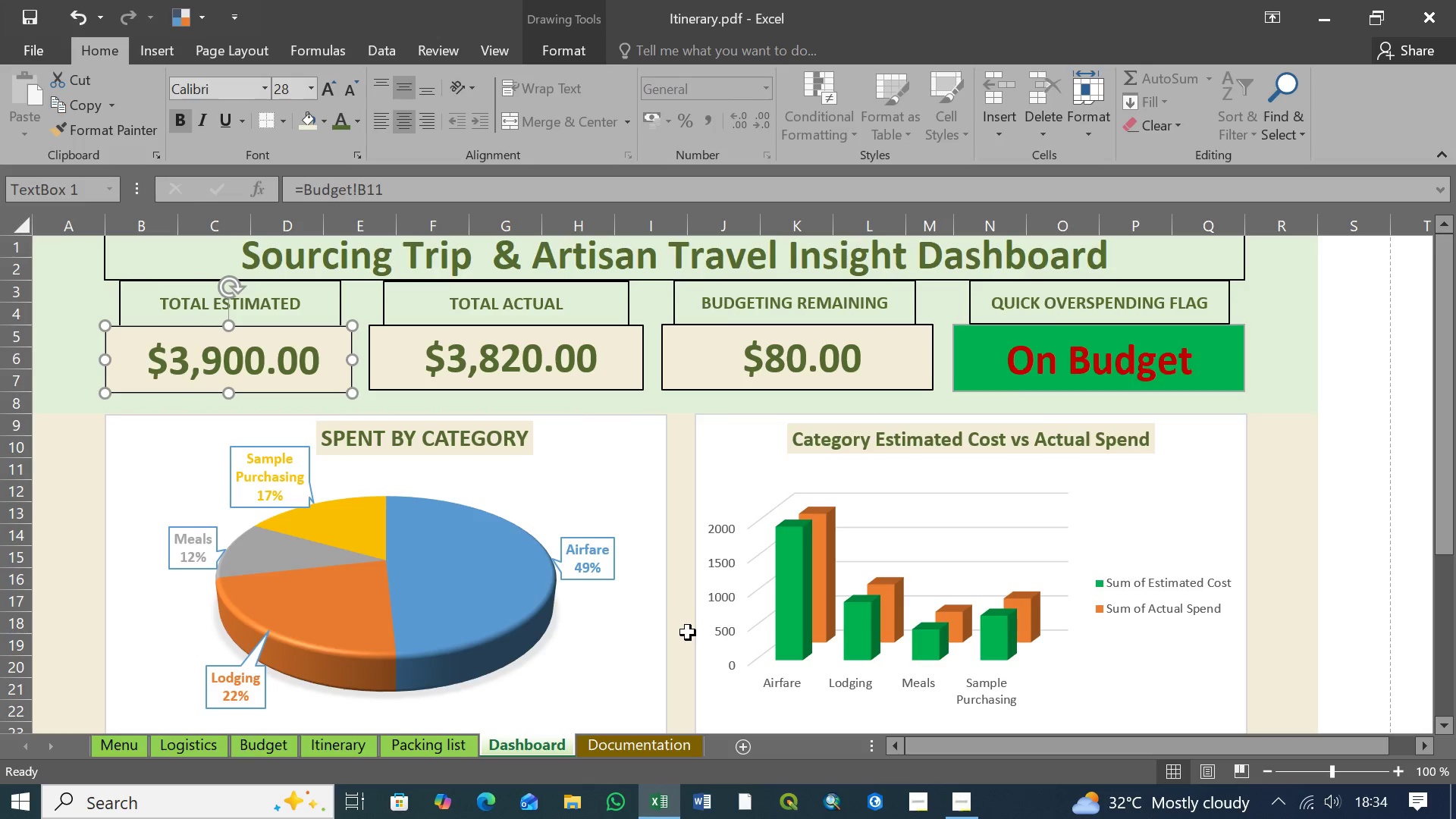 
scroll: coordinate [689, 634], scroll_direction: down, amount: 5.0
 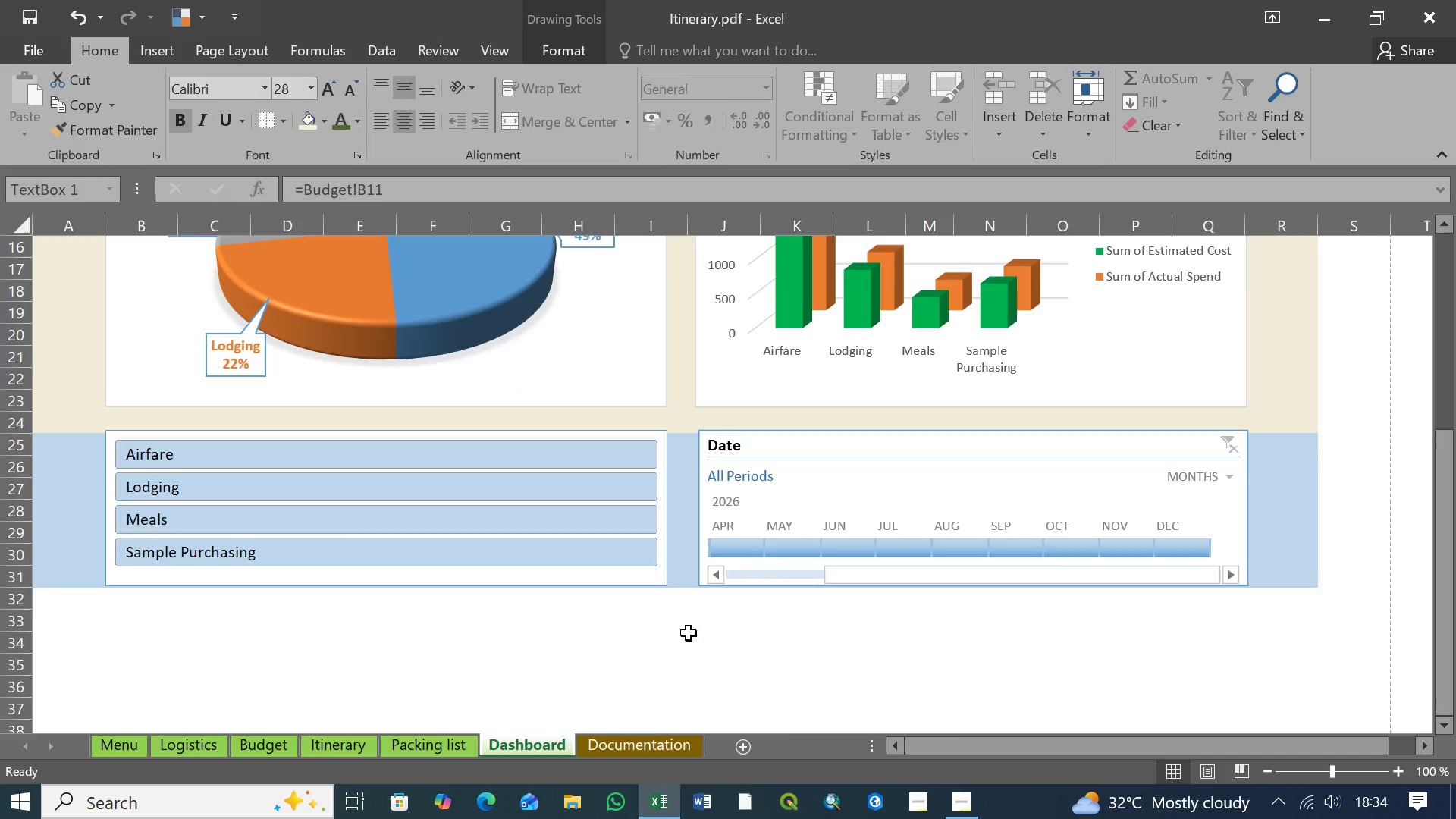 
scroll: coordinate [689, 633], scroll_direction: up, amount: 10.0
 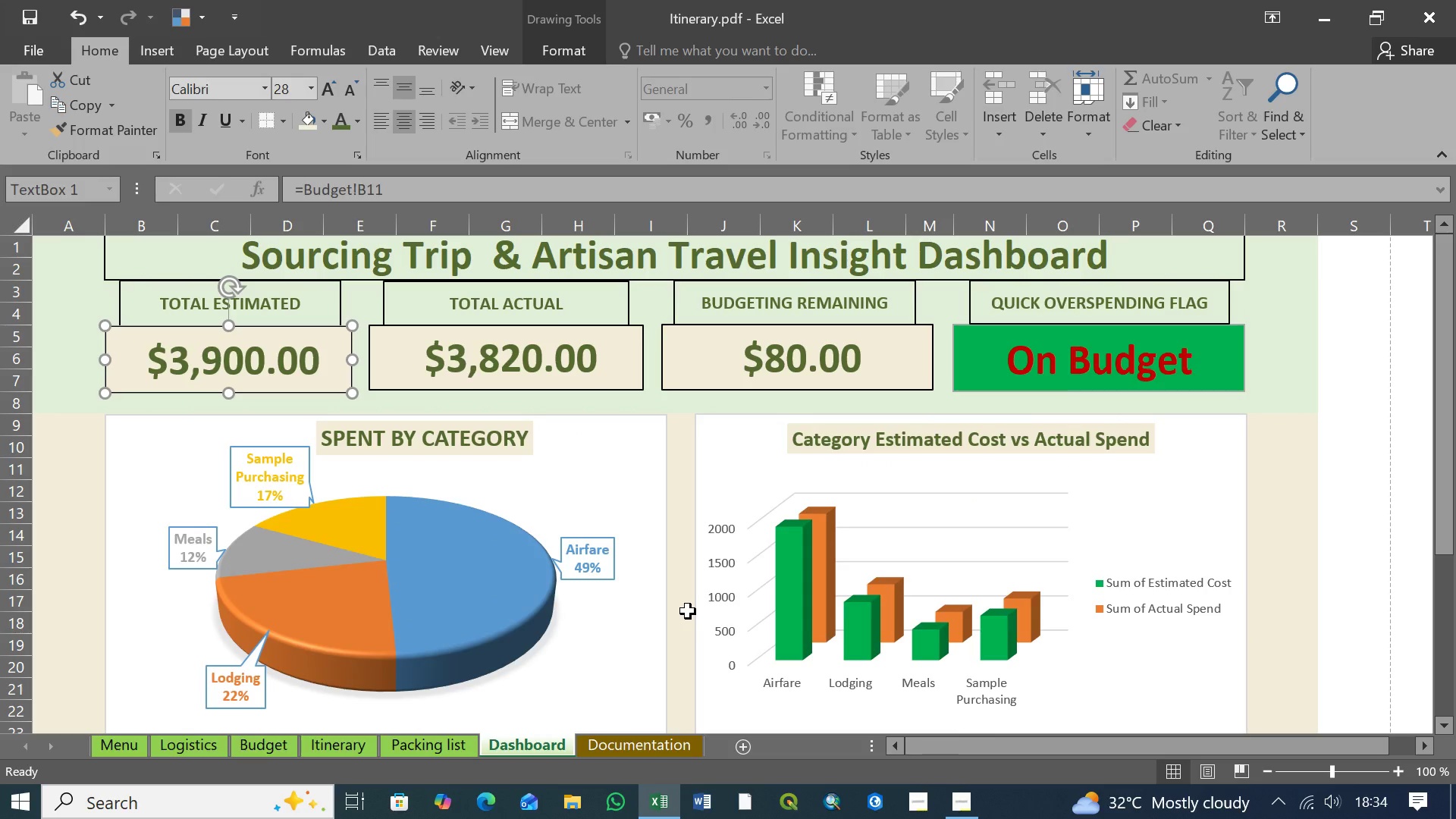 
wait(11.56)
 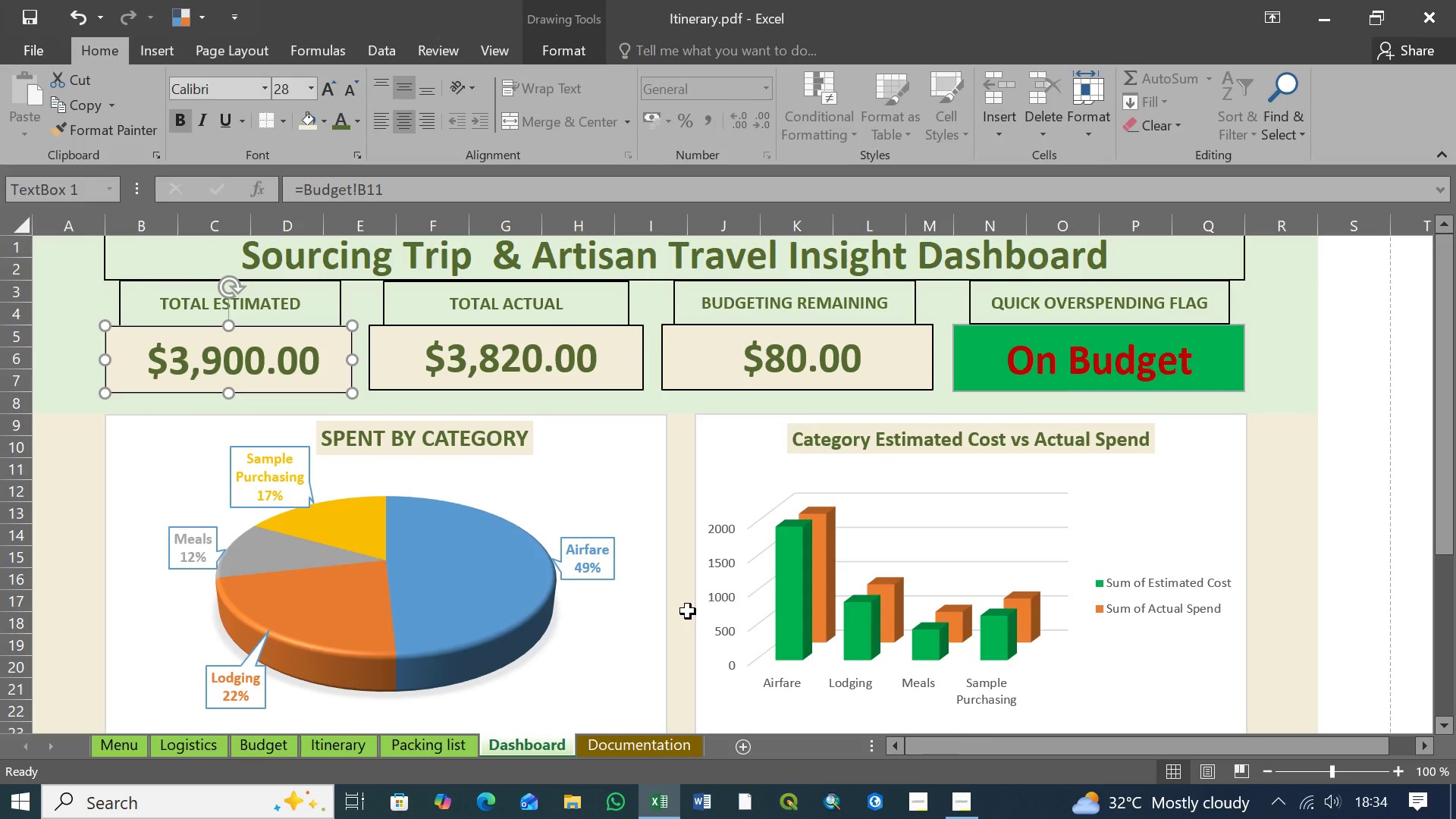 
scroll: coordinate [642, 584], scroll_direction: down, amount: 2.0
 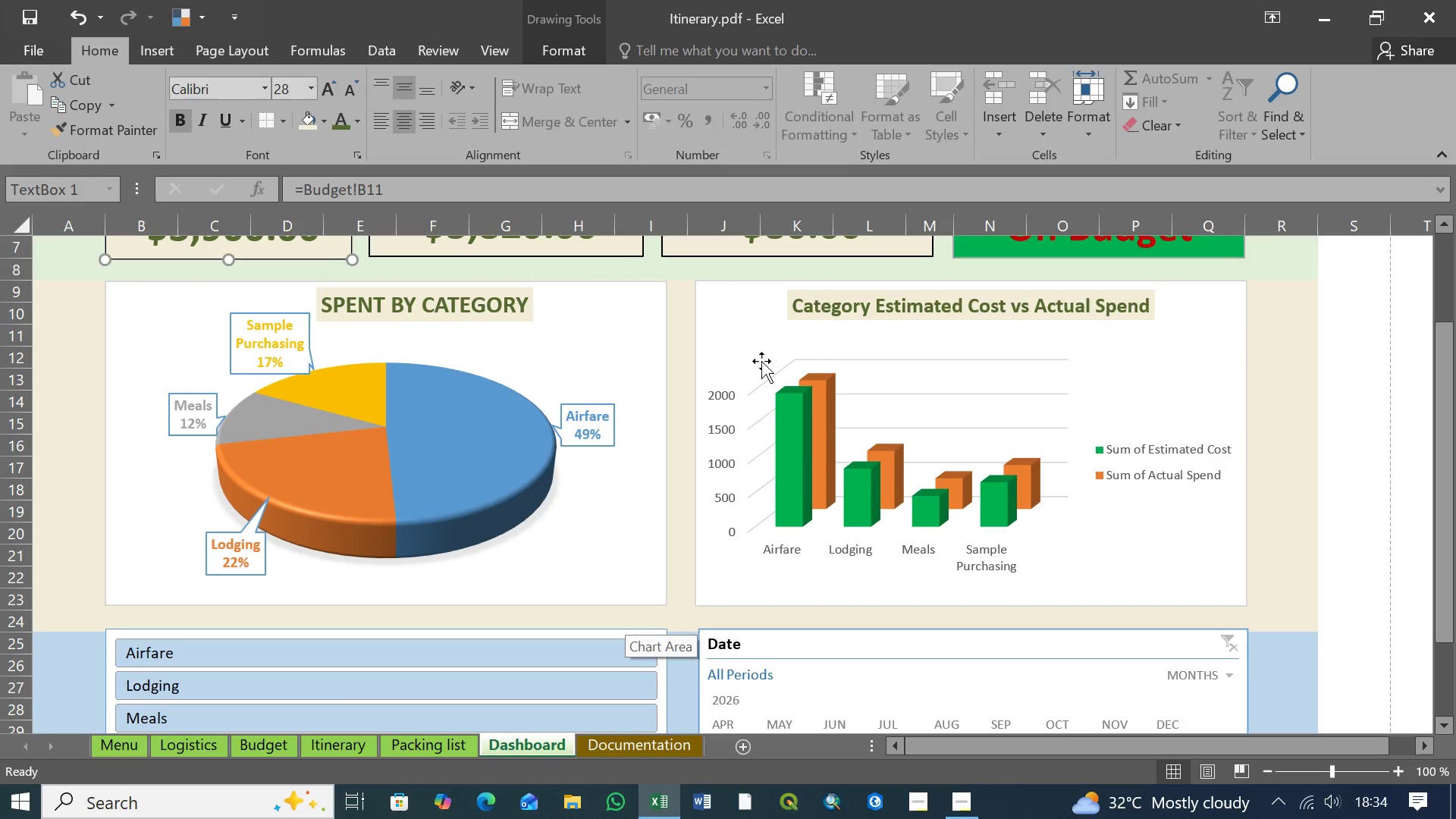 
left_click([844, 300])
 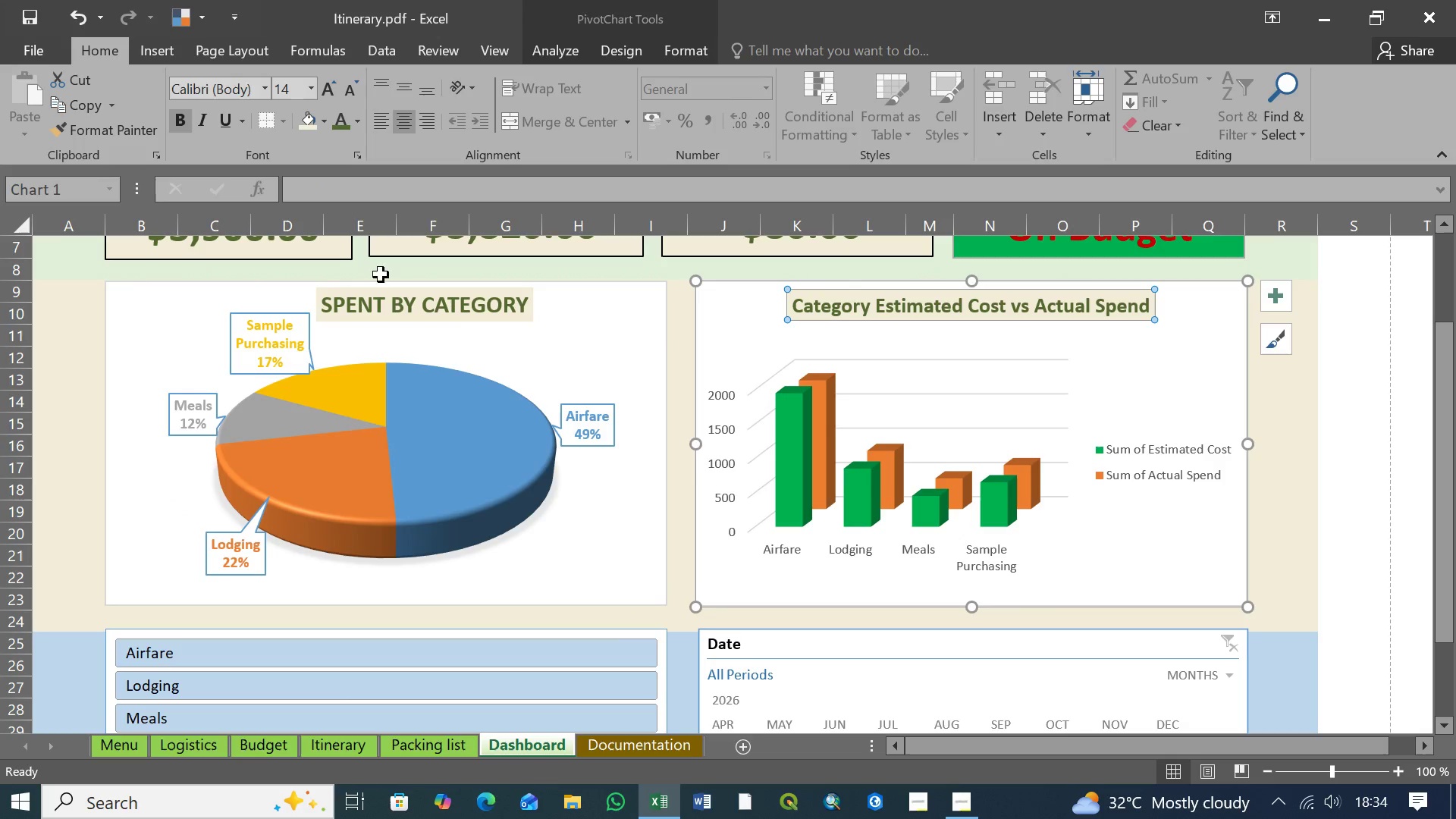 
left_click([396, 299])
 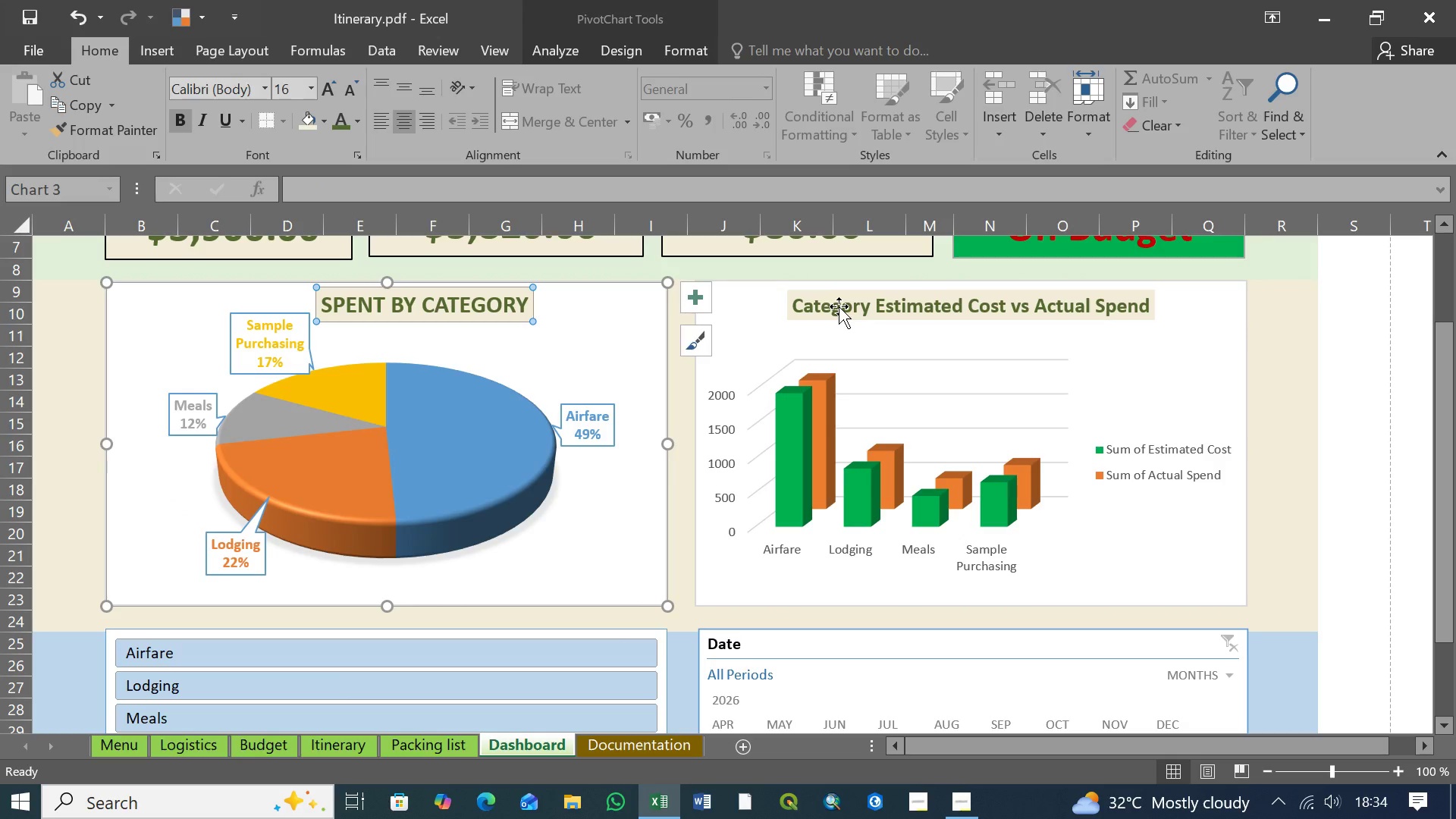 
left_click([839, 306])
 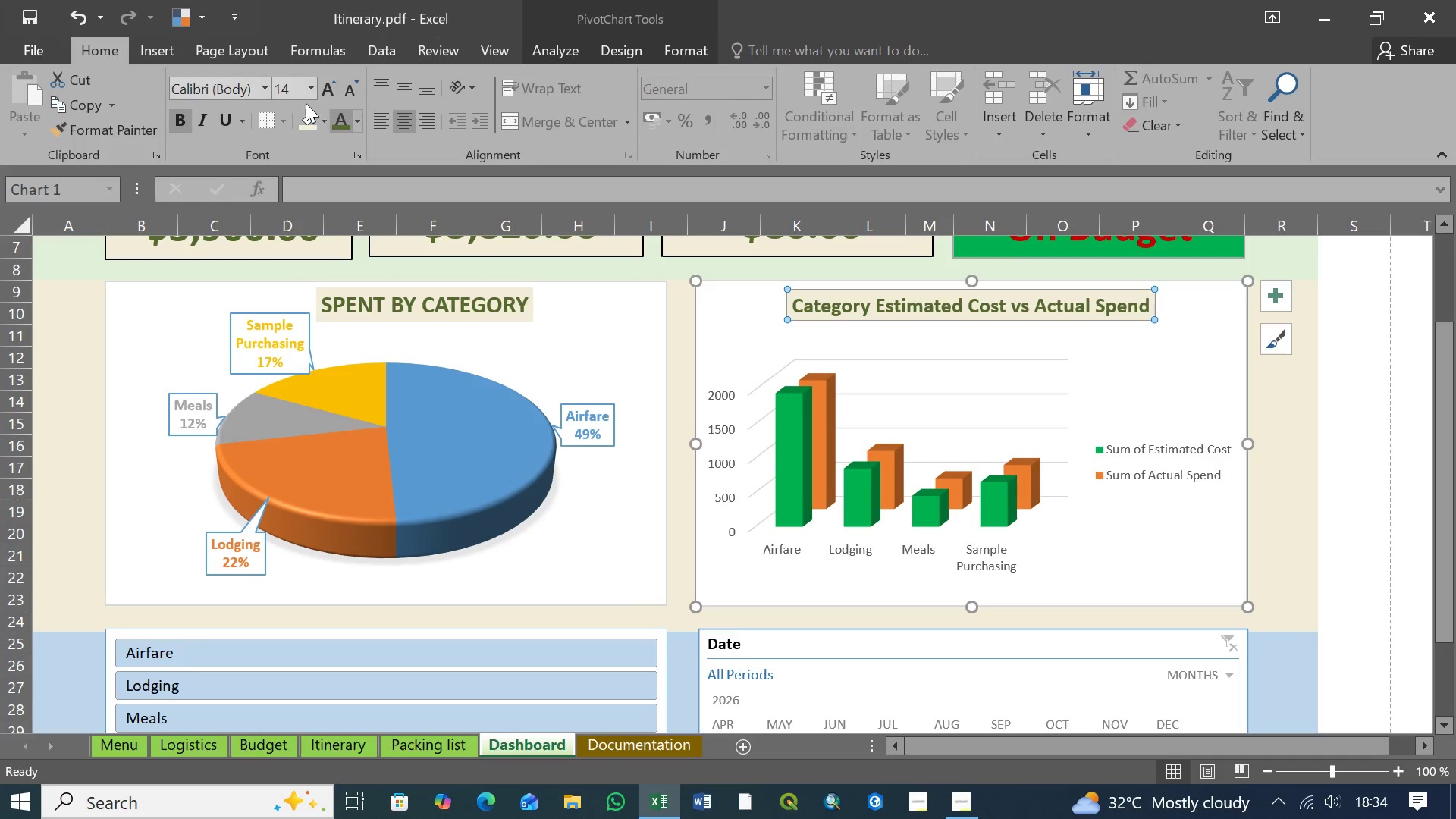 
left_click([306, 89])
 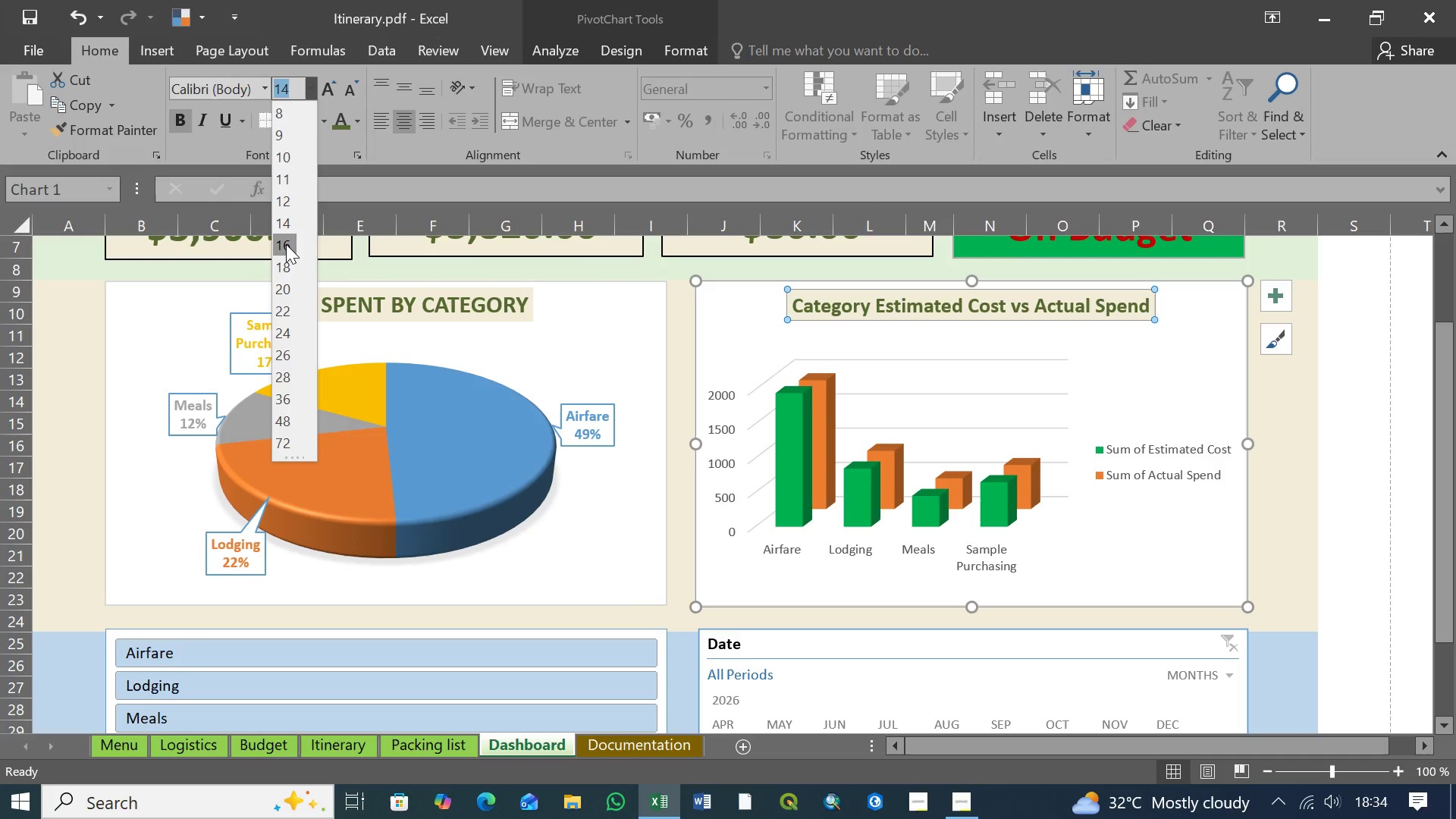 
left_click([286, 244])
 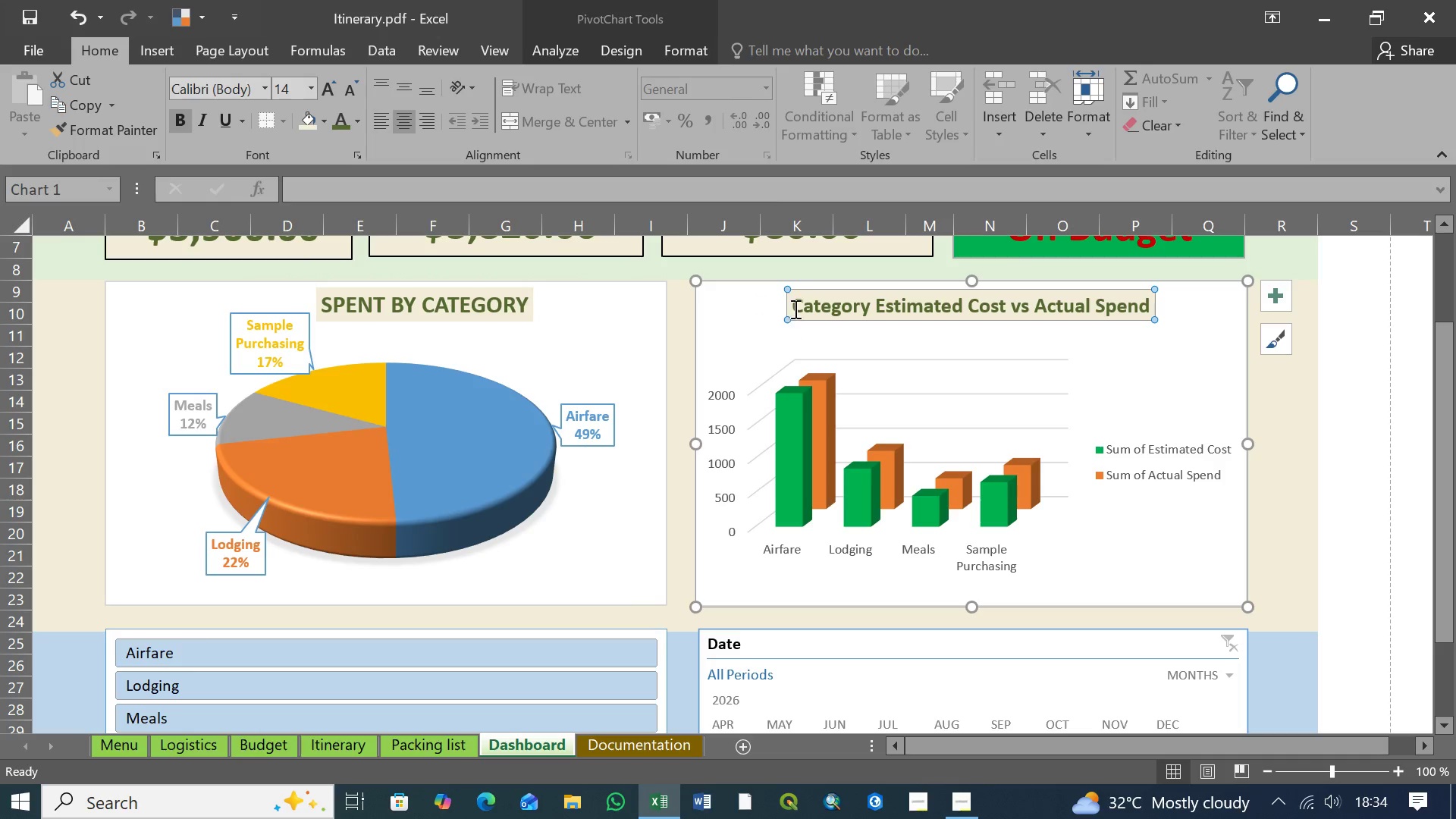 
left_click([794, 303])
 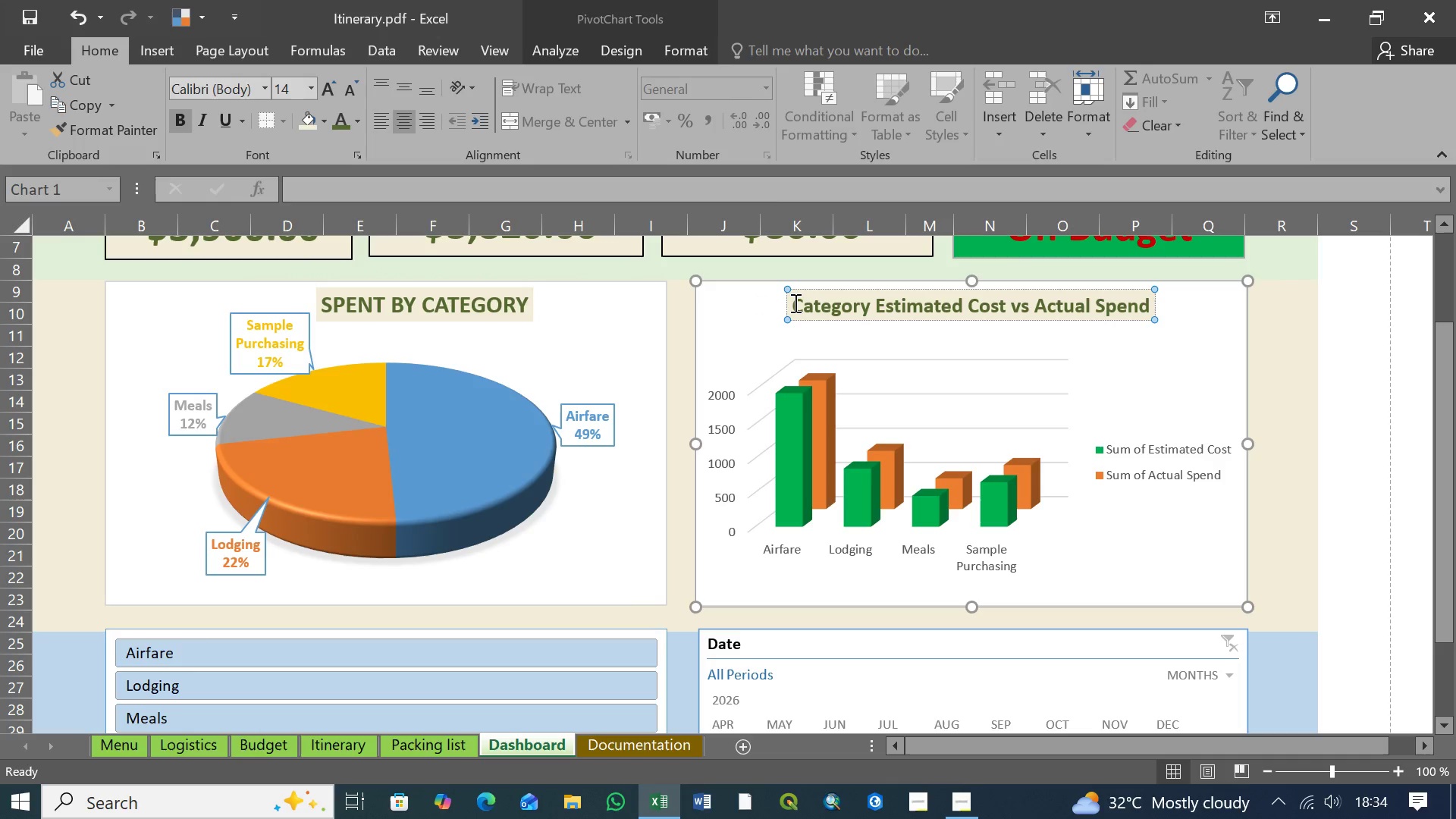 
left_click_drag(start_coordinate=[794, 303], to_coordinate=[1125, 305])
 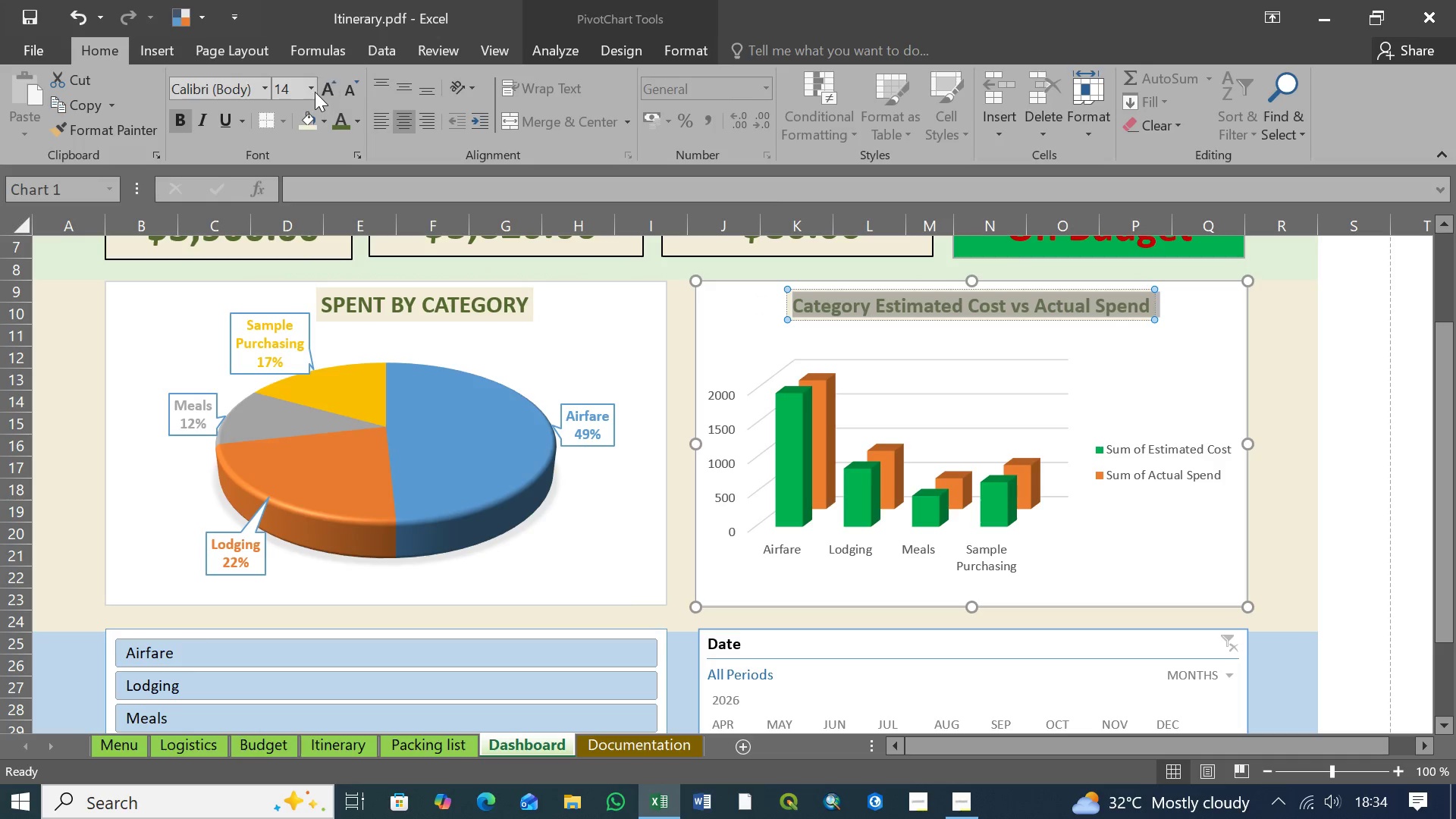 
left_click([312, 89])
 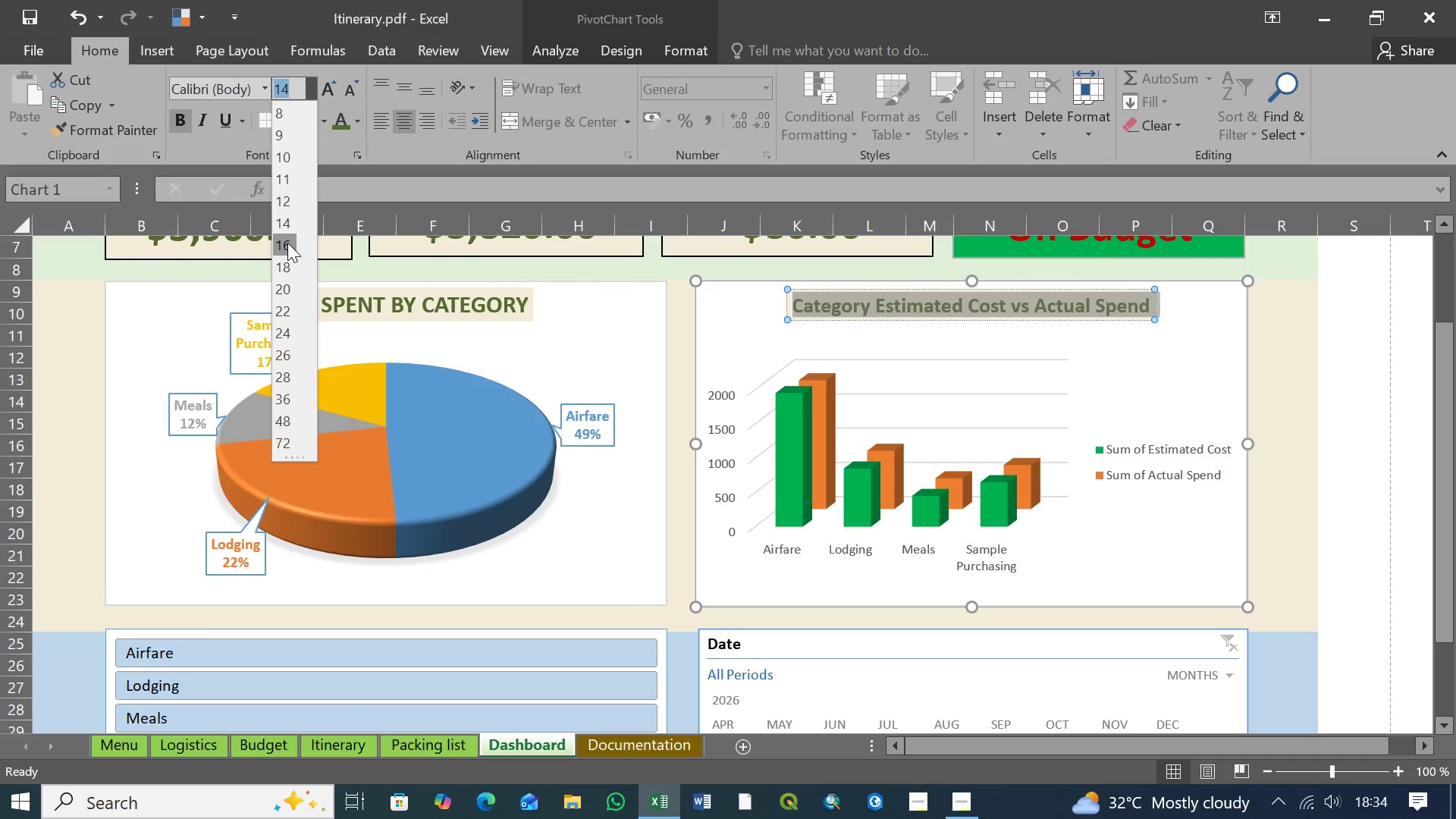 
left_click([287, 243])
 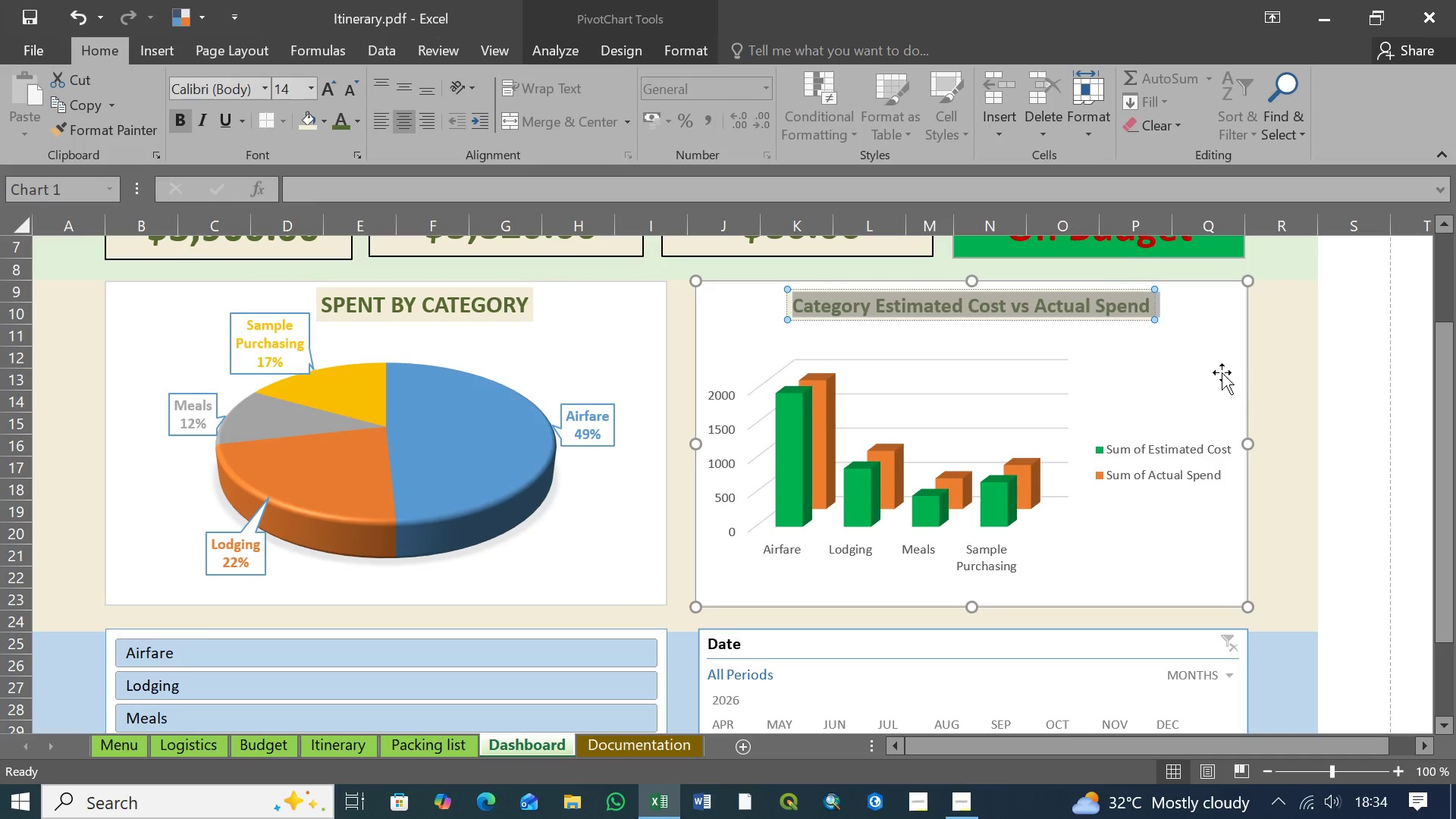 
left_click([1206, 372])
 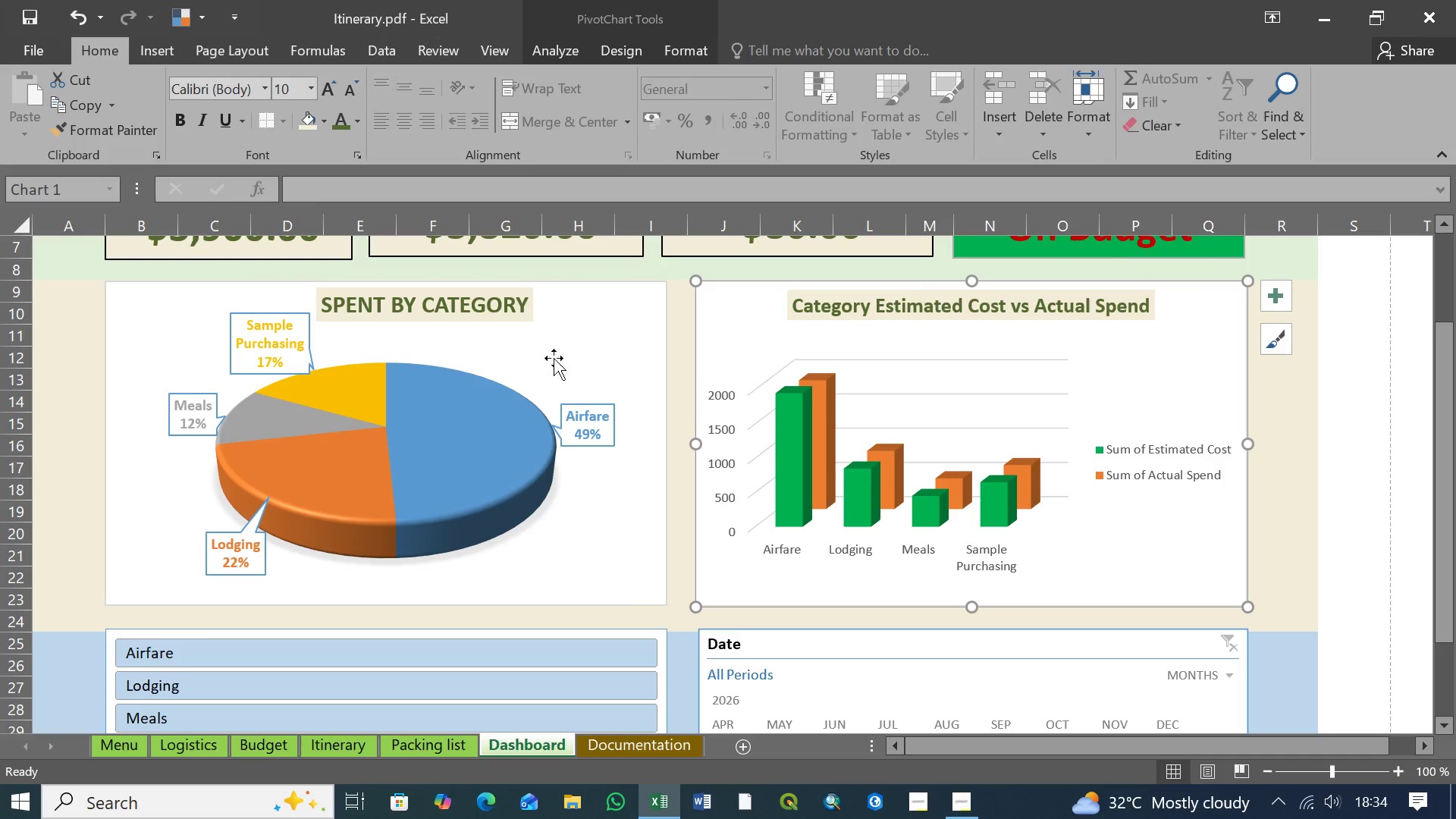 
left_click([446, 306])
 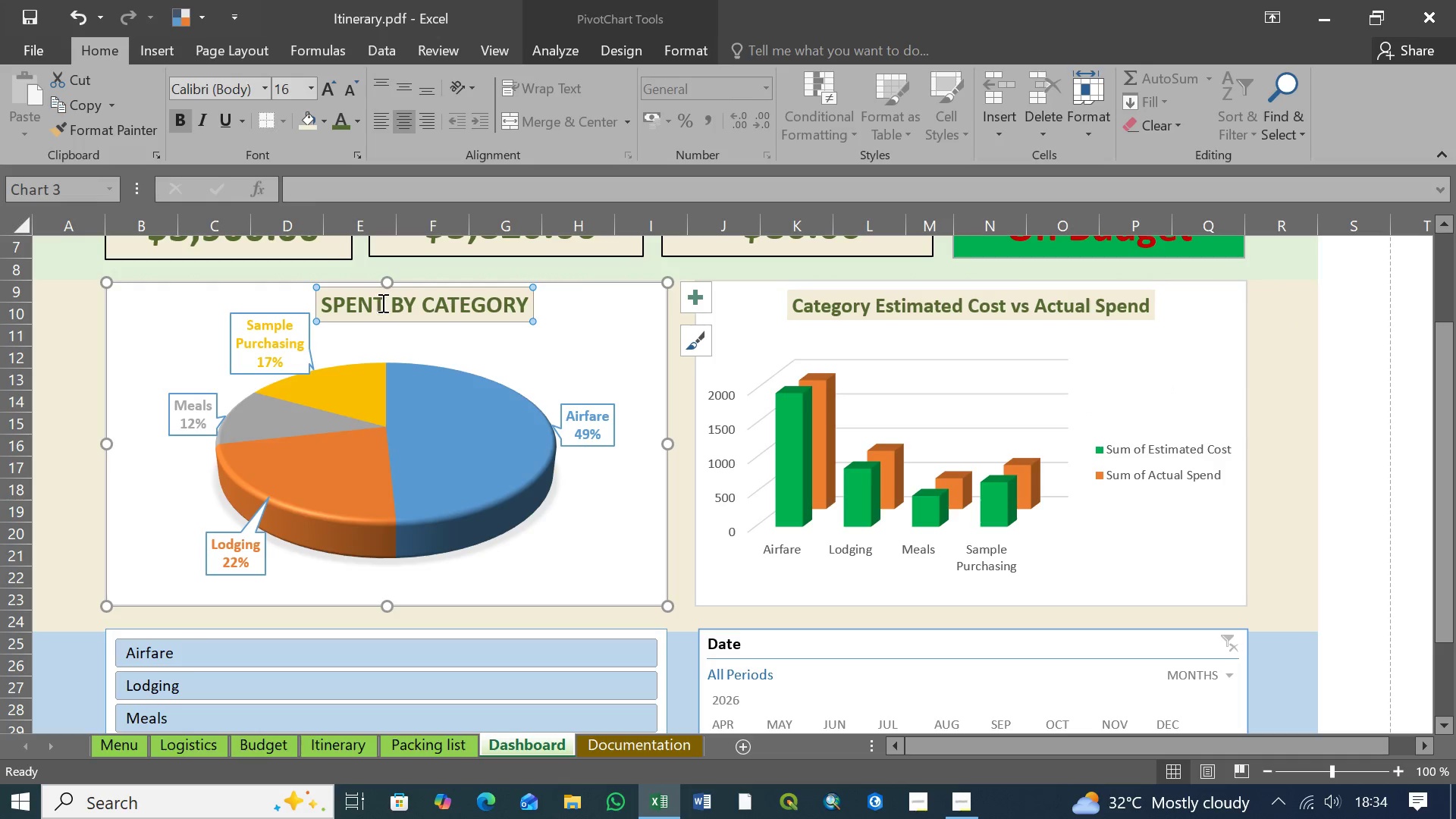 
left_click_drag(start_coordinate=[384, 303], to_coordinate=[337, 293])
 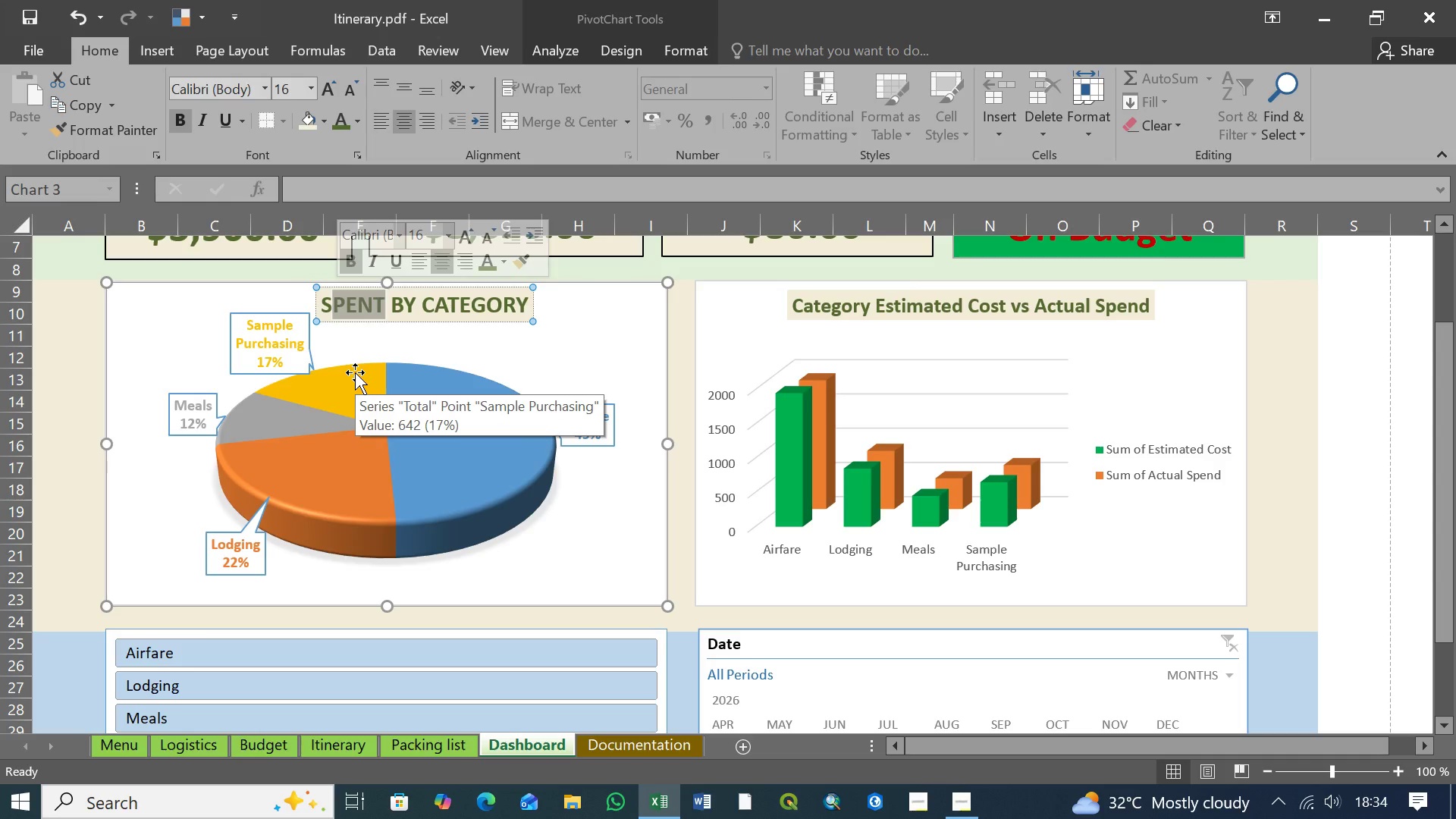 
type(pent)
key(Backspace)
key(Backspace)
key(Backspace)
key(Backspace)
type(P)
key(Backspace)
 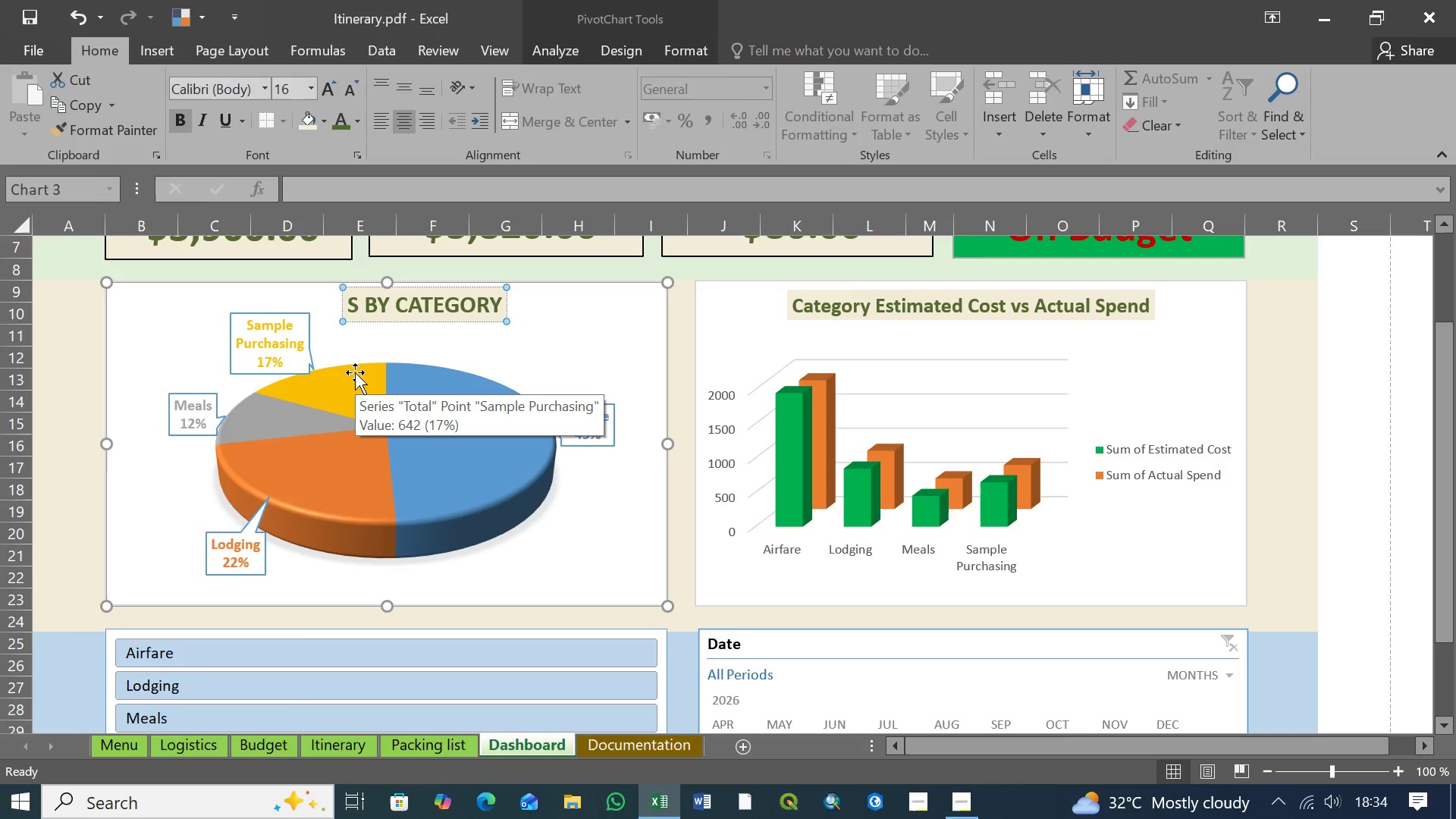 
key(Control+Z)
 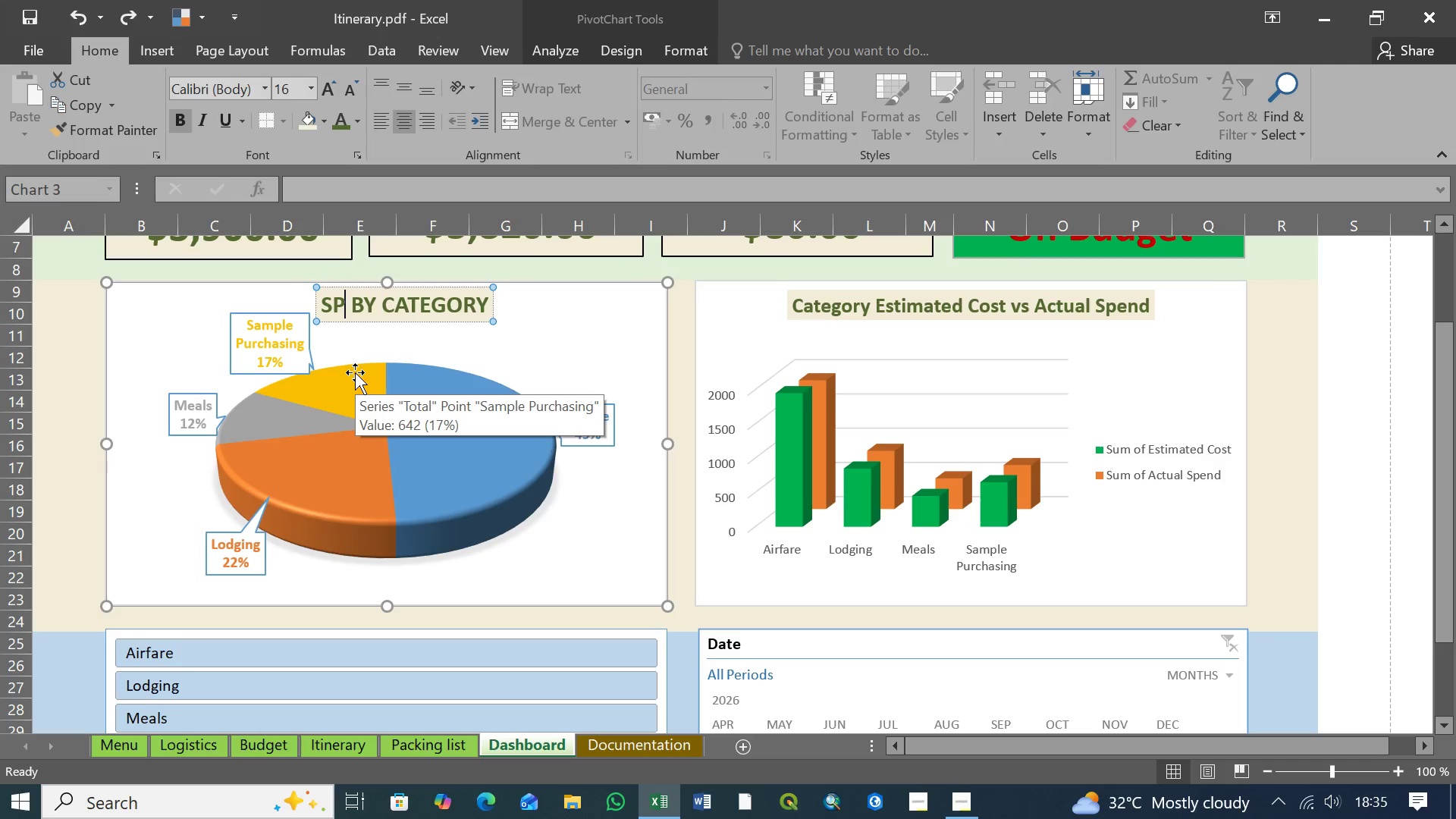 
key(Control+Z)
 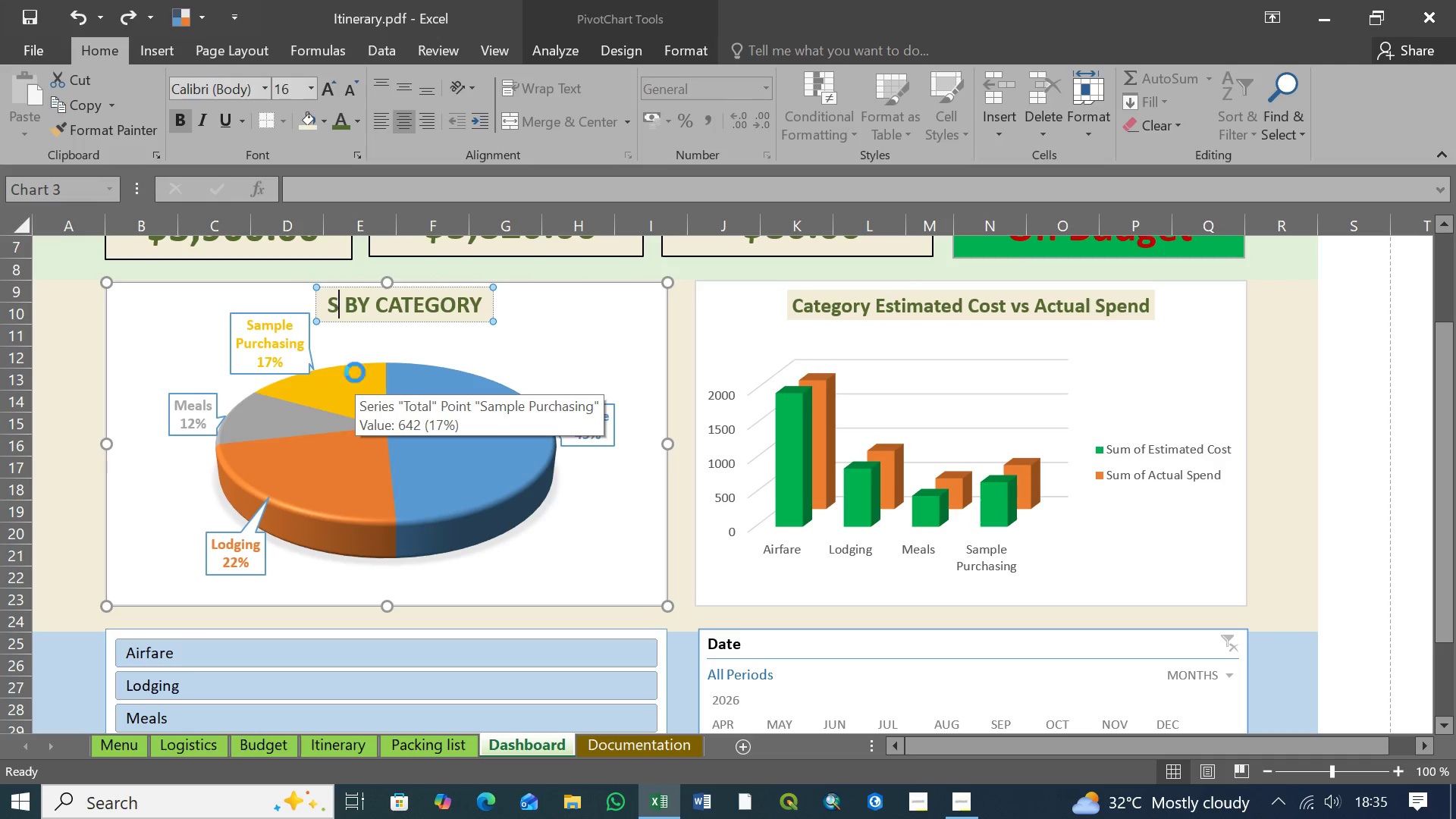 
key(Control+Z)
 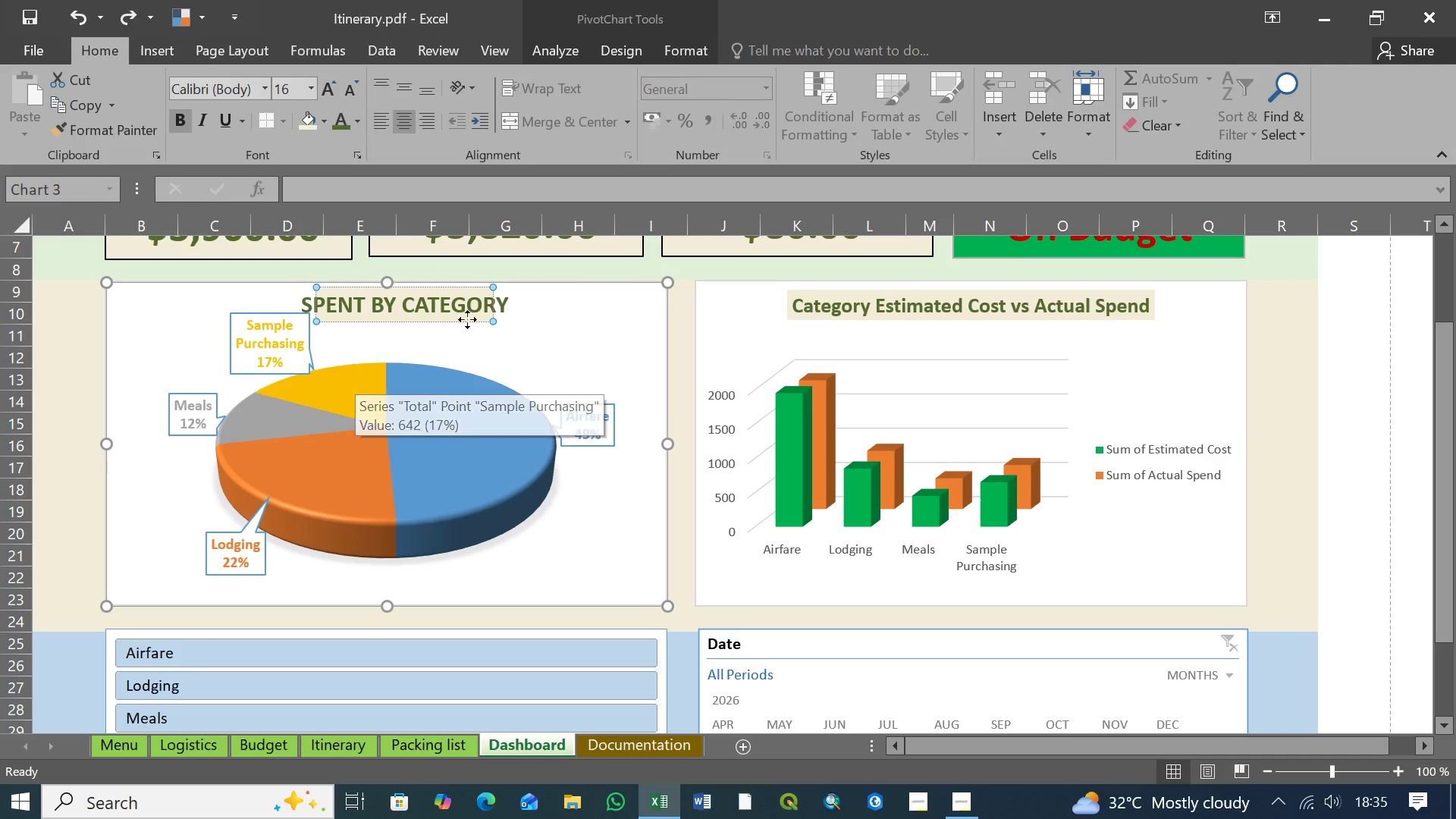 
left_click([548, 315])
 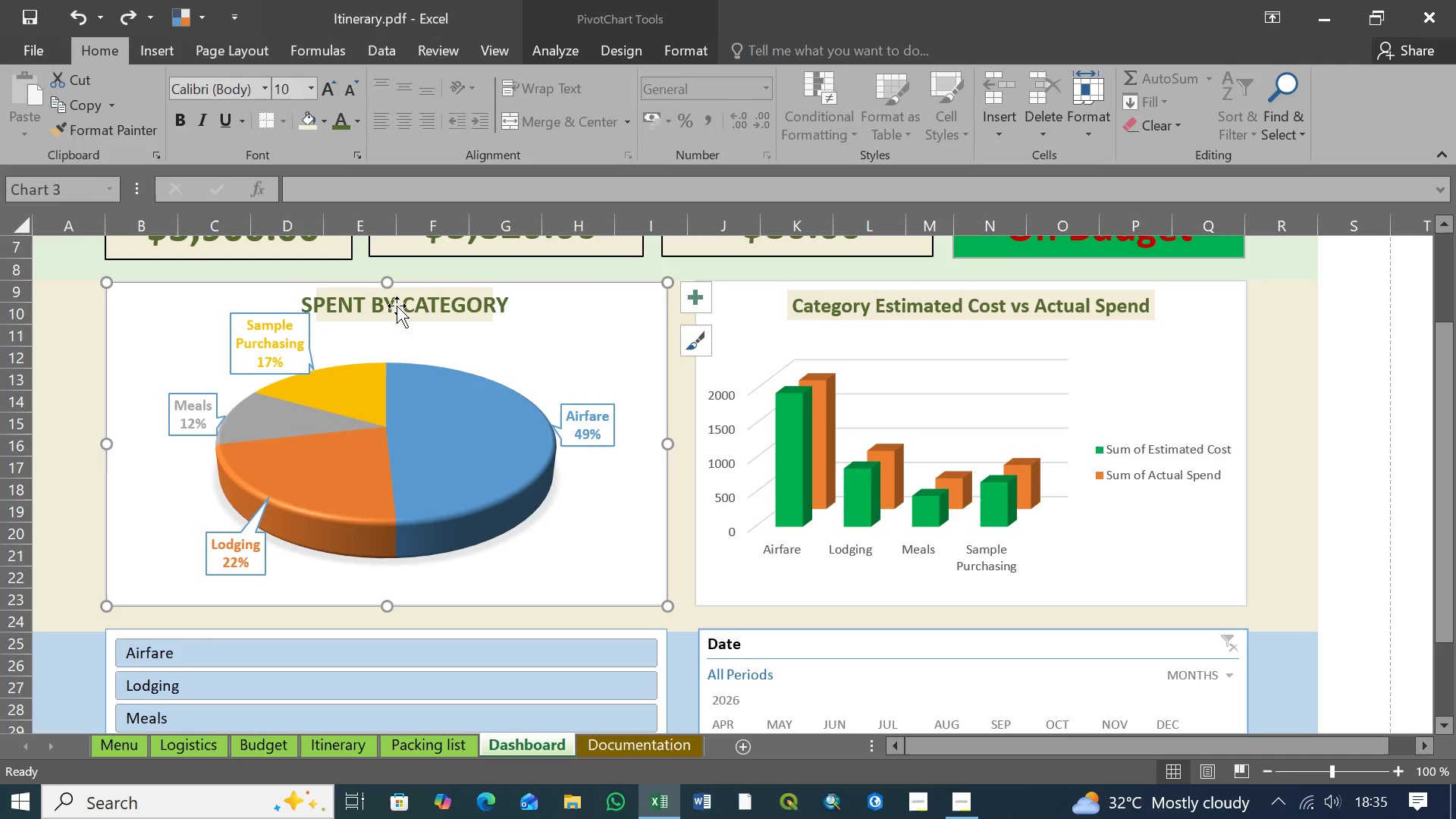 
left_click([397, 306])
 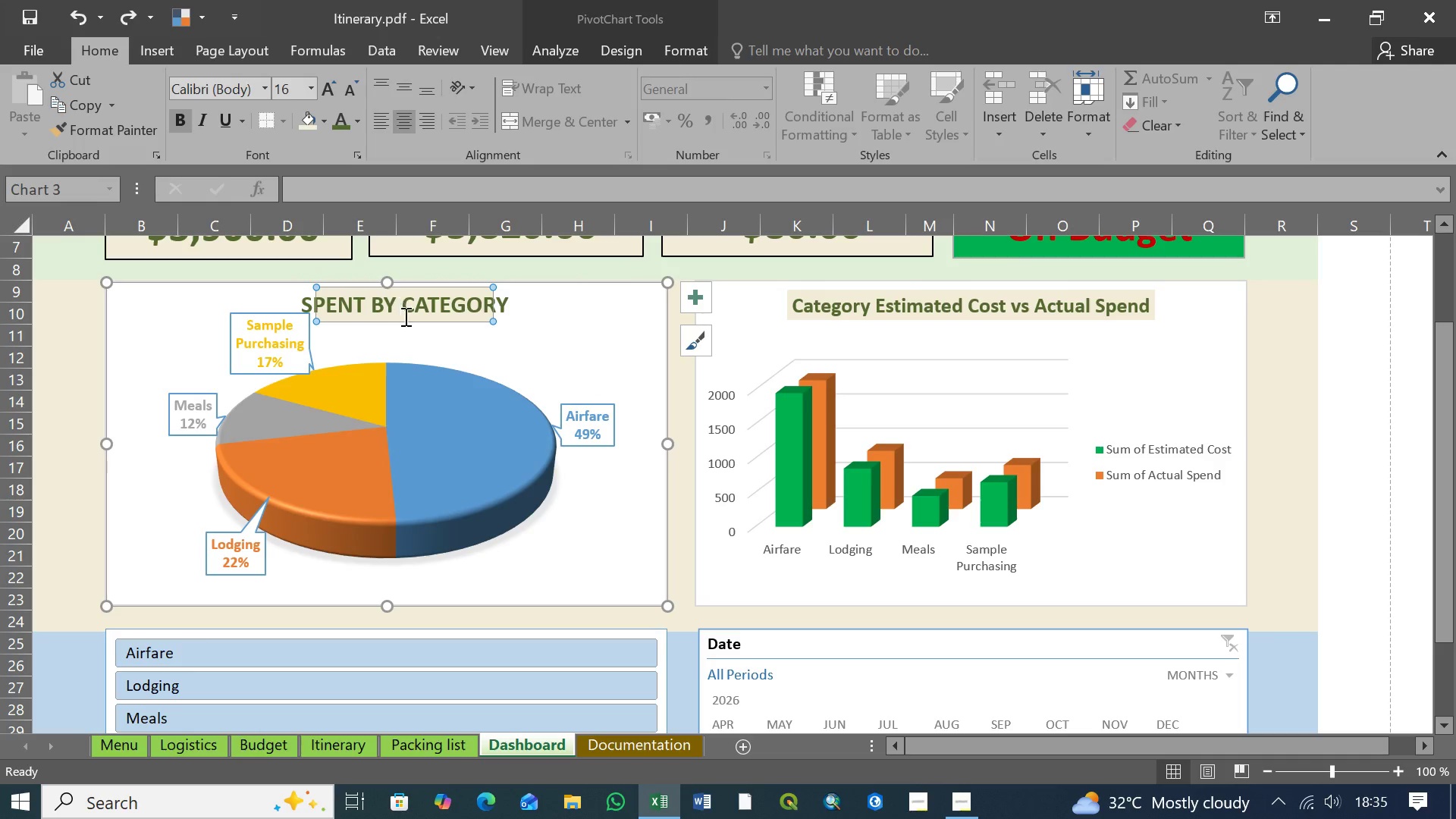 
key(Control+Z)
 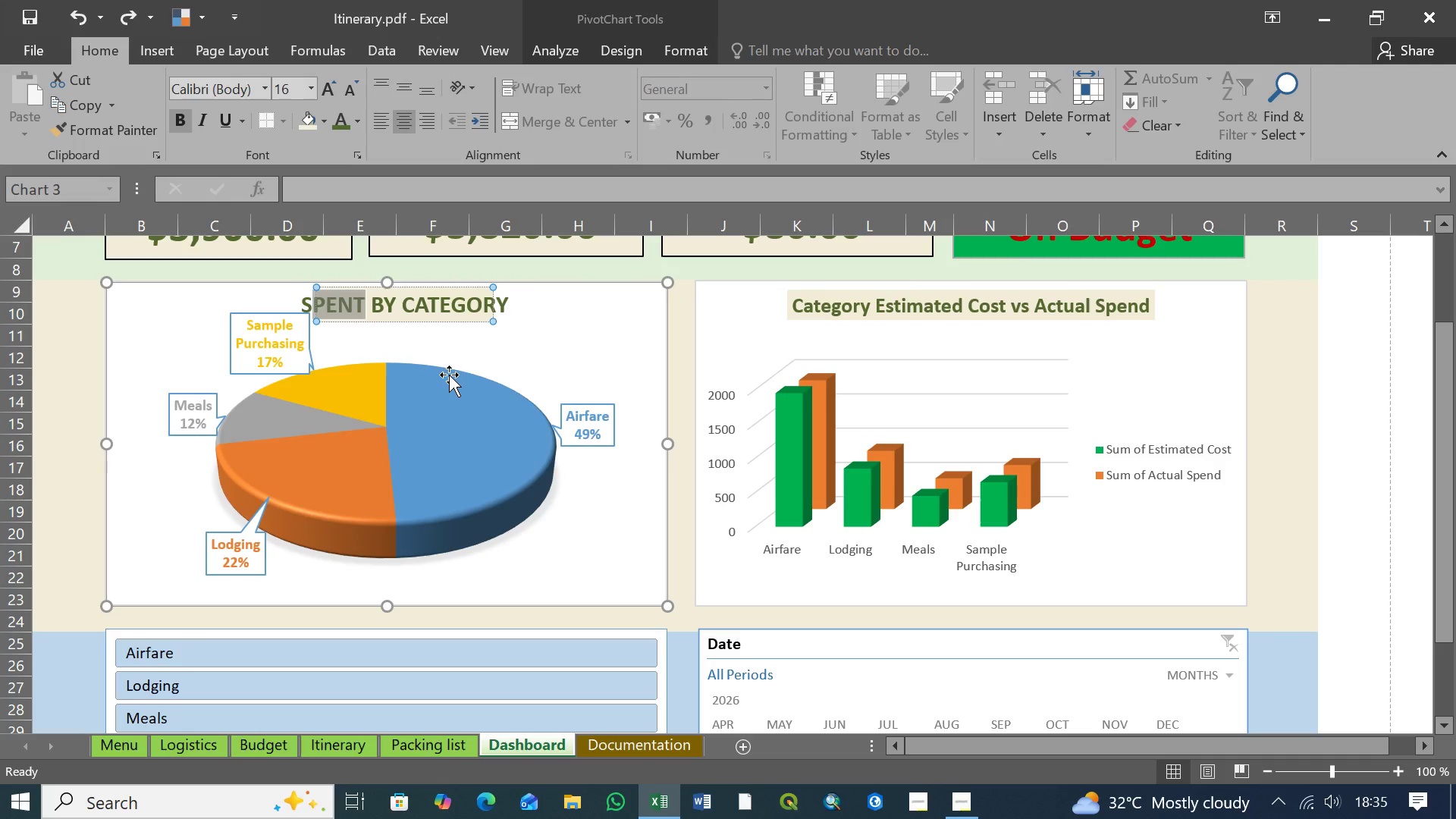 
key(Control+Z)
 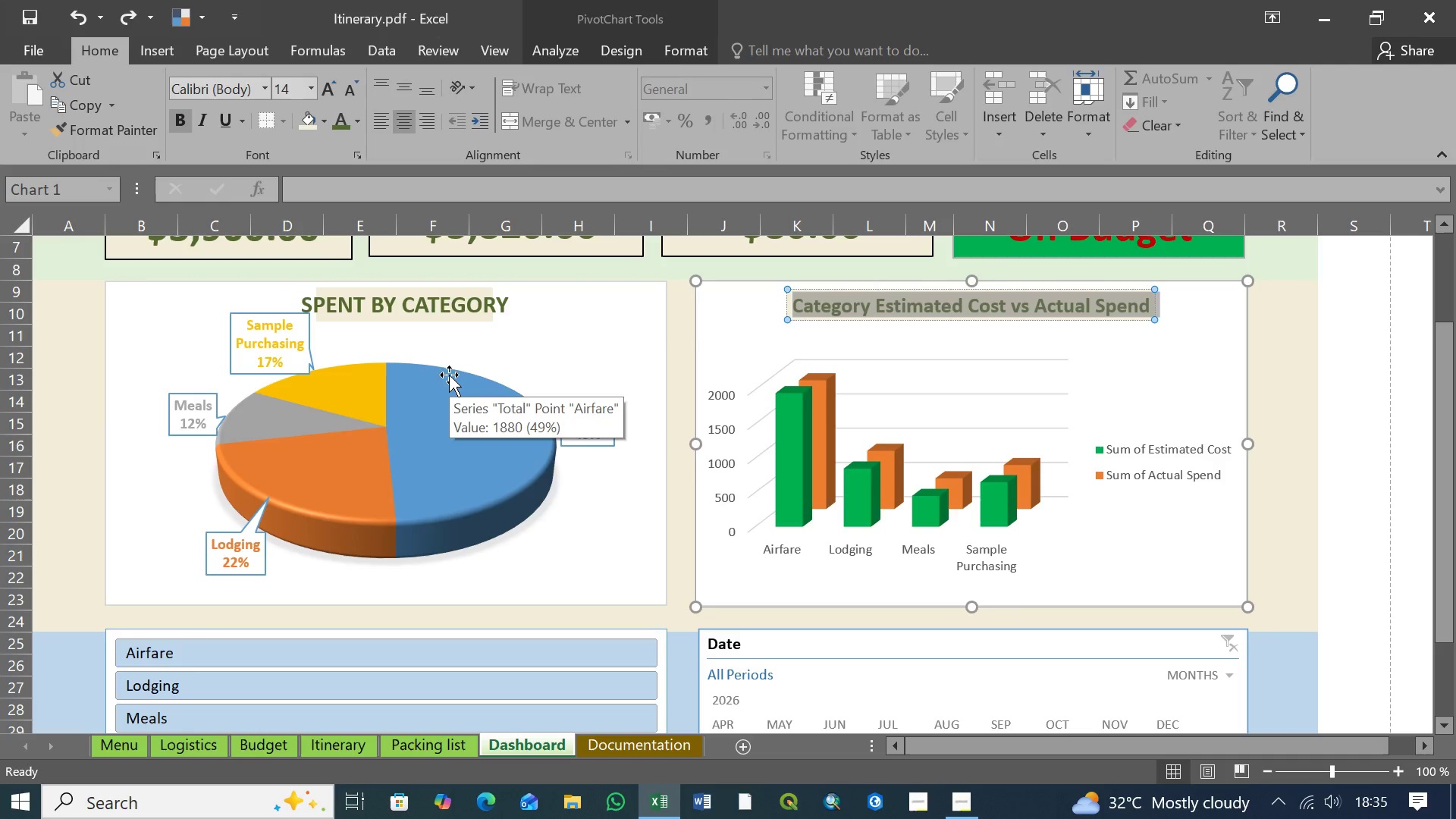 
key(Control+Z)
 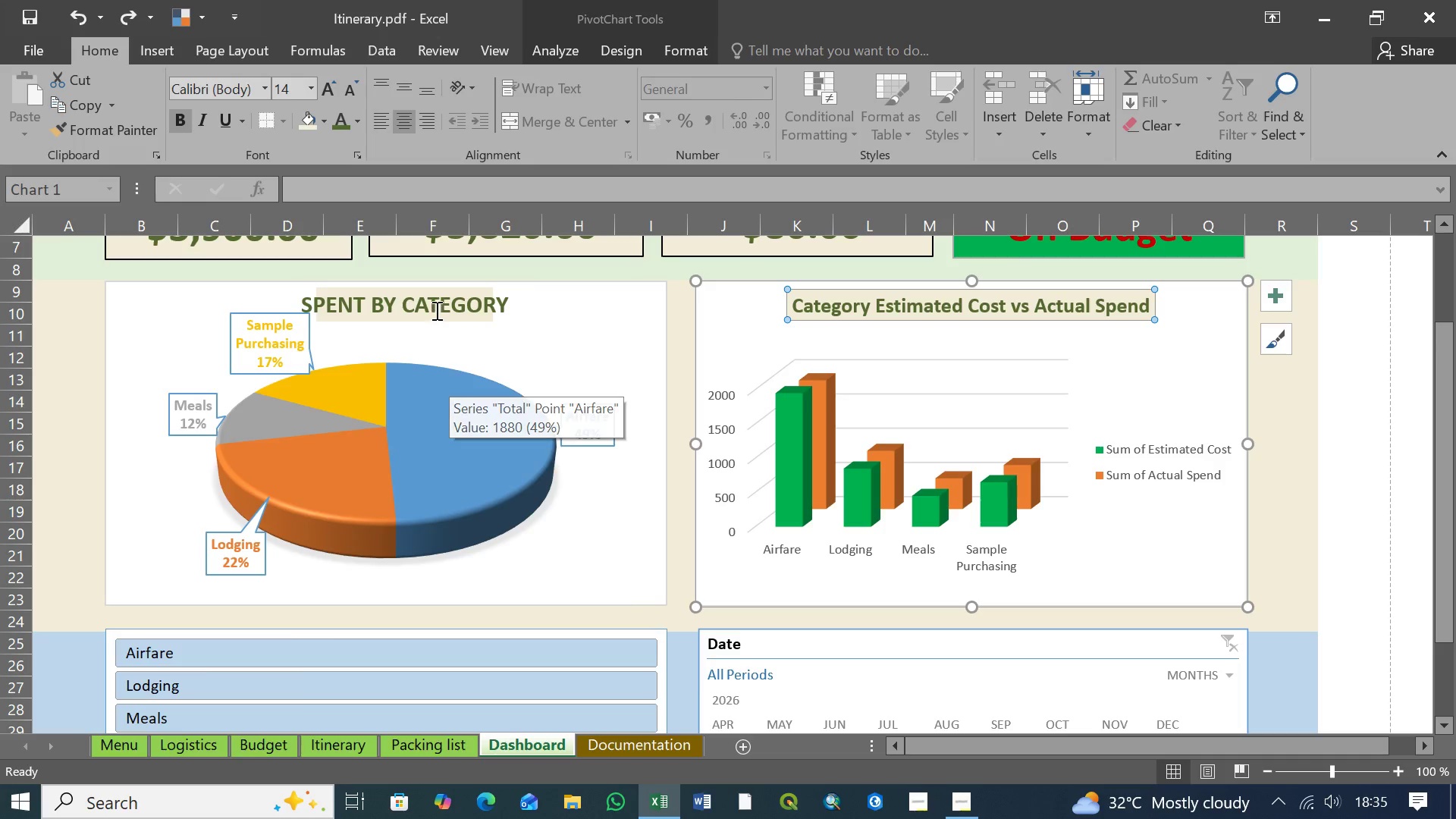 
left_click([439, 306])
 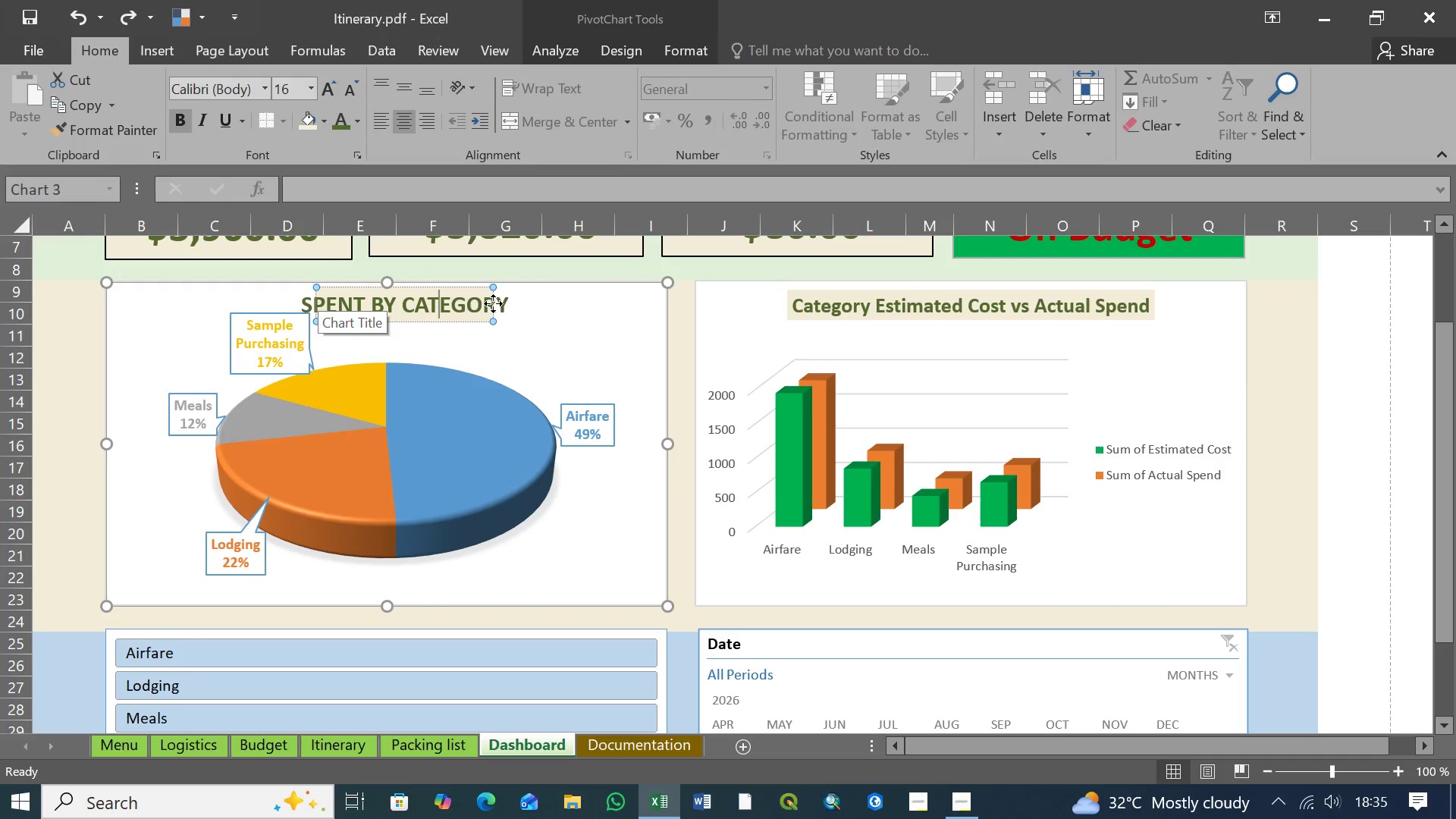 
wait(5.8)
 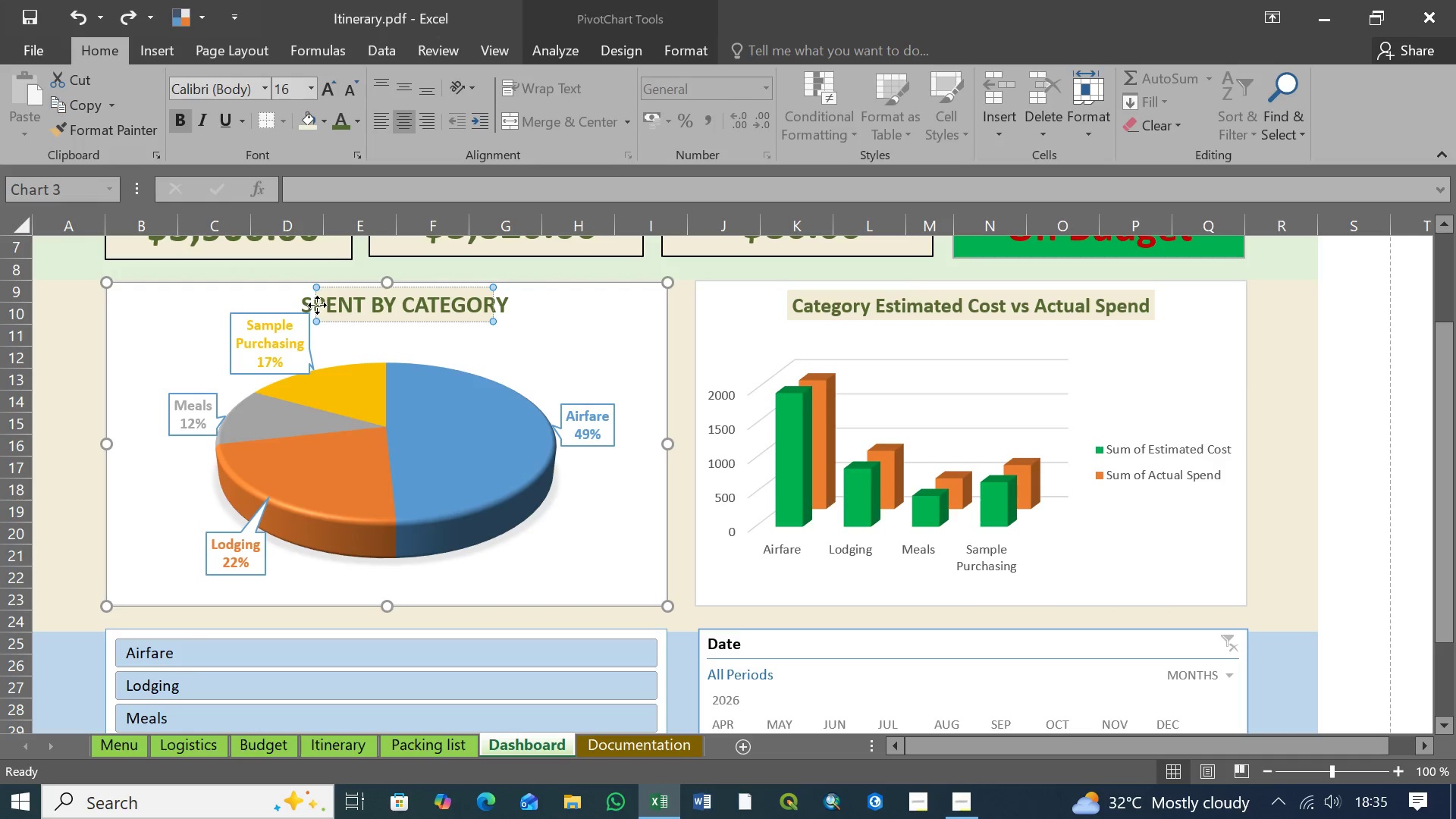 
key(Control+Y)
 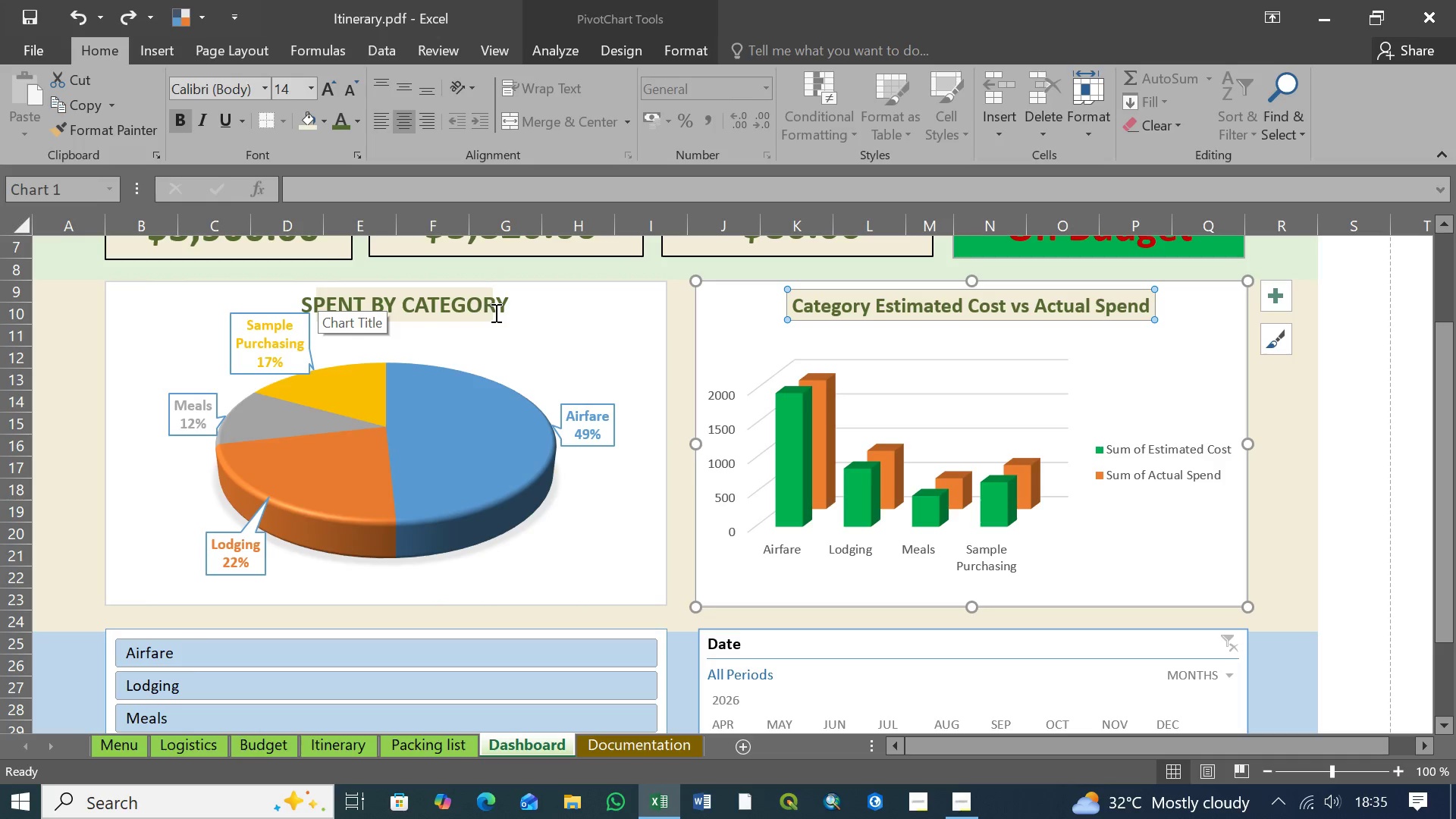 
hold_key(key=Y, duration=0.7)
 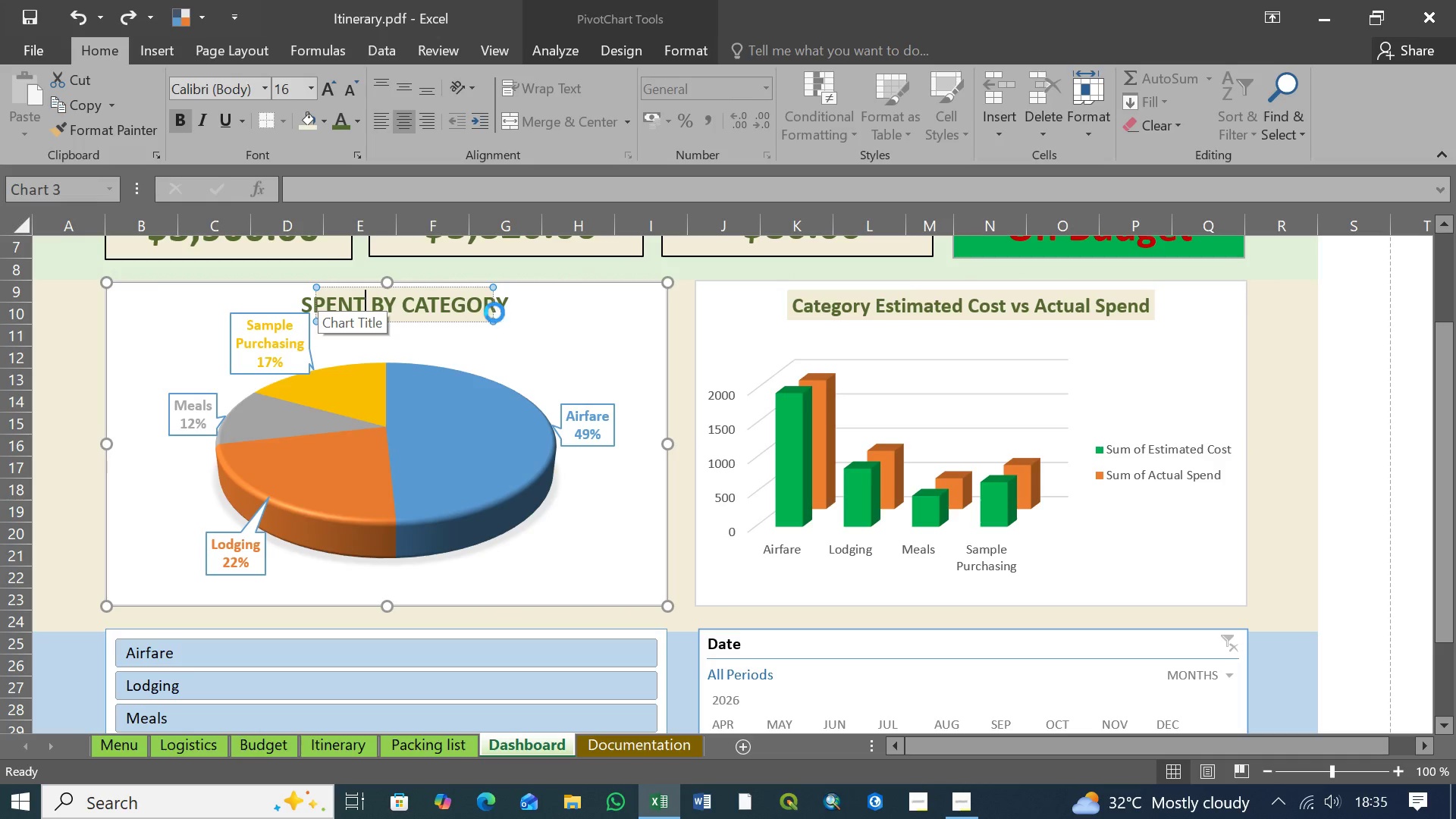 
key(Control+Y)
 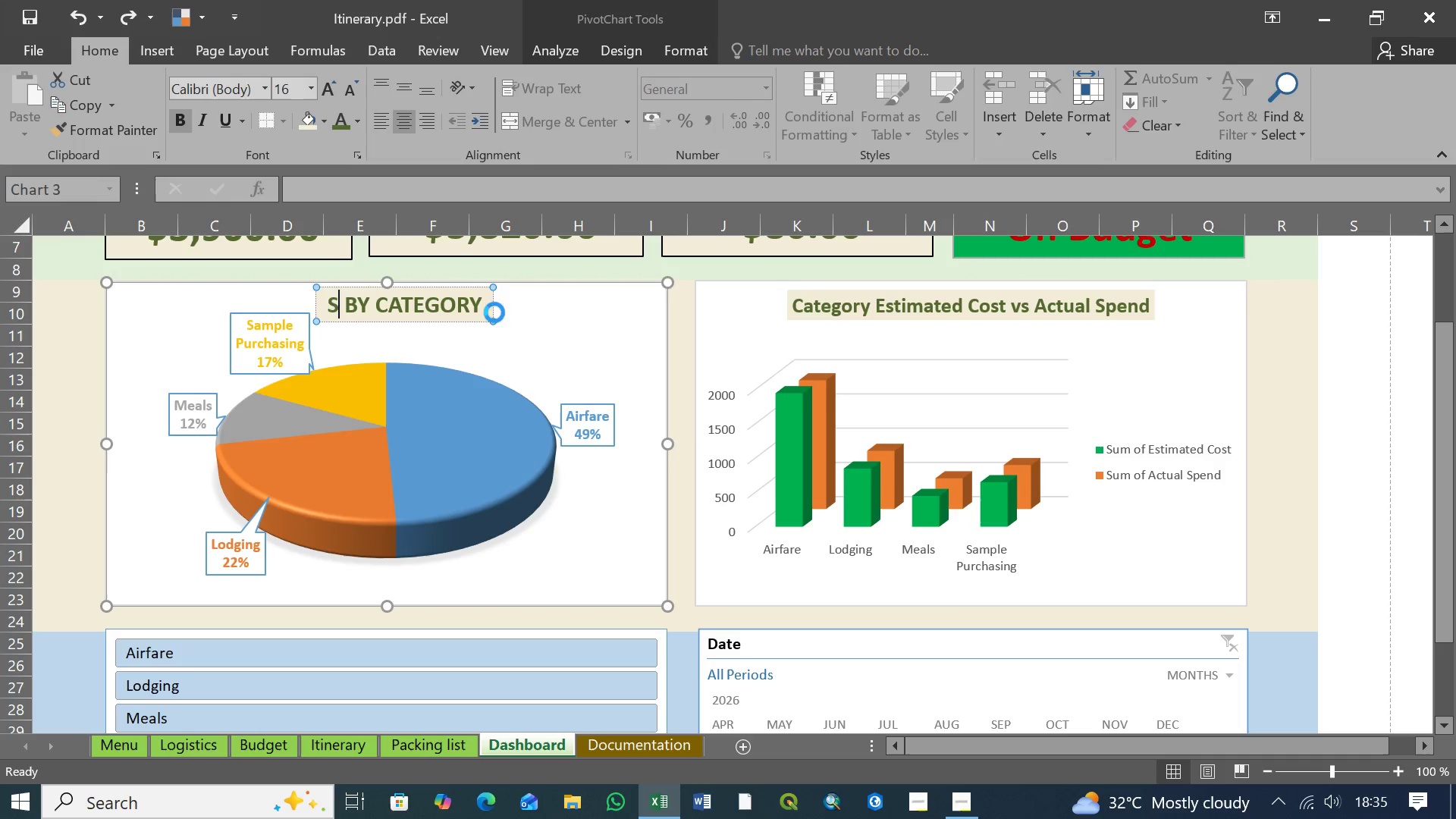 
key(Control+Y)
 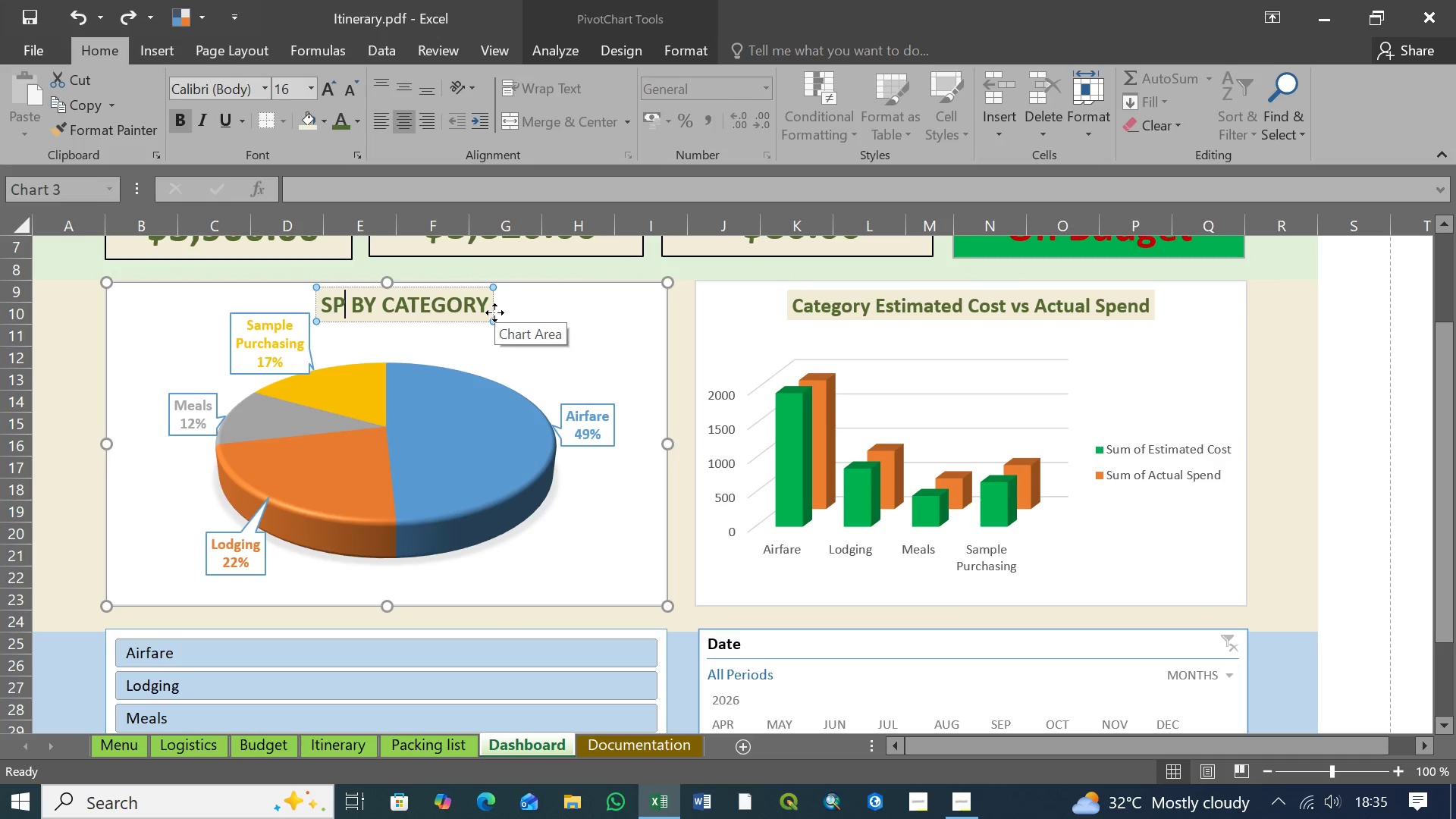 
key(Control+Y)
 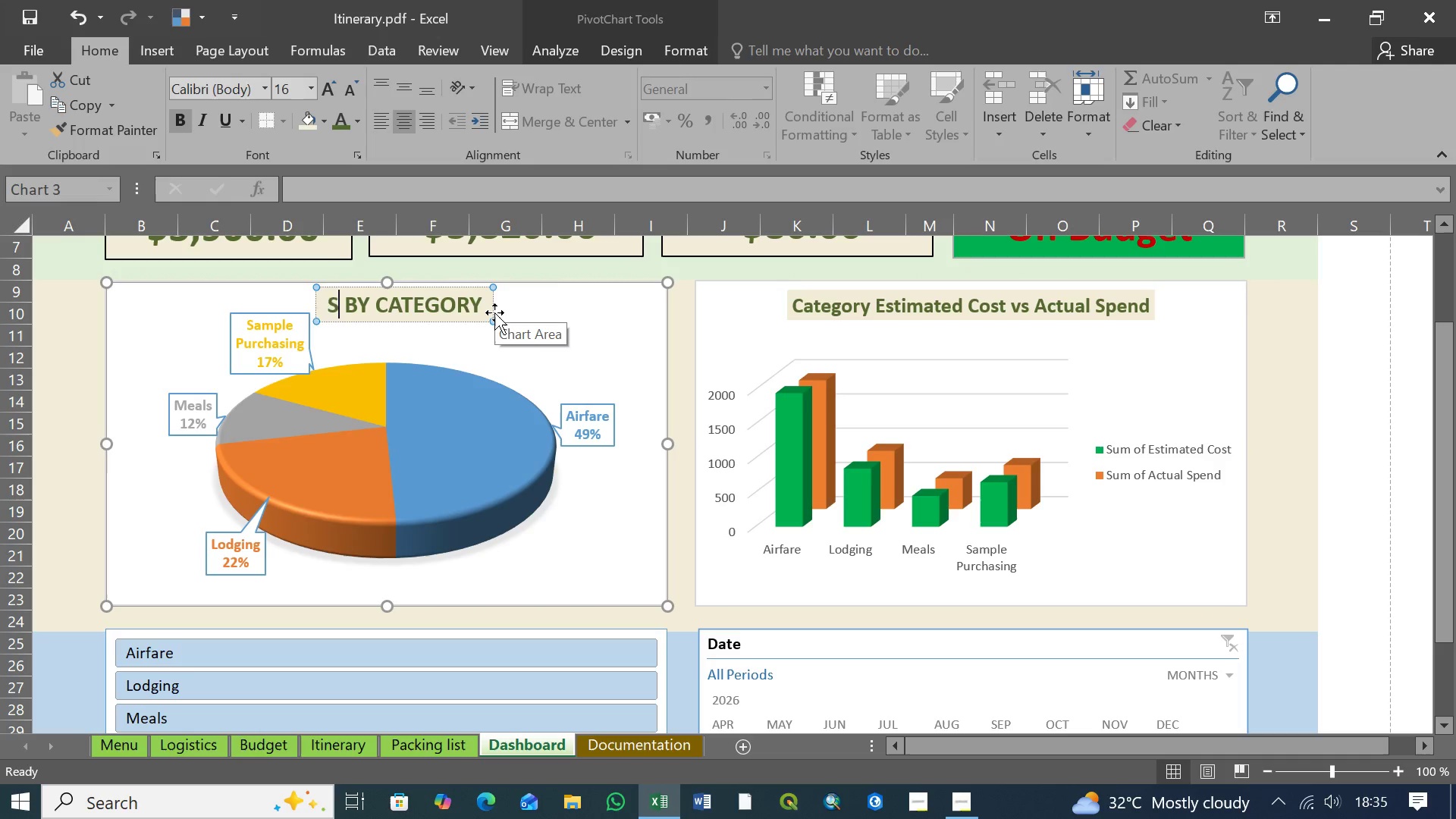 
key(Control+Y)
 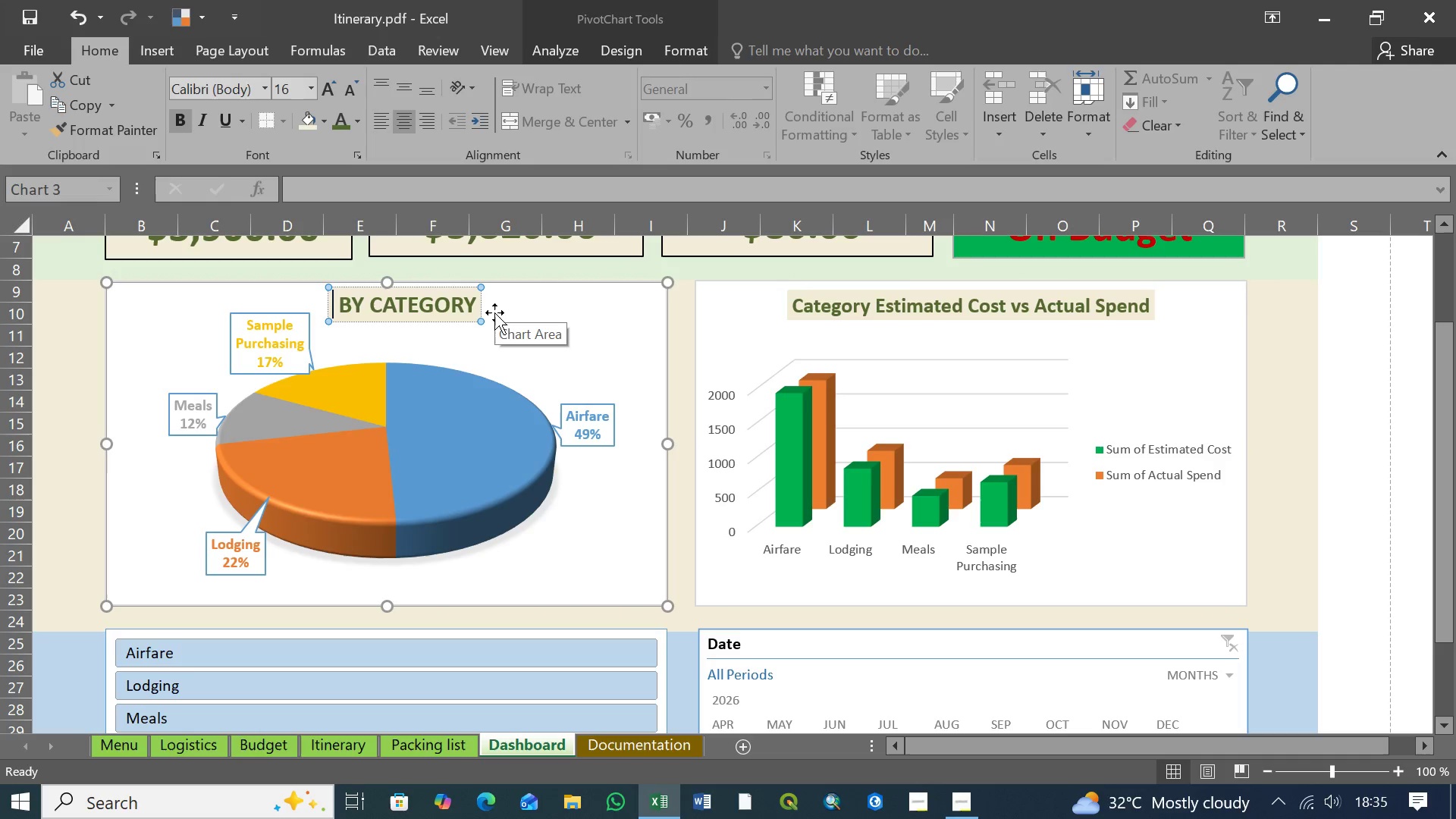 
key(Control+Y)
 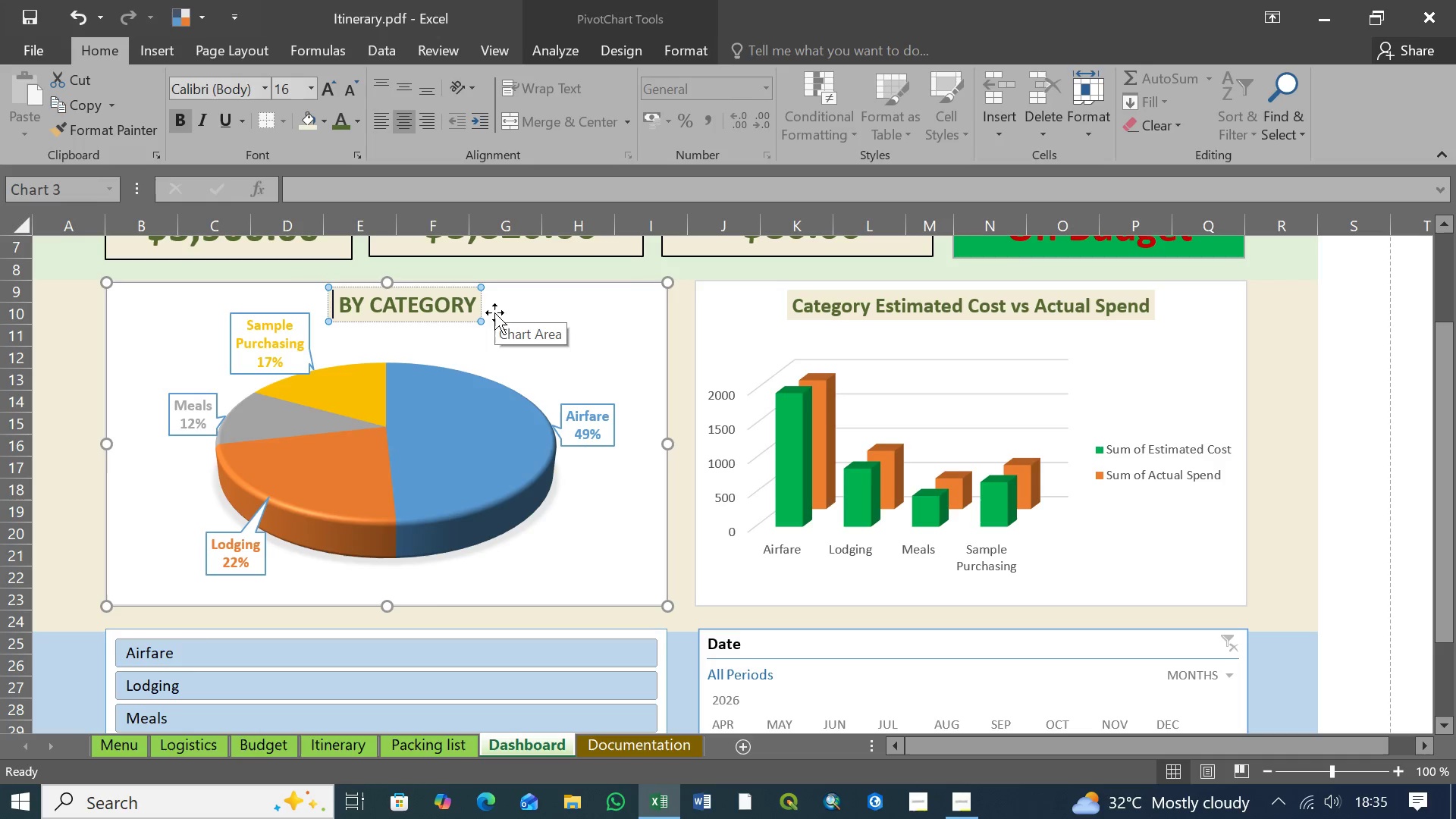 
key(Control+Z)
 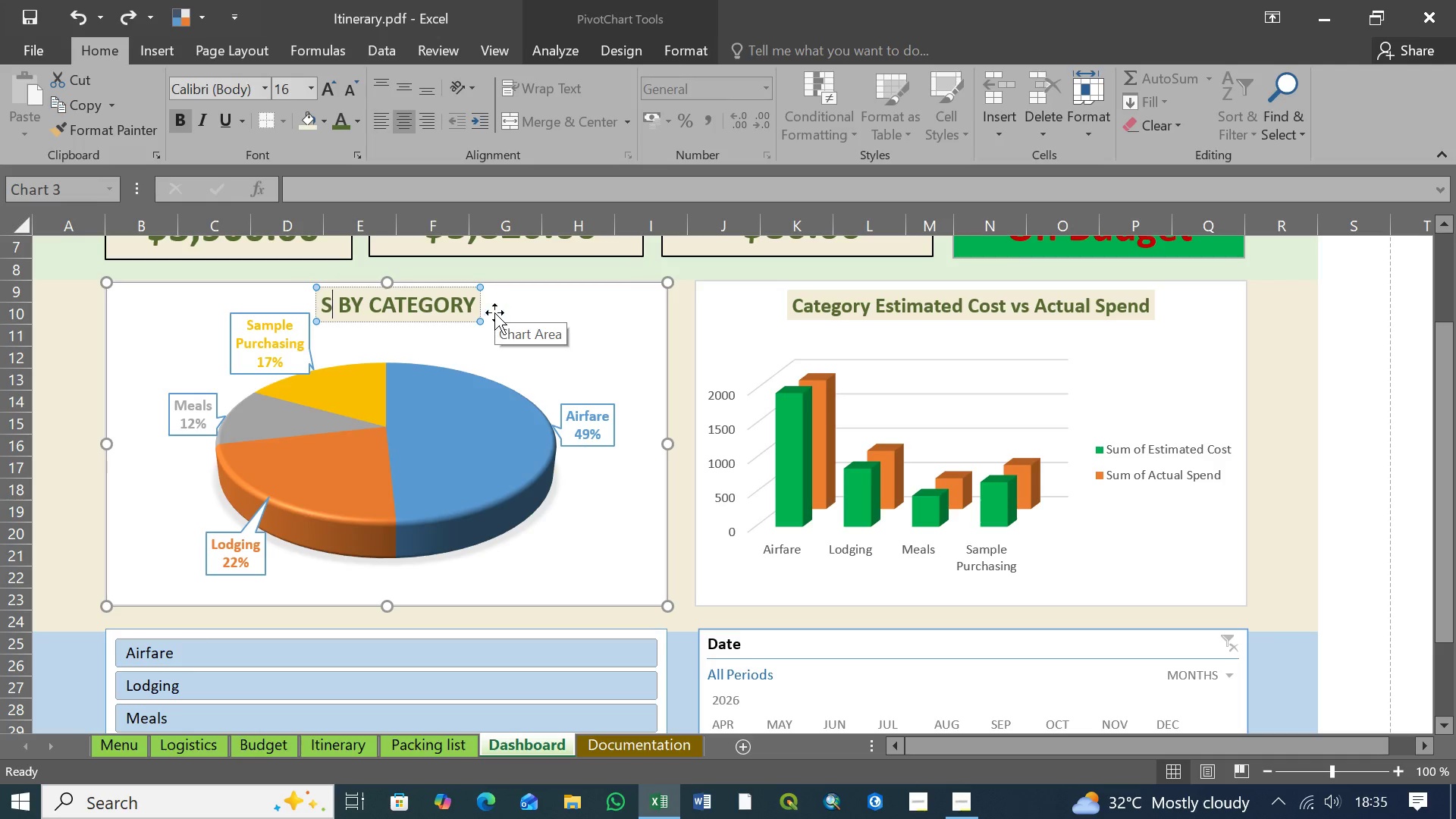 
key(Control+Z)
 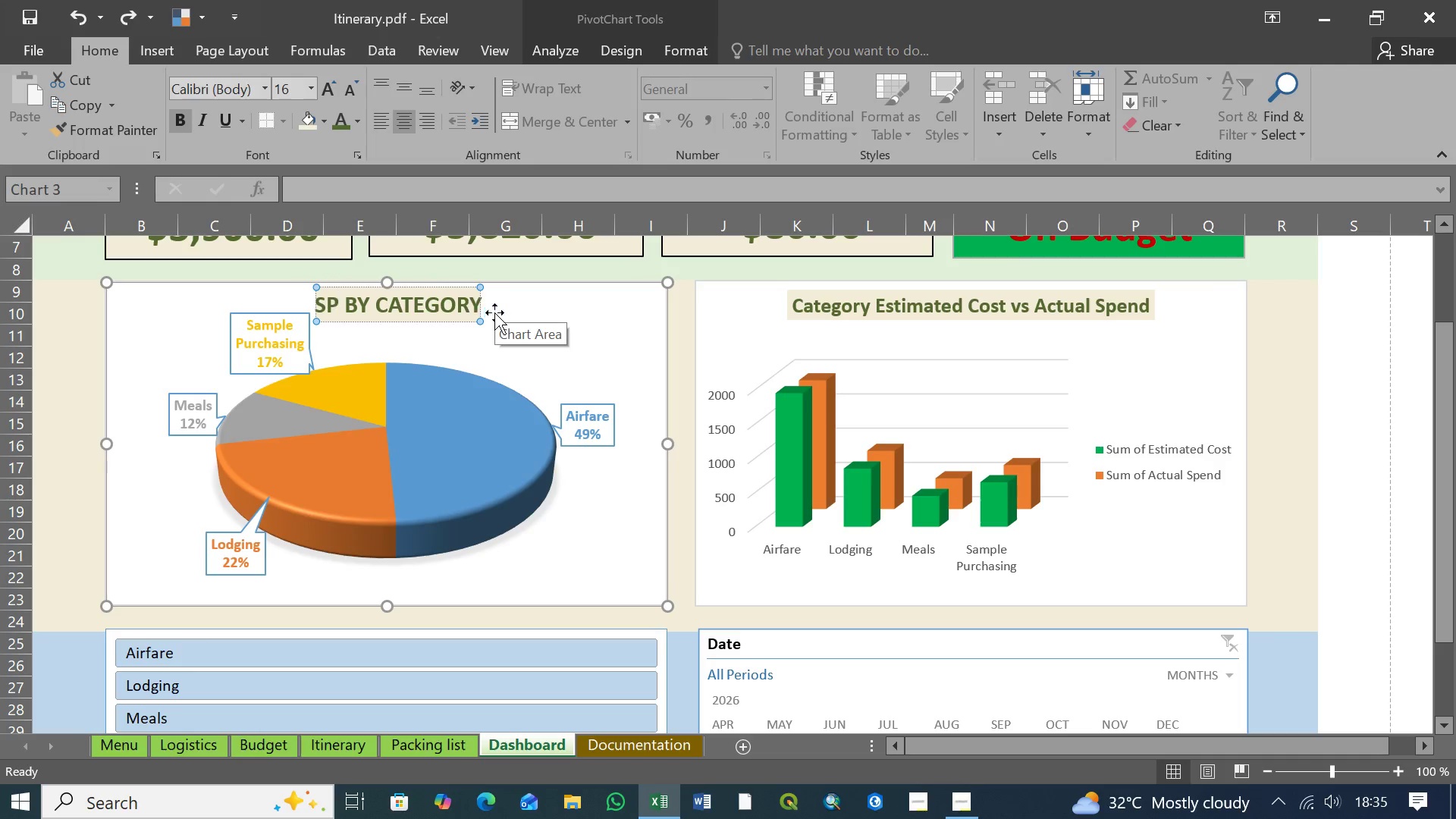 
key(Control+Z)
 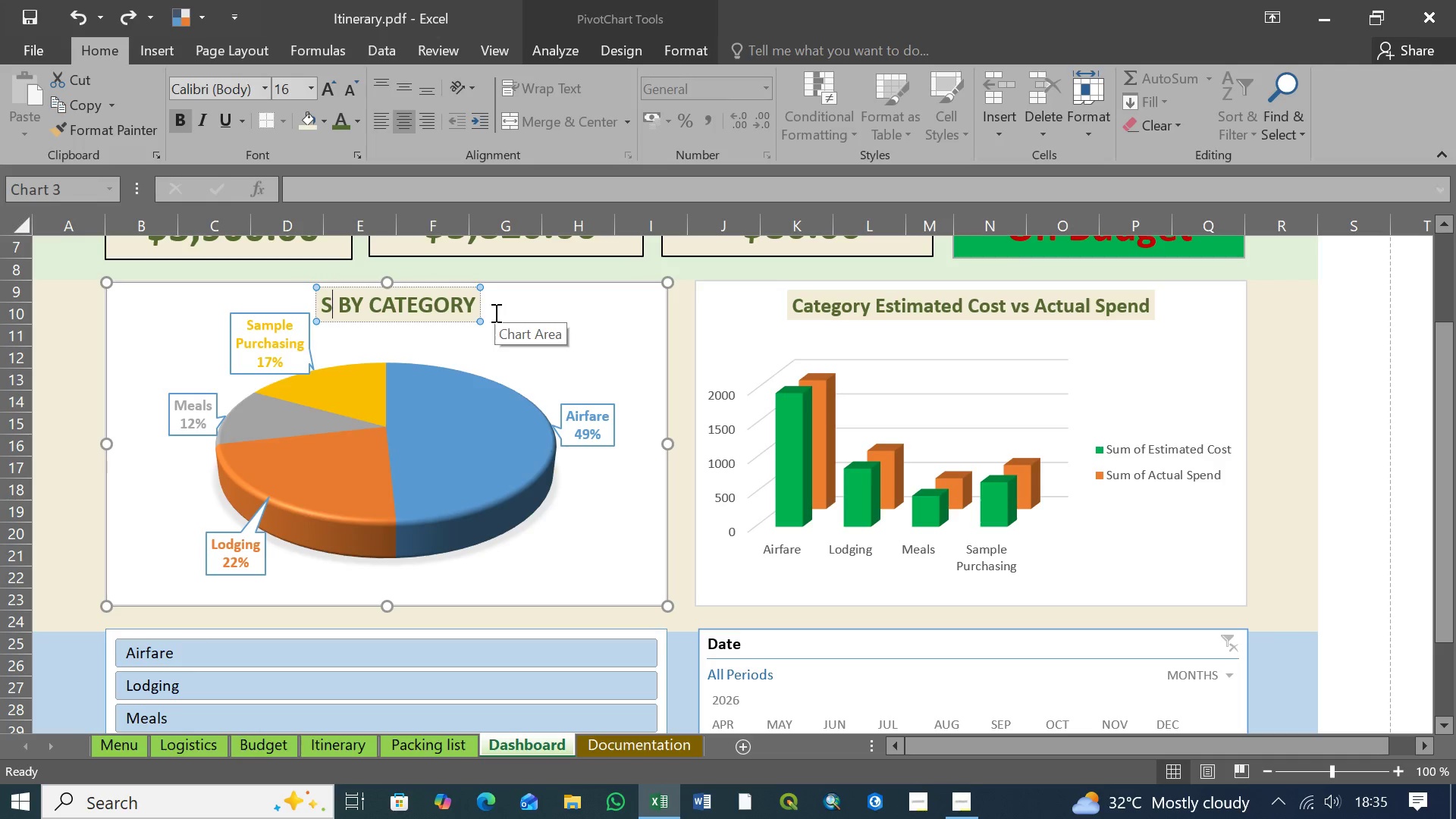 
key(Control+Z)
 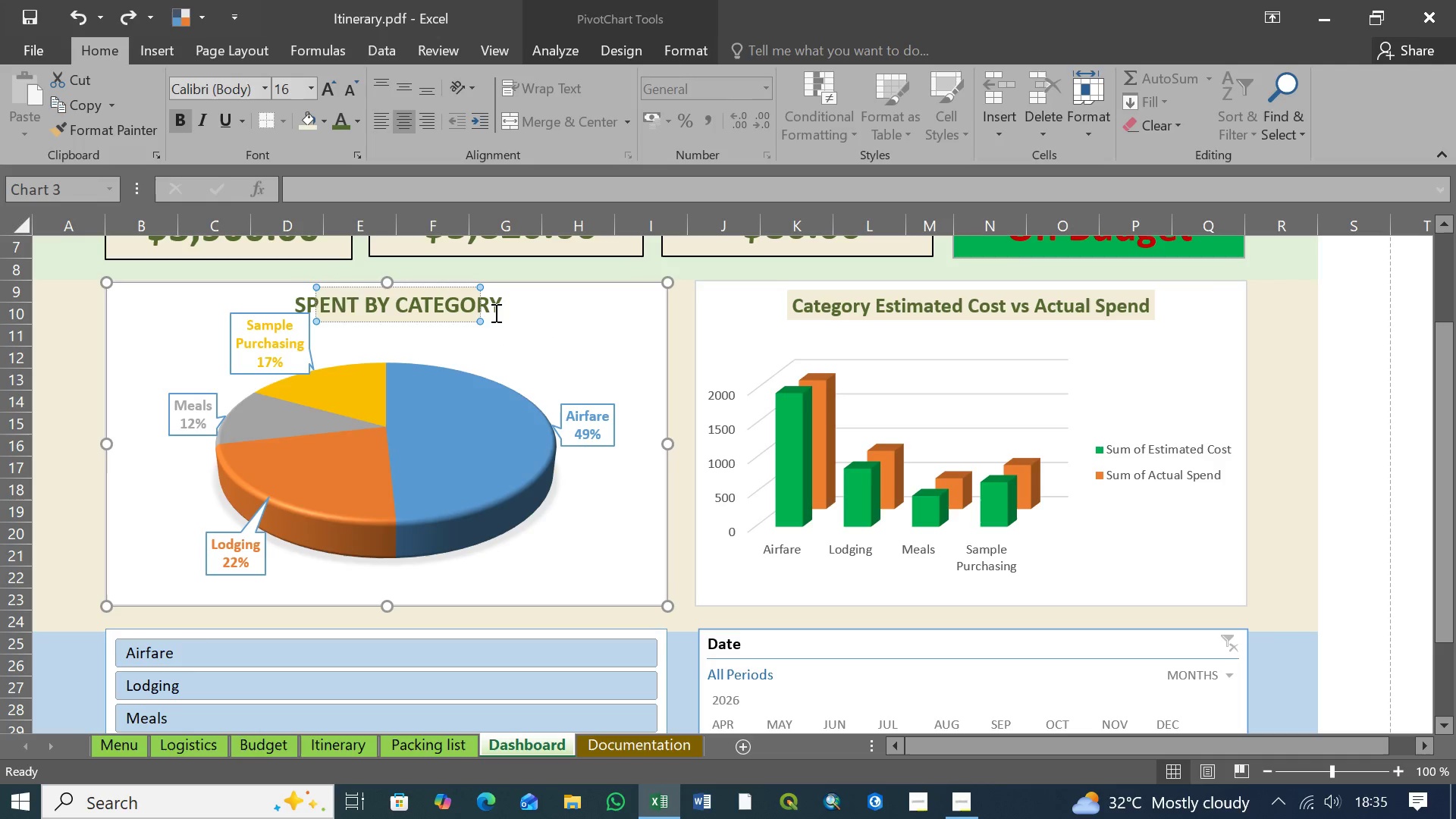 
key(Control+Z)
 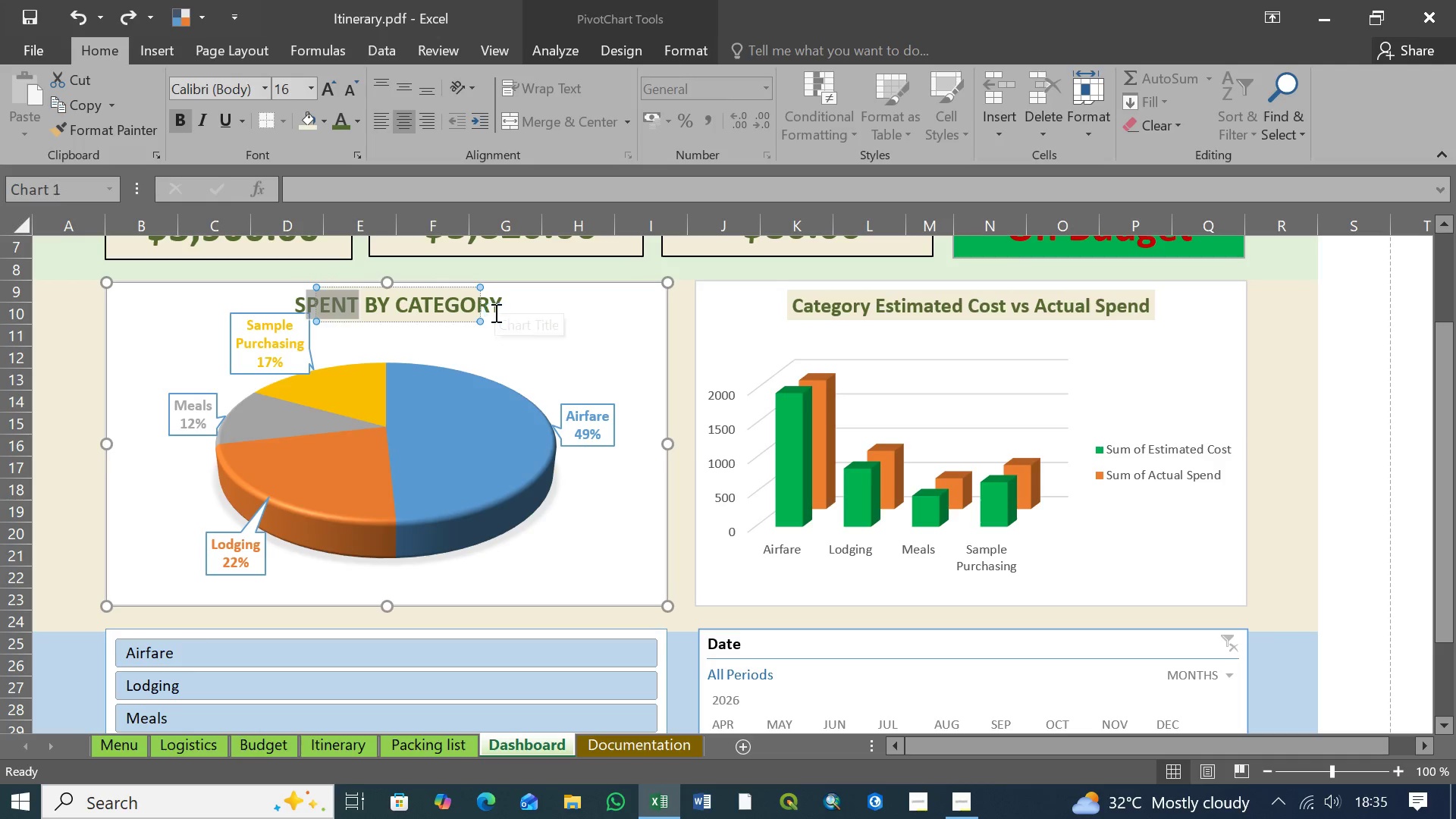 
key(Control+Z)
 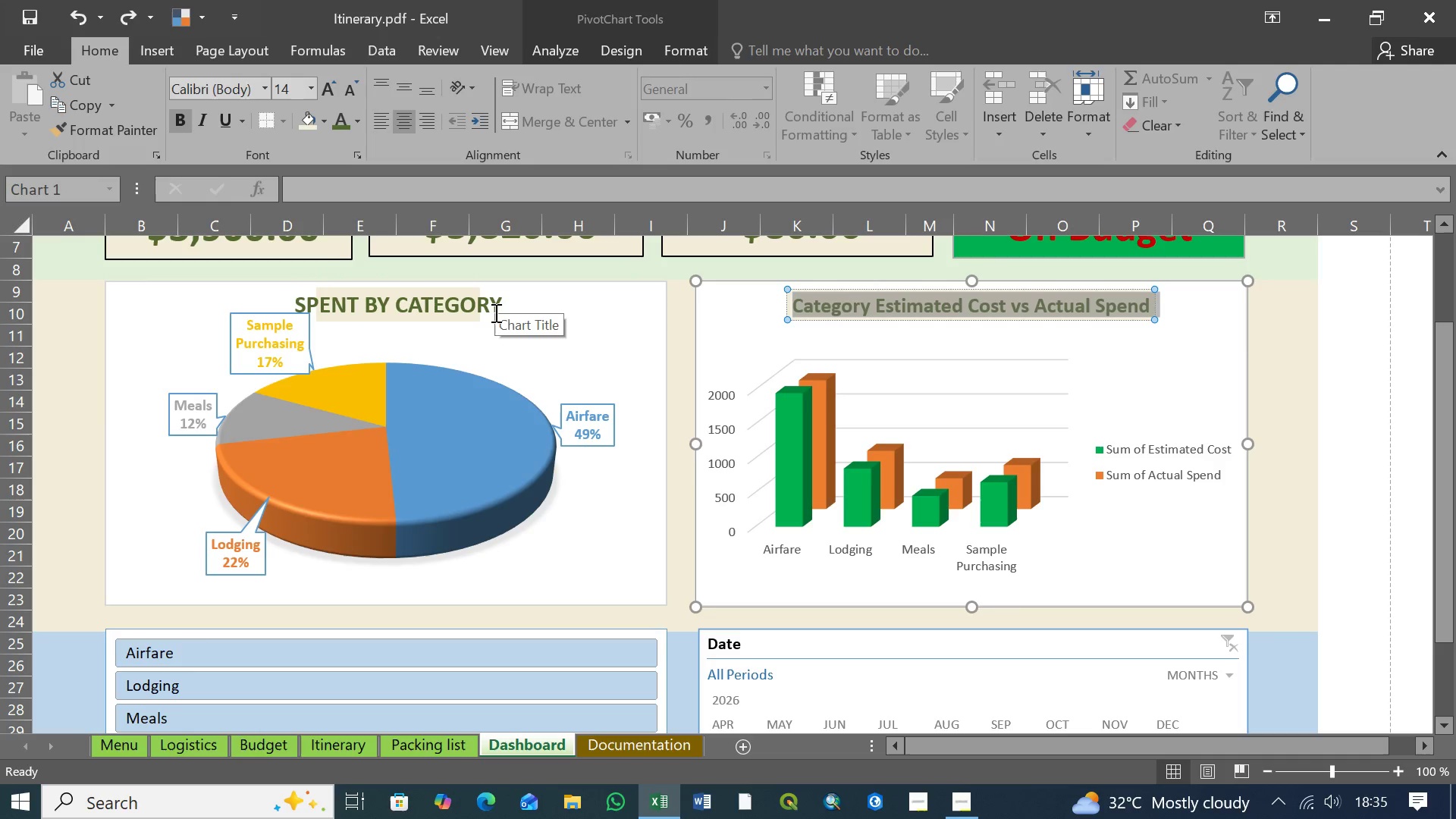 
key(Control+Z)
 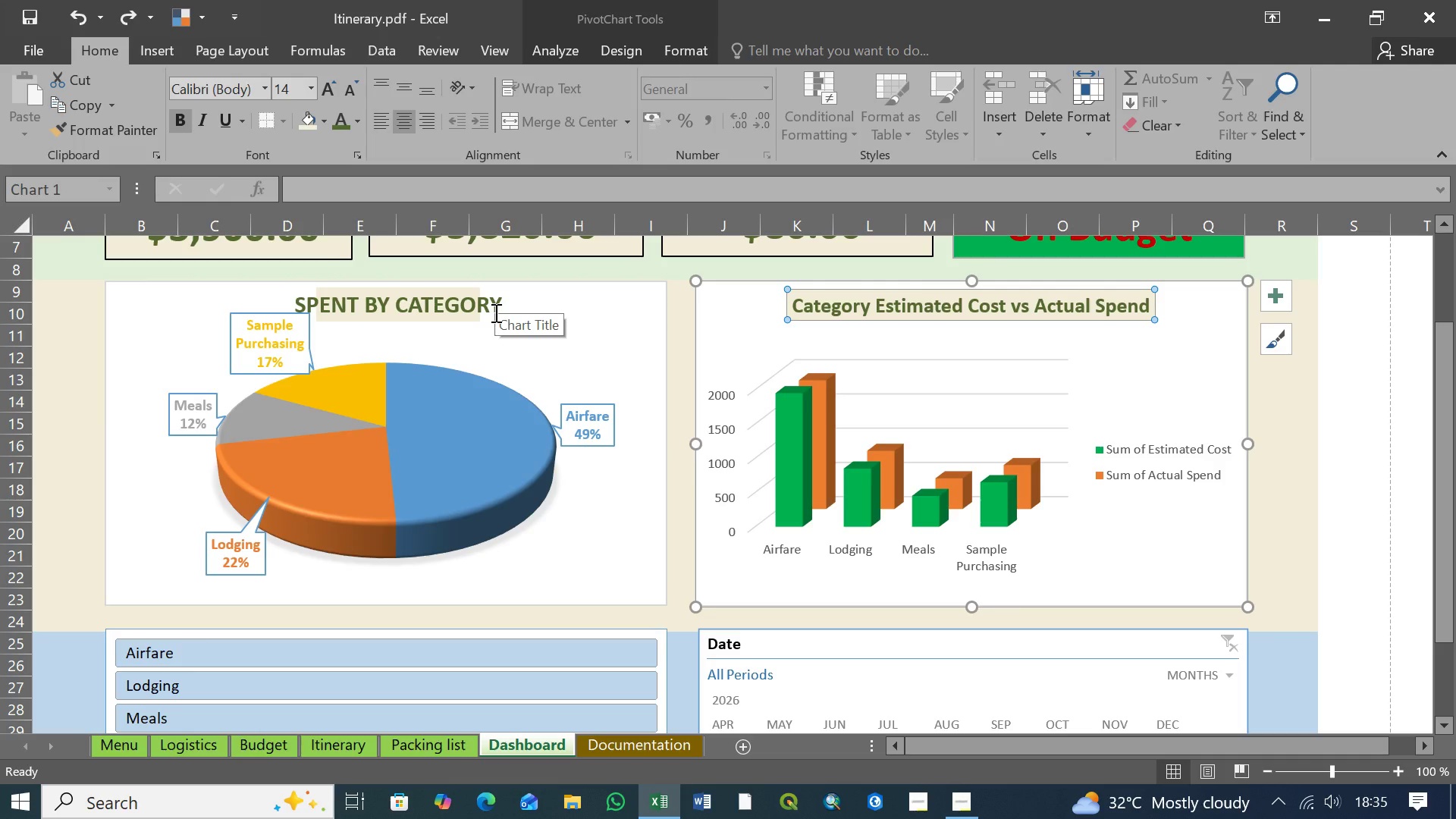 
key(Control+Y)
 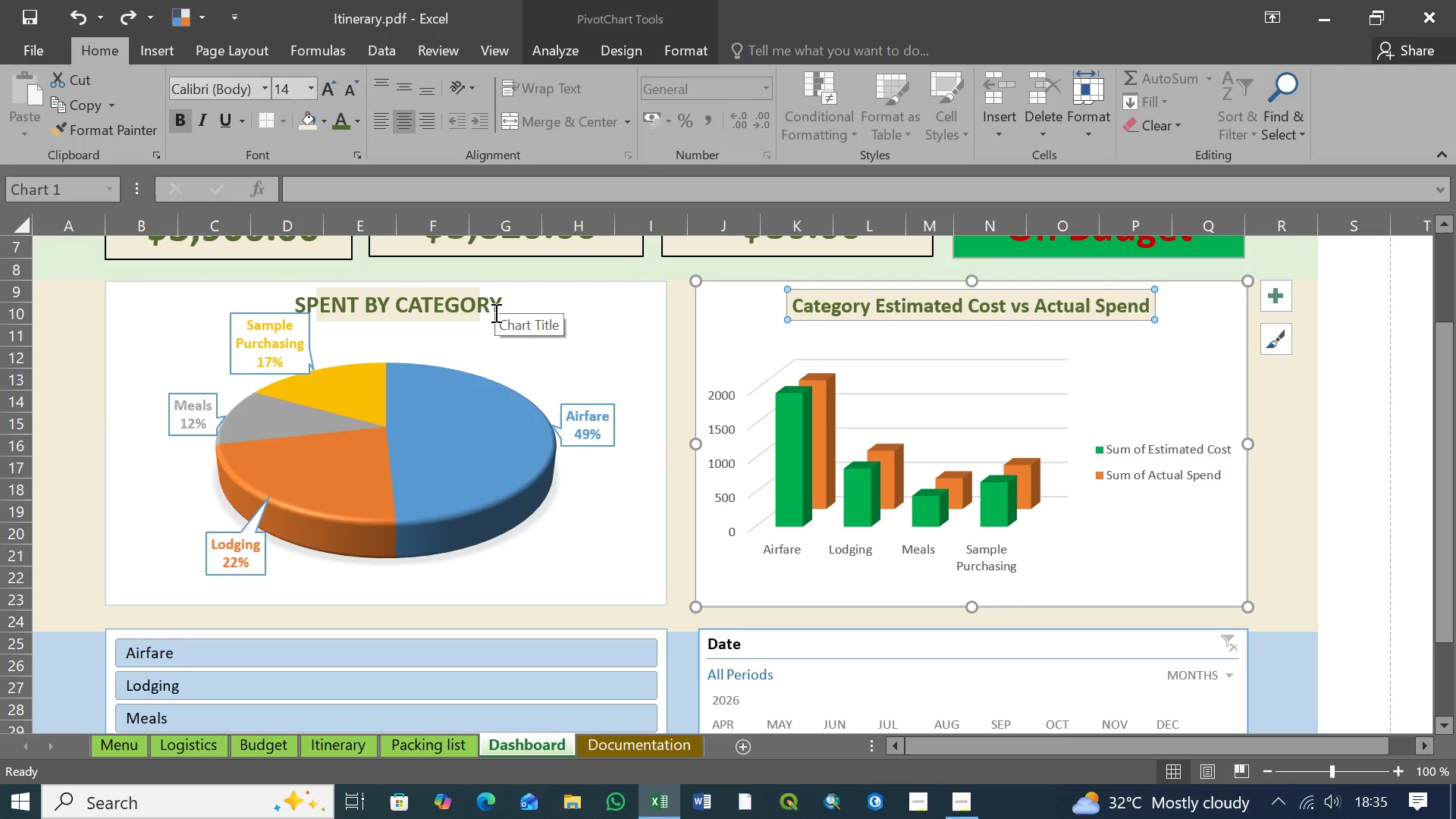 
key(Control+Y)
 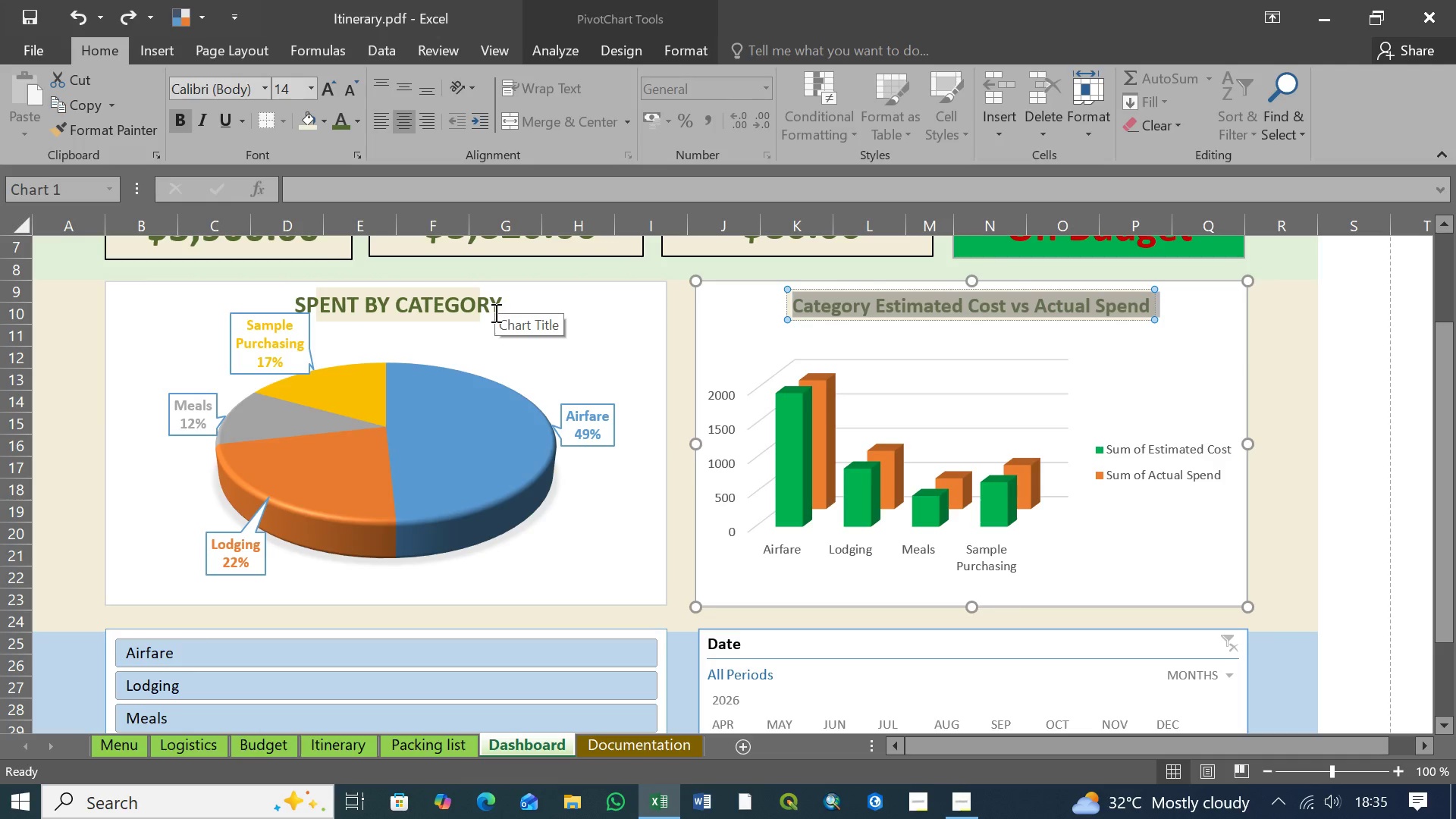 
key(Control+Y)
 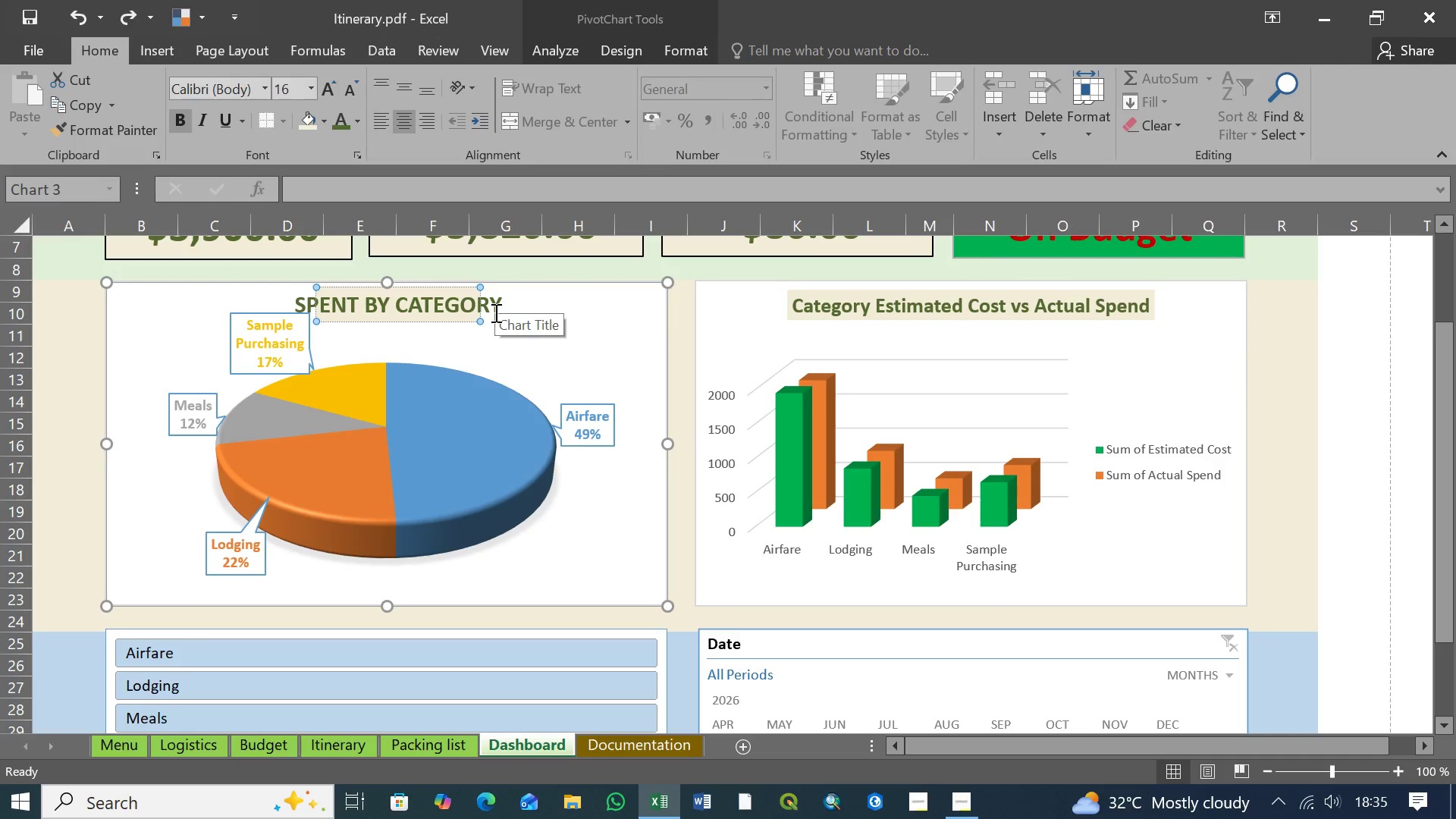 
key(Control+Y)
 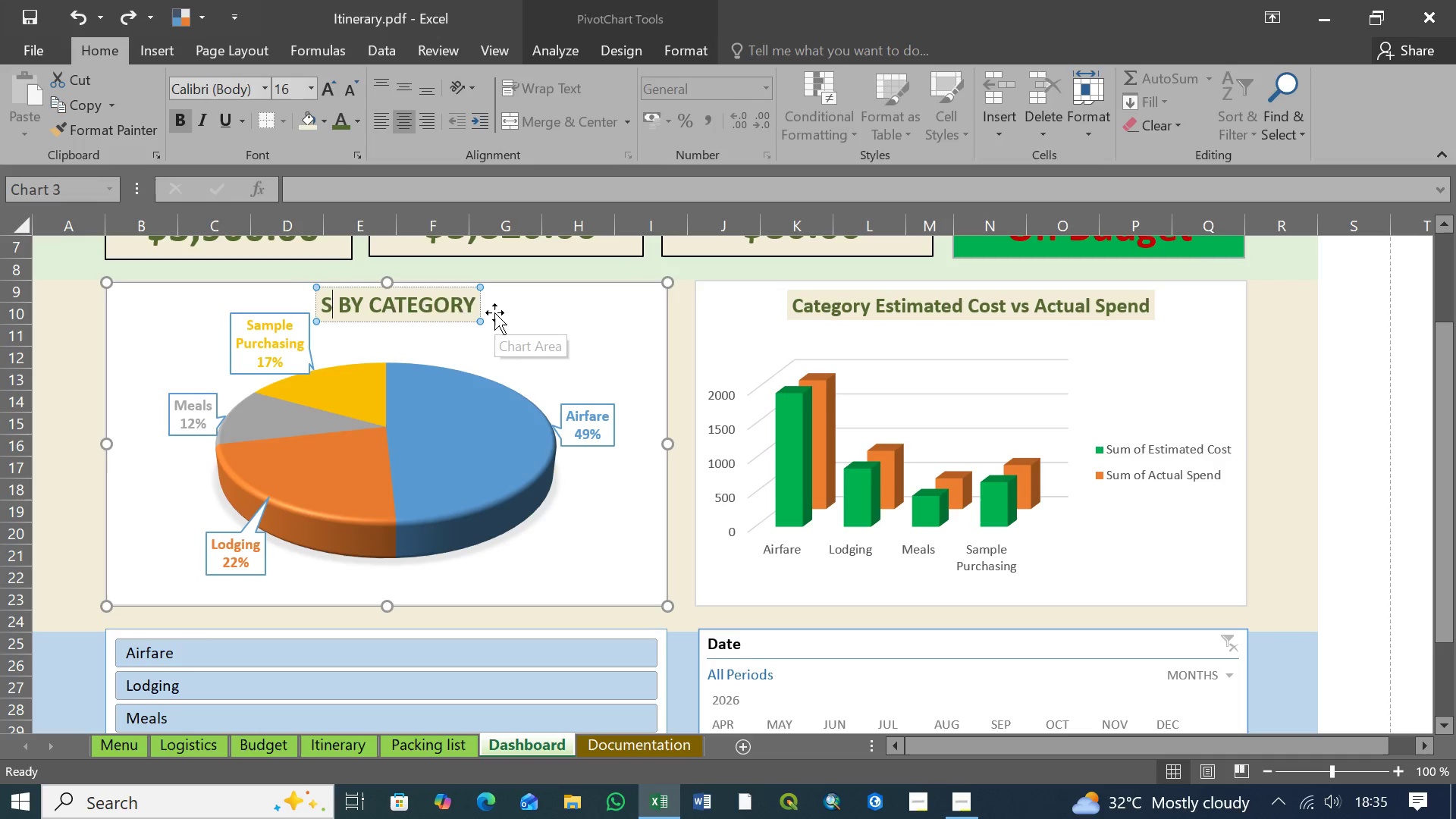 
key(Control+Y)
 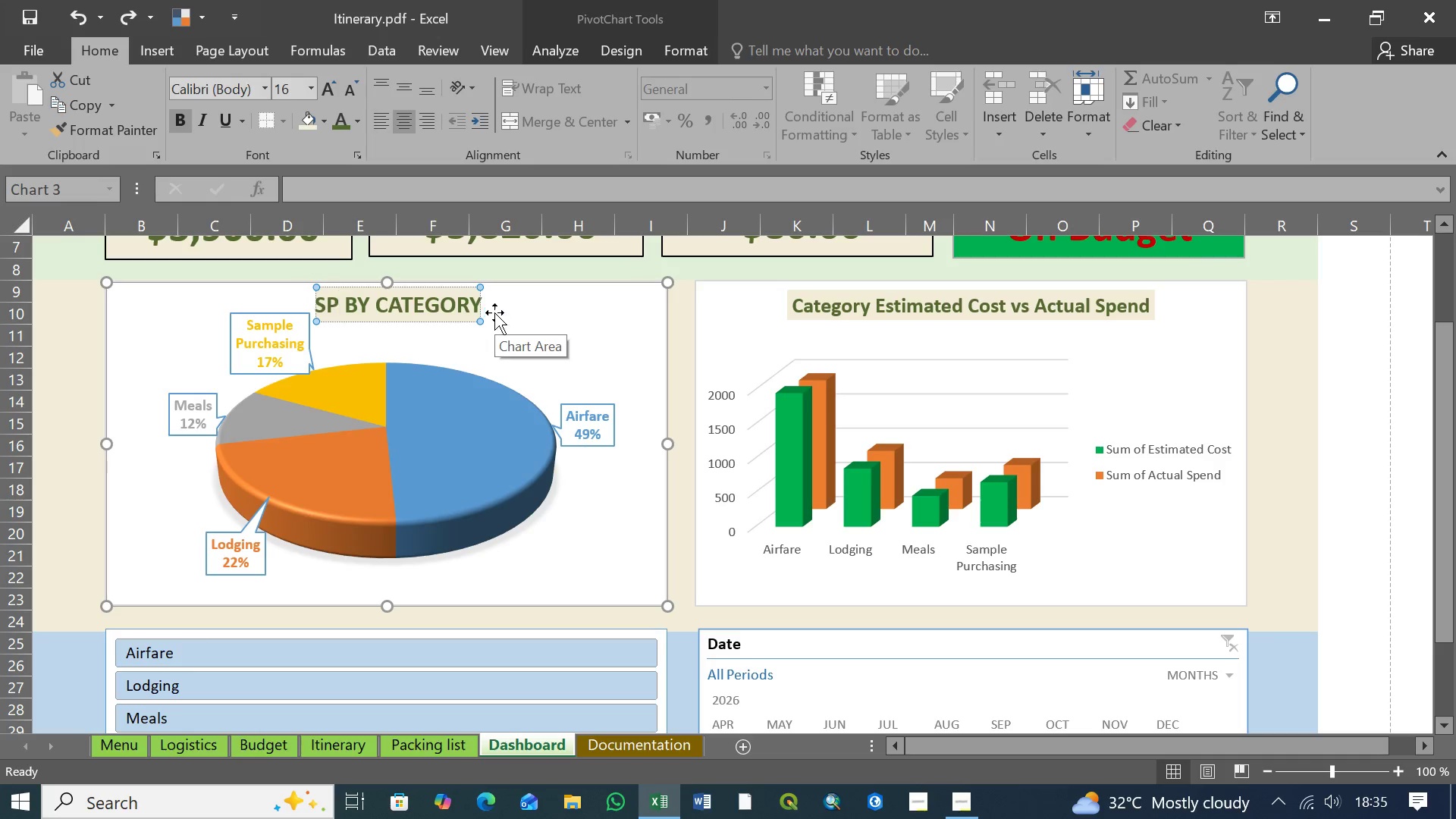 
key(Control+Y)
 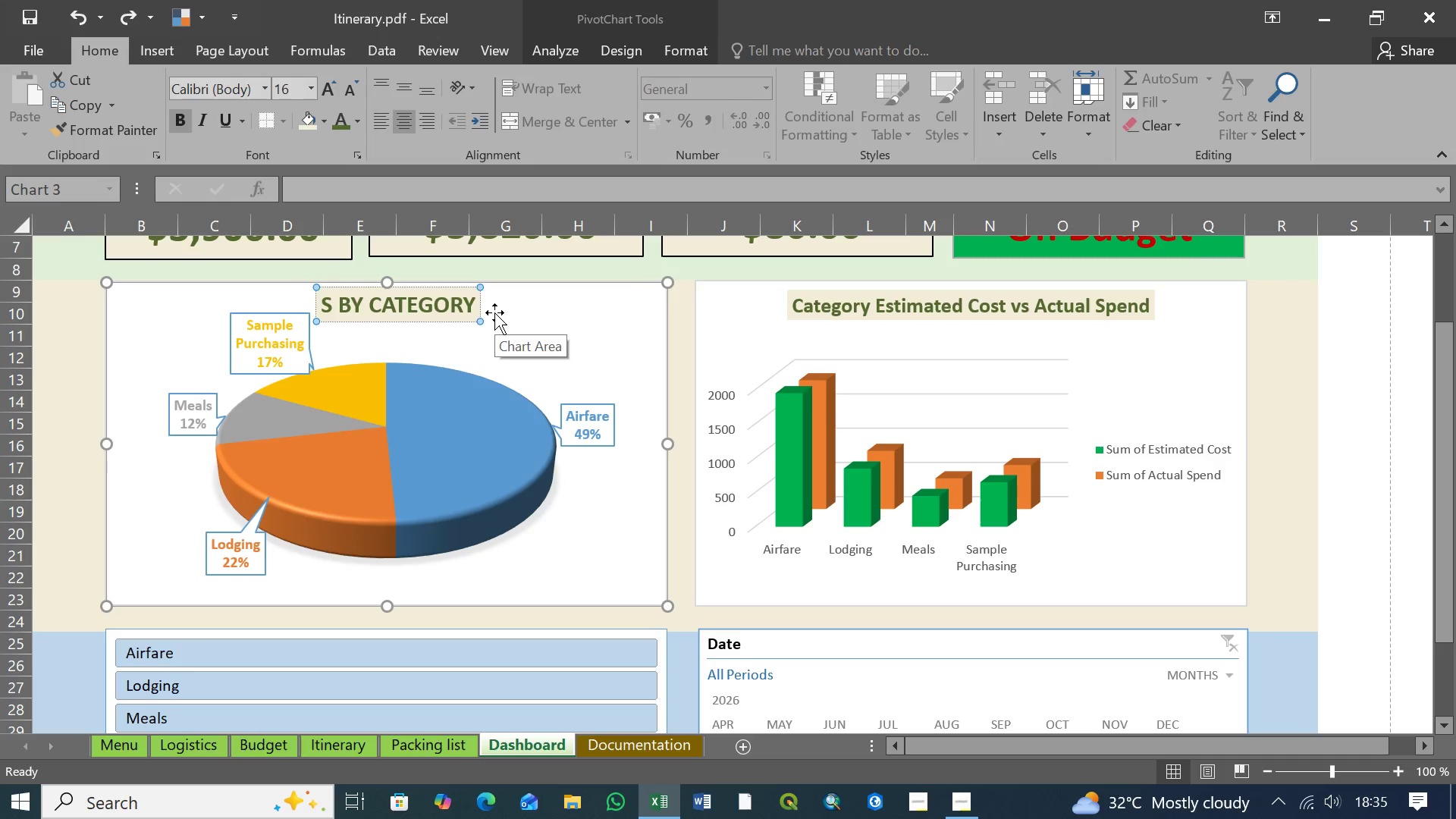 
key(Control+Y)
 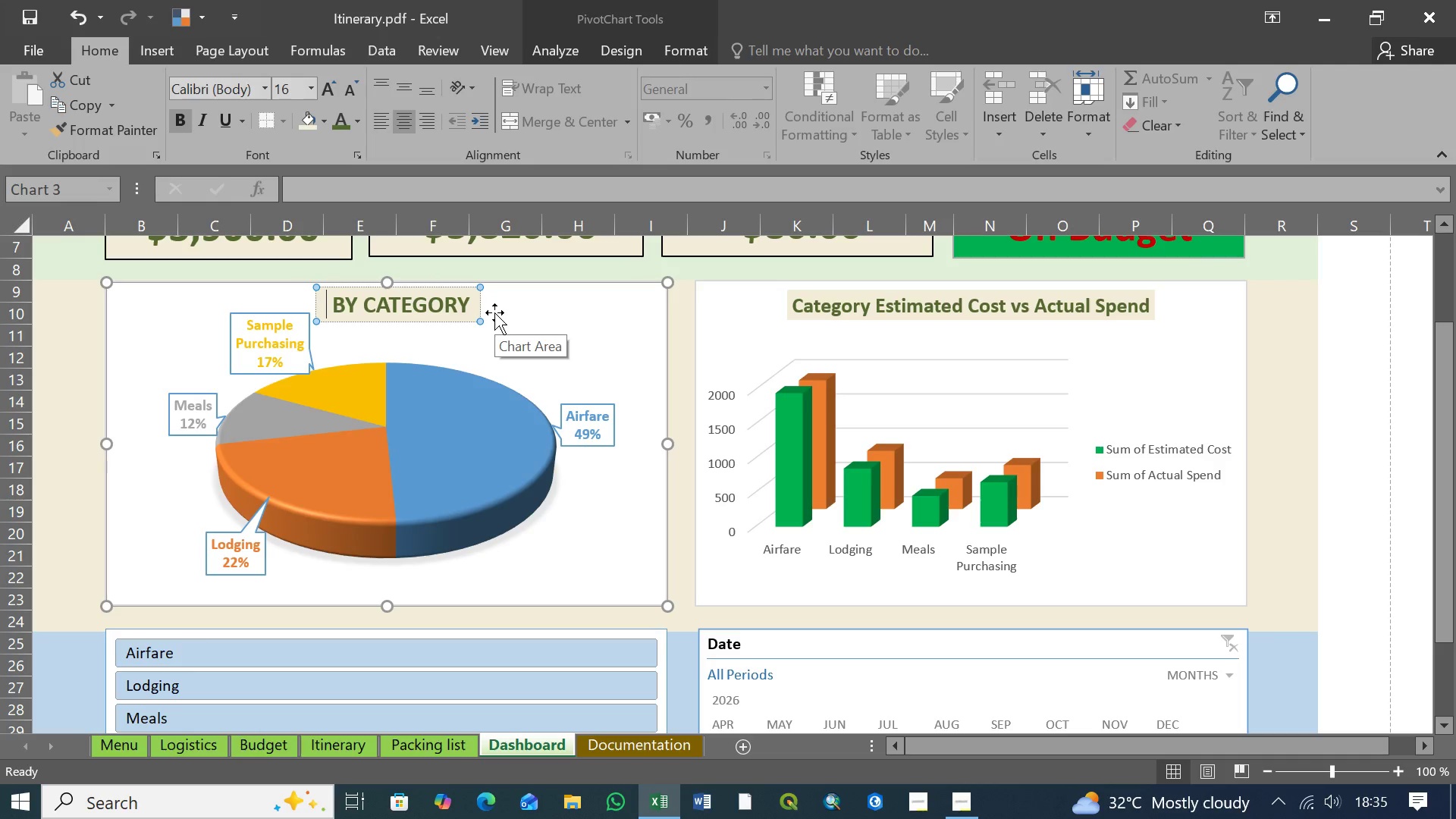 
key(Control+Y)
 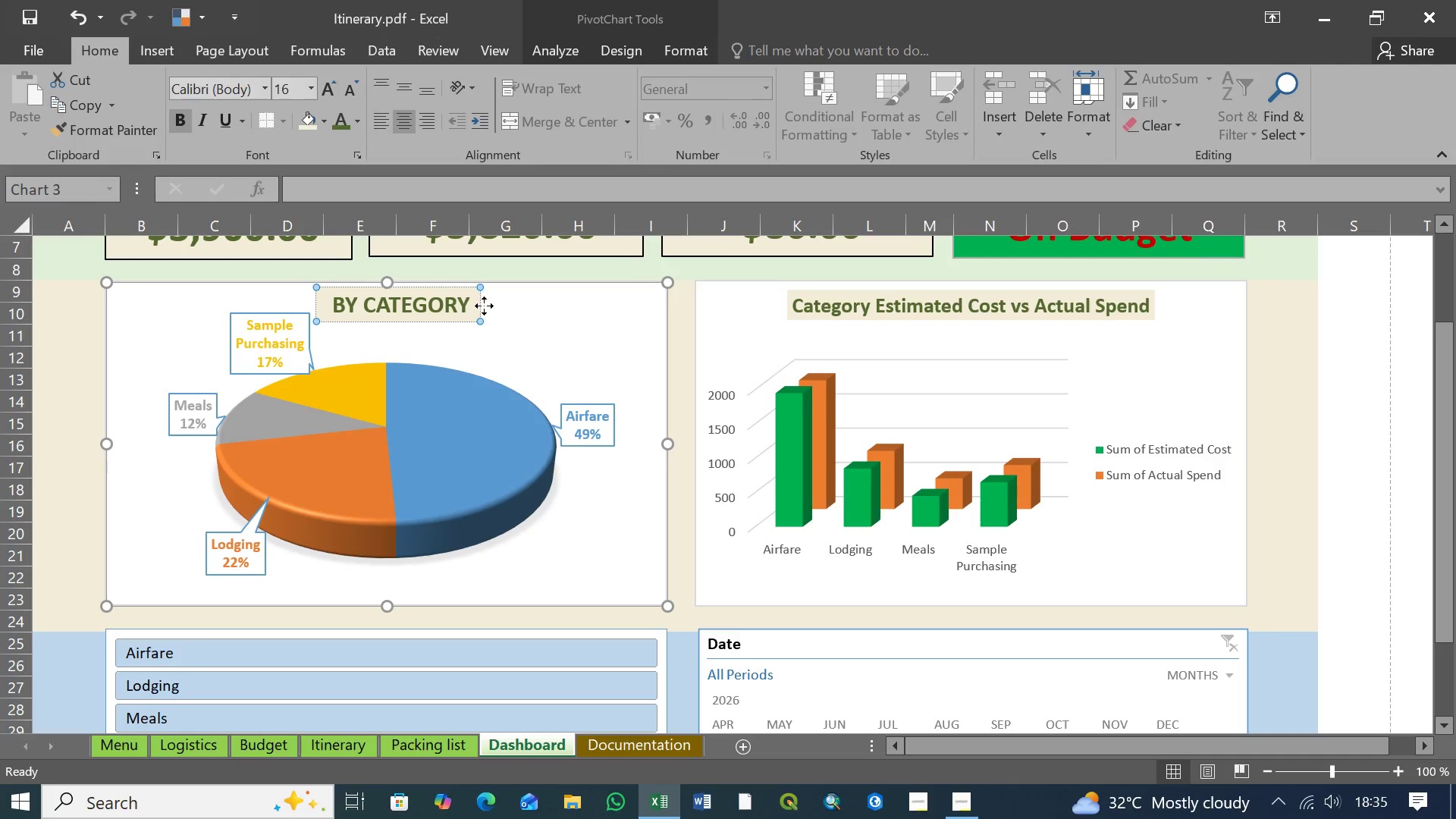 
mouse_move([361, 307])
 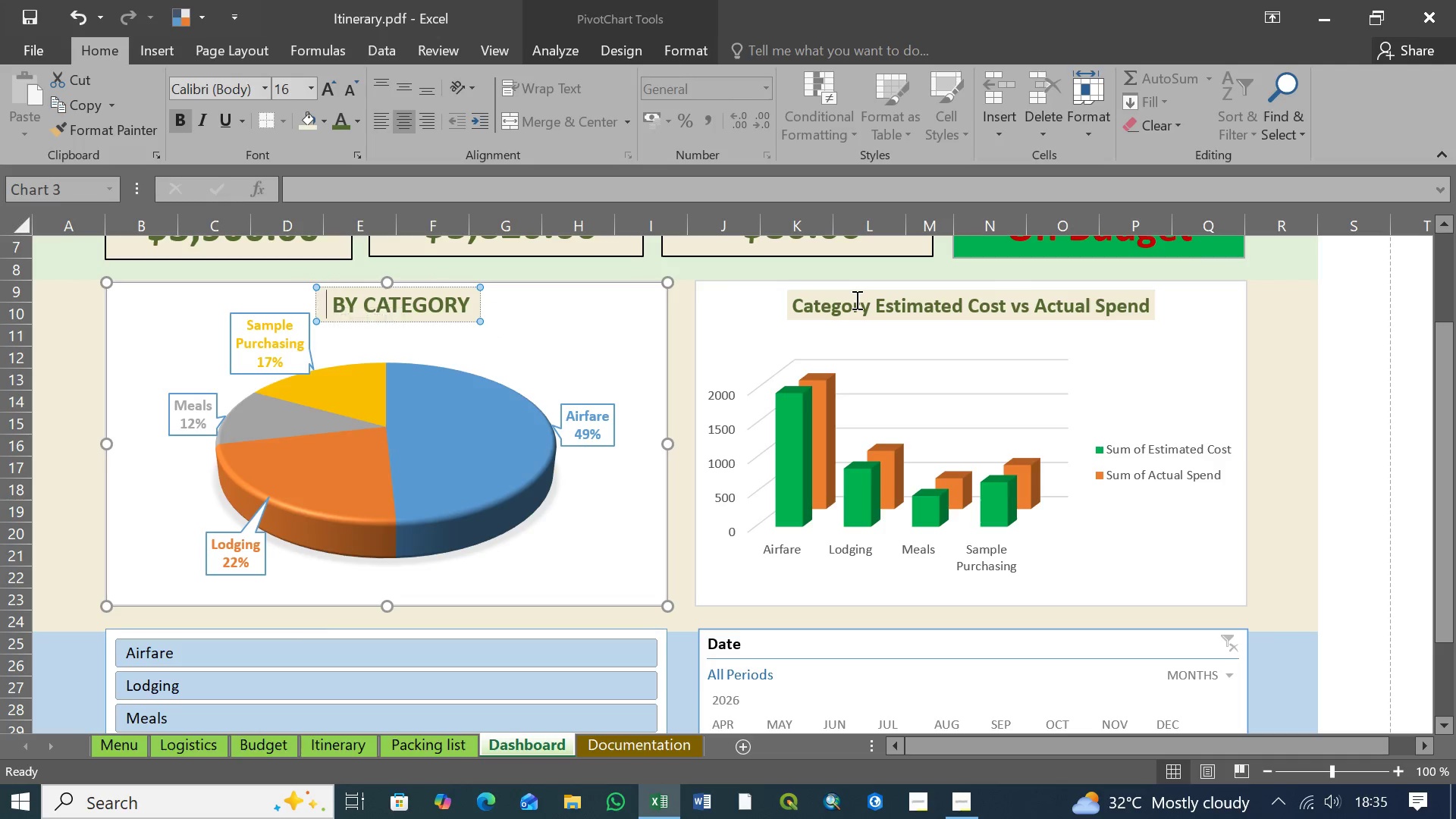 
left_click([855, 300])
 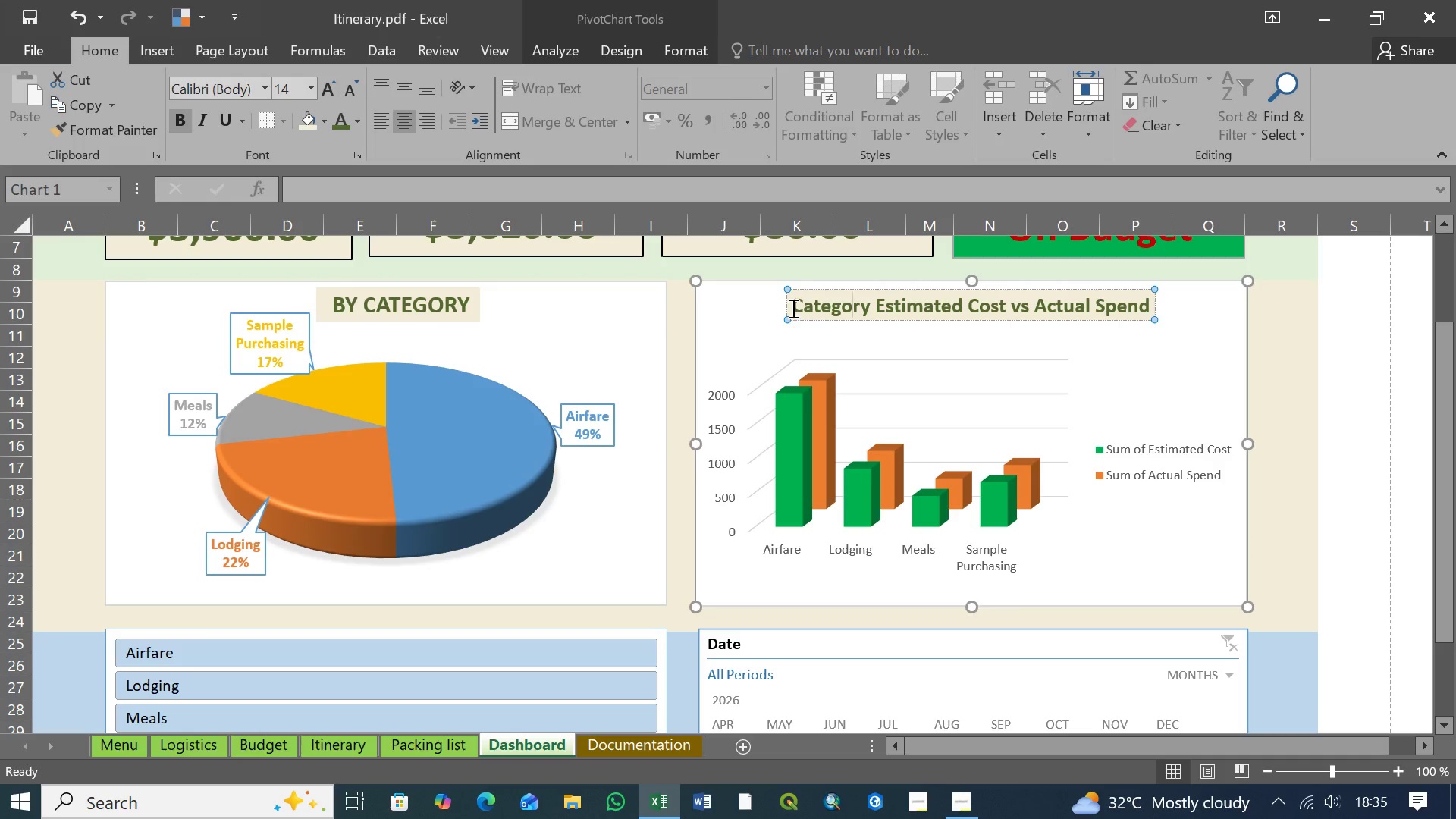 
left_click_drag(start_coordinate=[792, 308], to_coordinate=[1130, 300])
 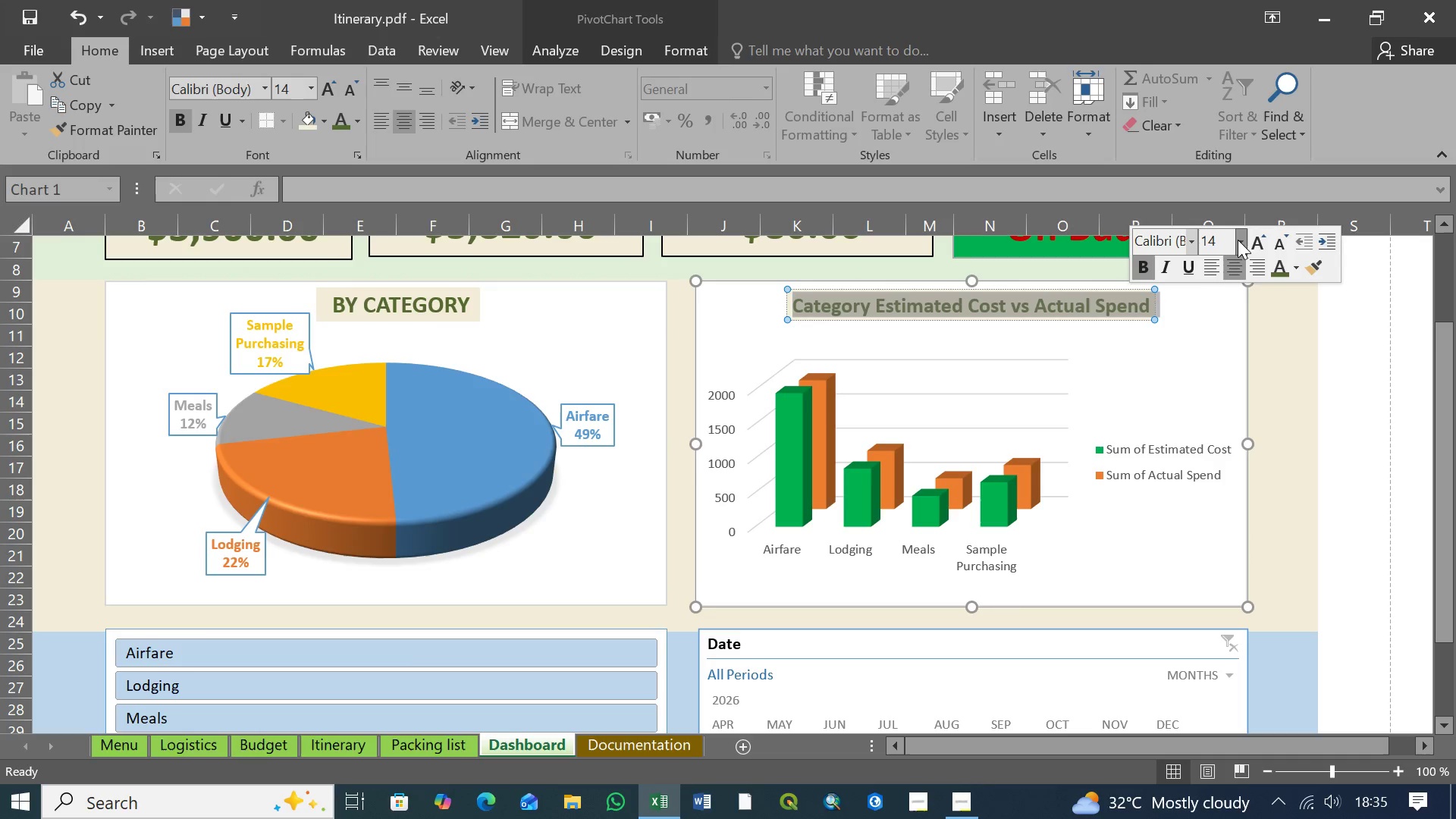 
left_click([1238, 240])
 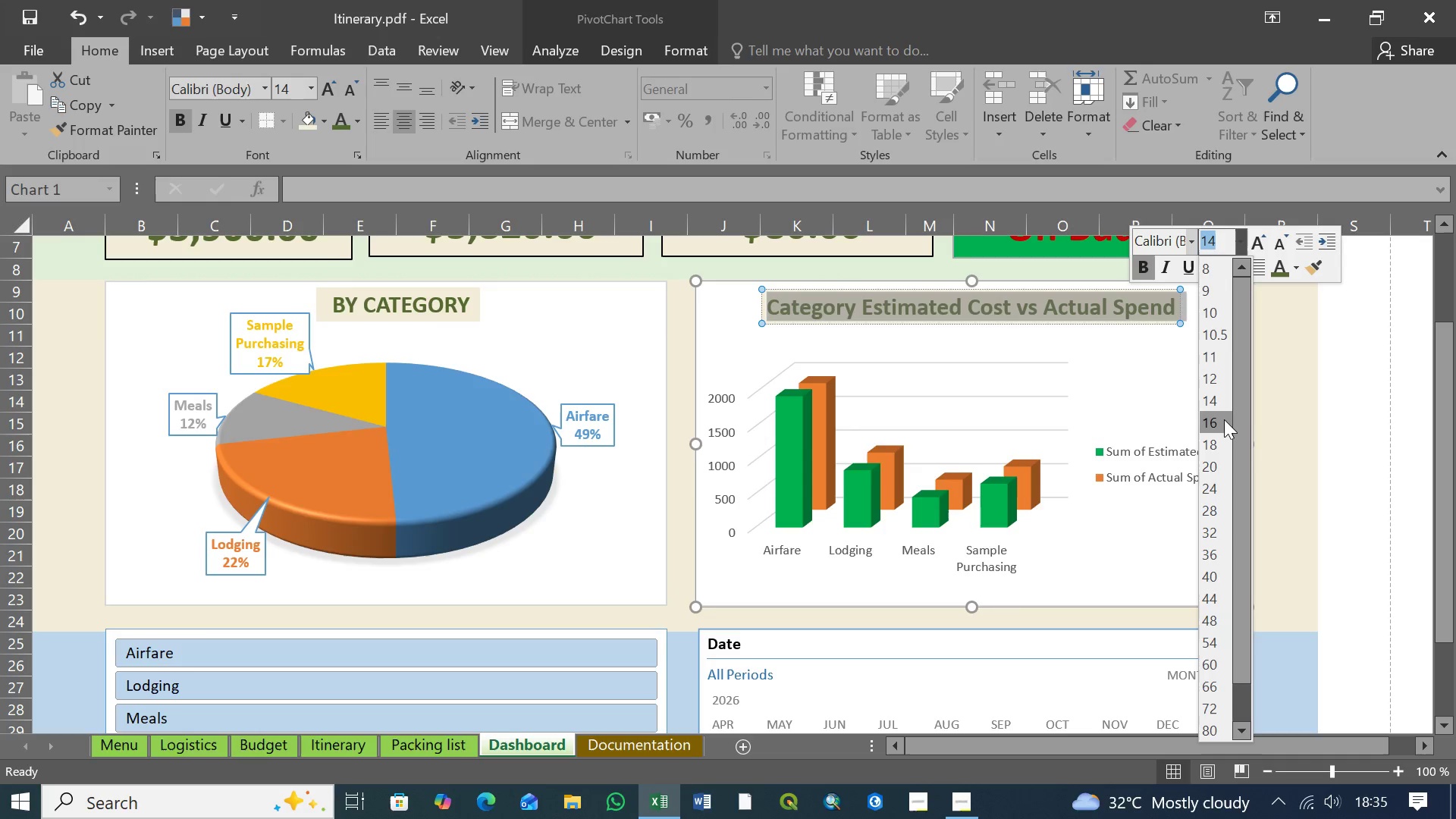 
left_click([1224, 419])
 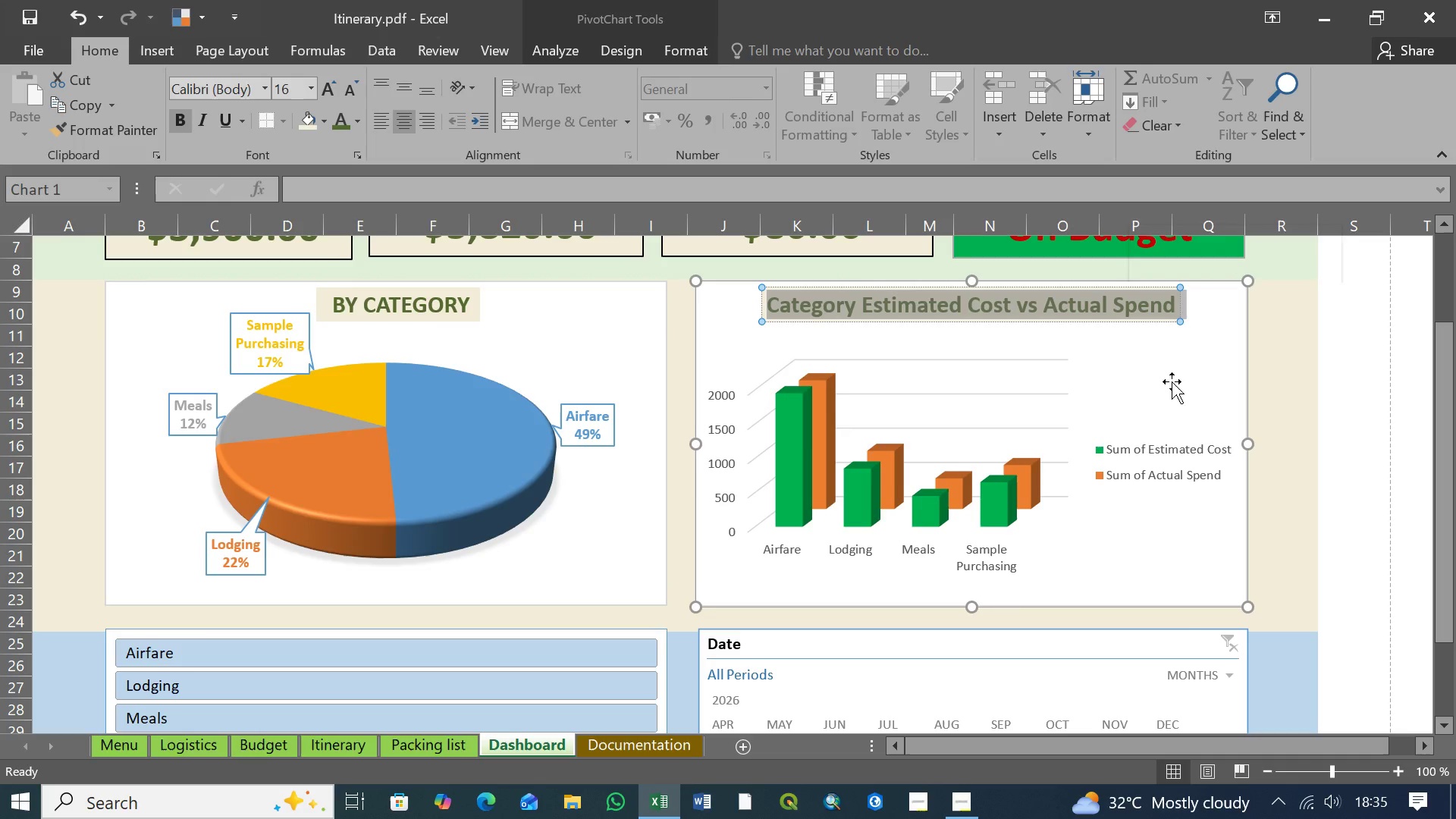 
left_click([1172, 381])
 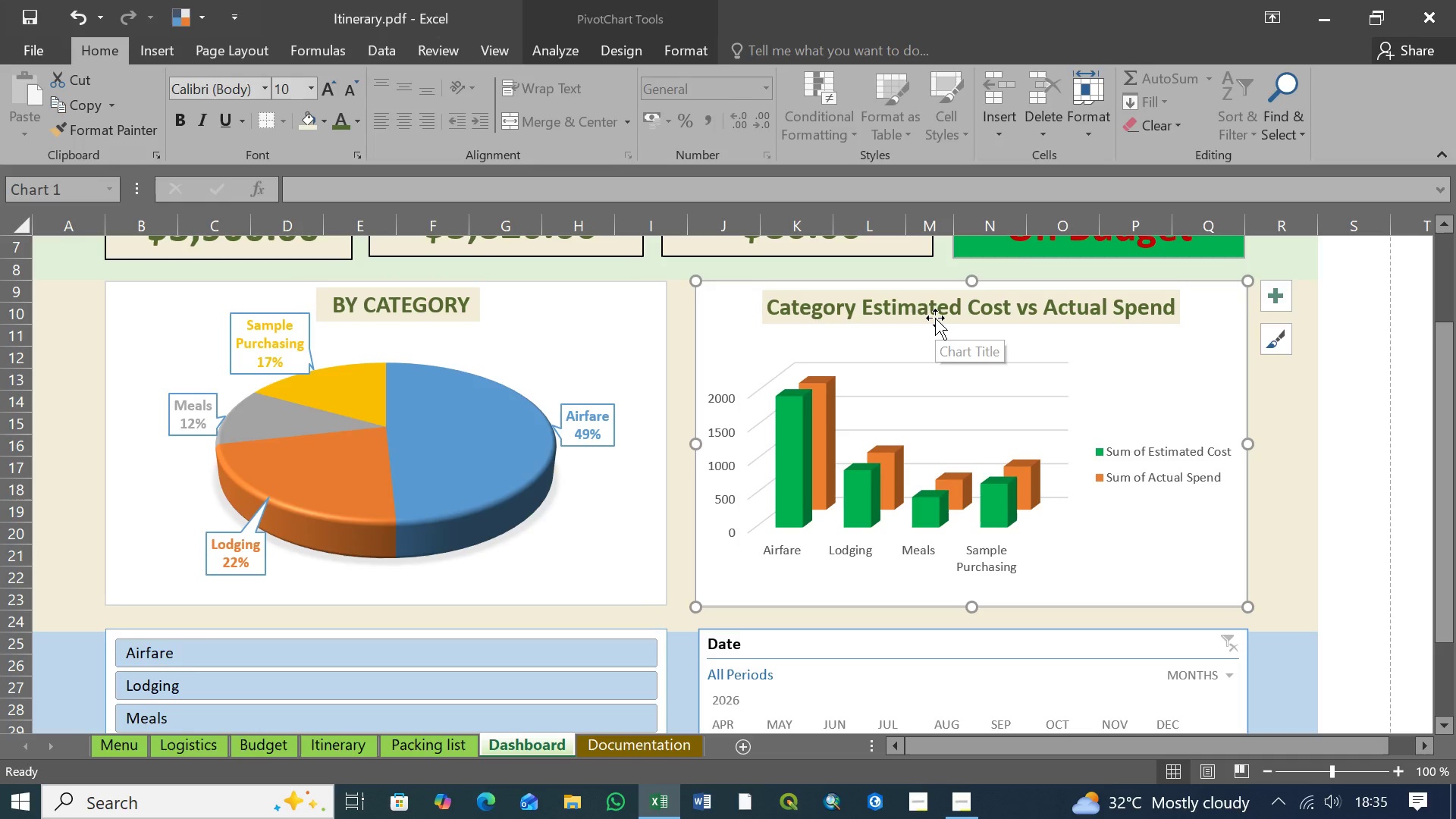 
left_click([378, 297])
 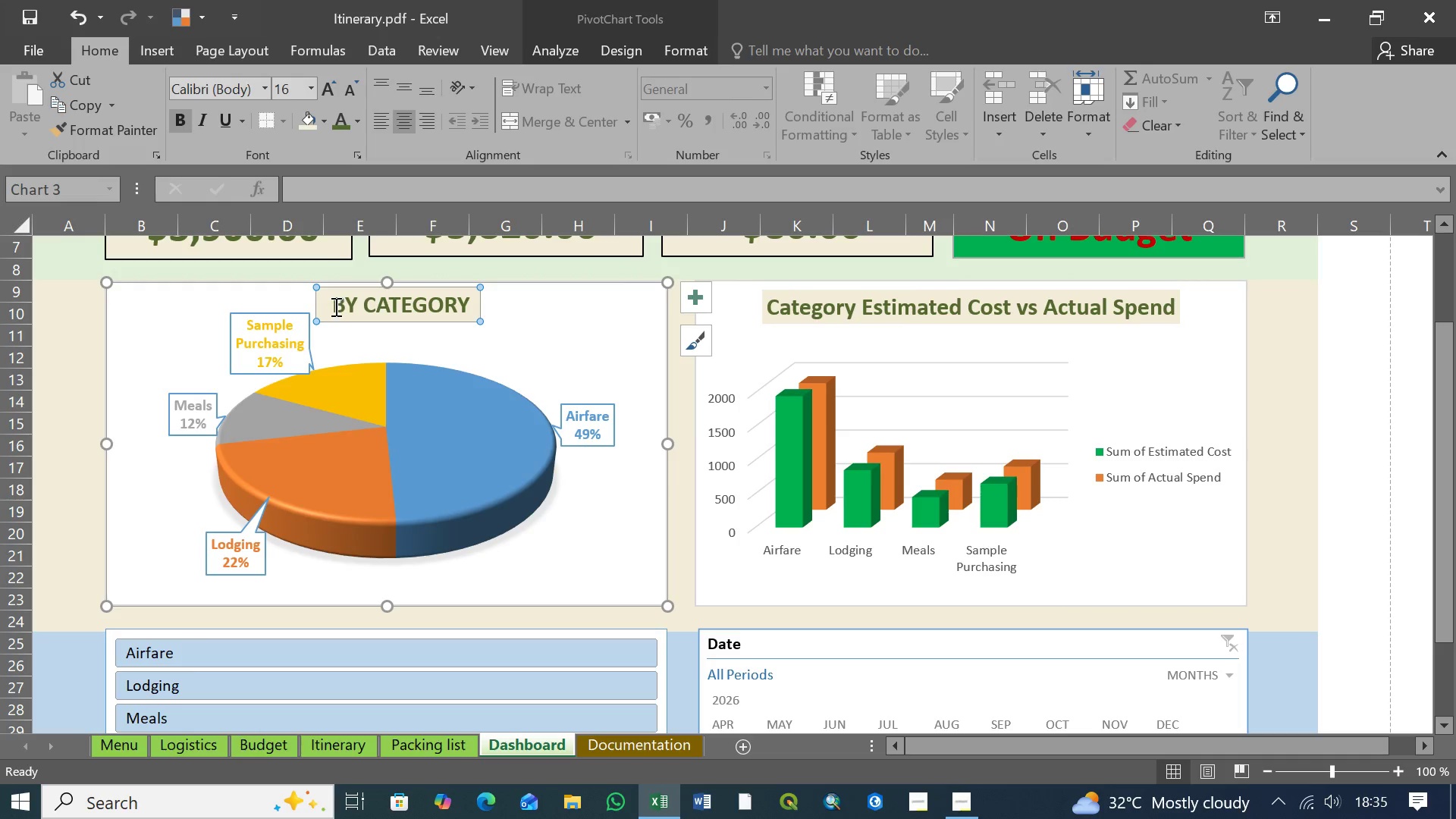 
left_click([334, 306])
 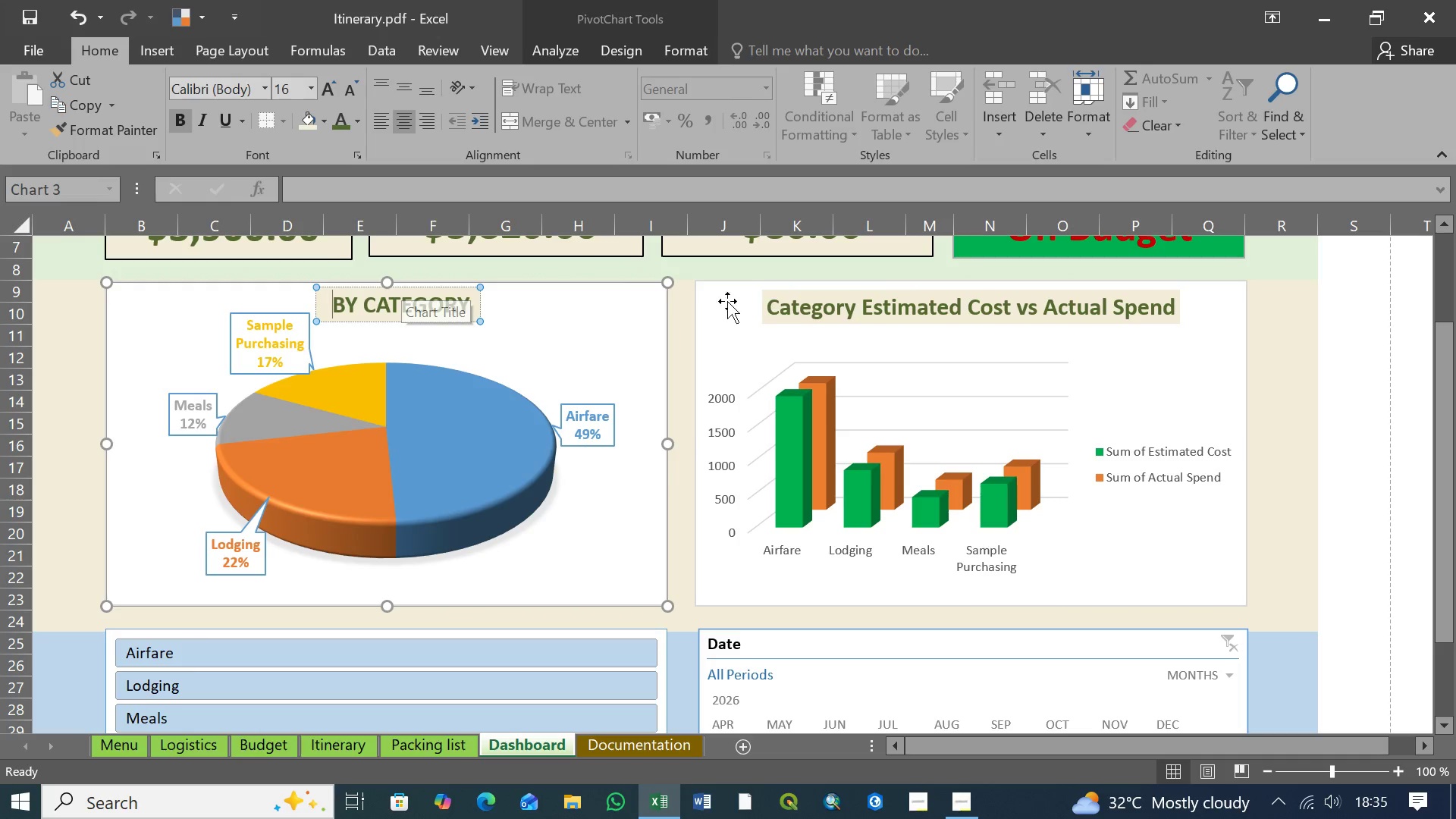 
left_click([840, 301])
 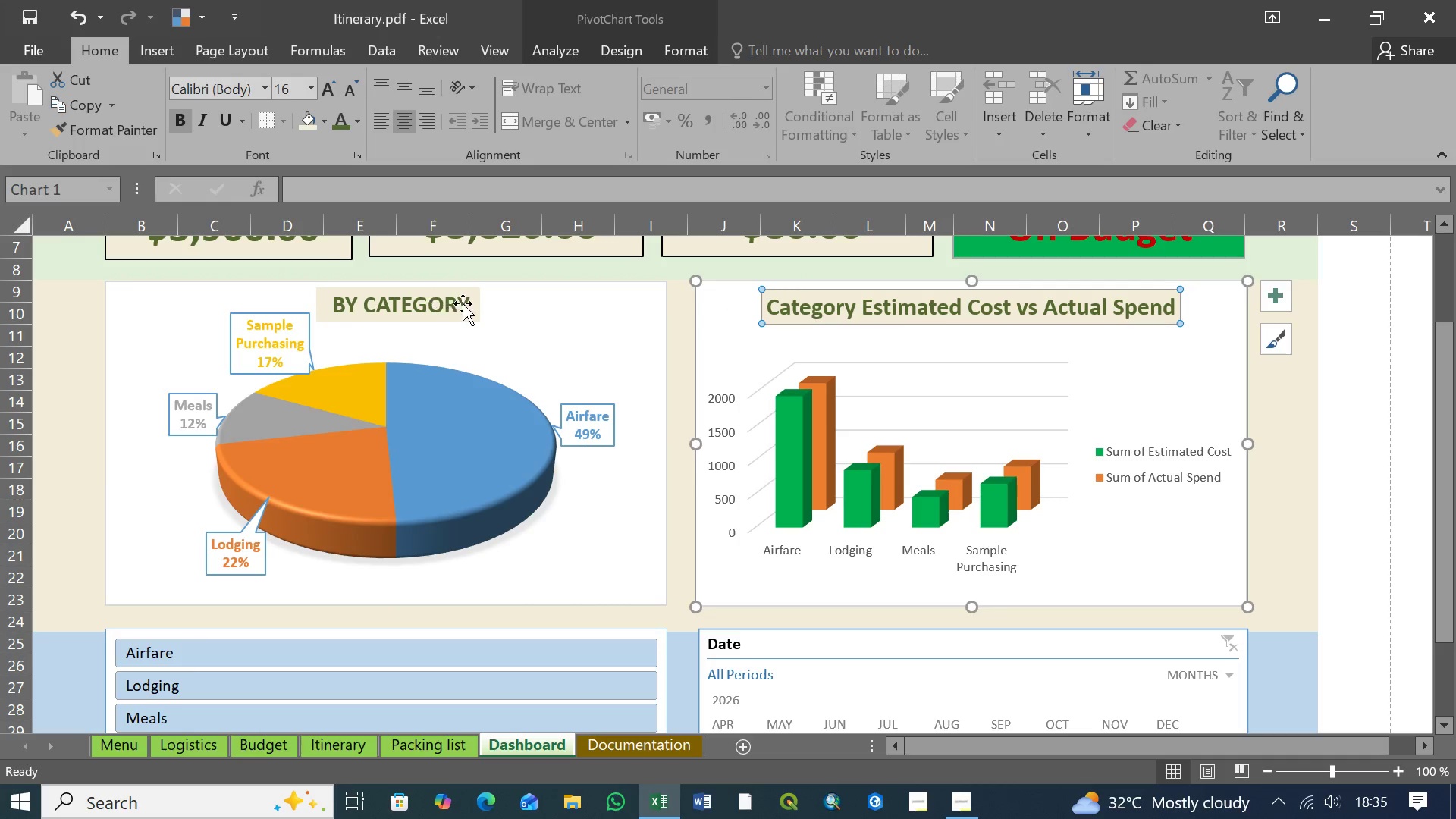 
left_click([464, 303])
 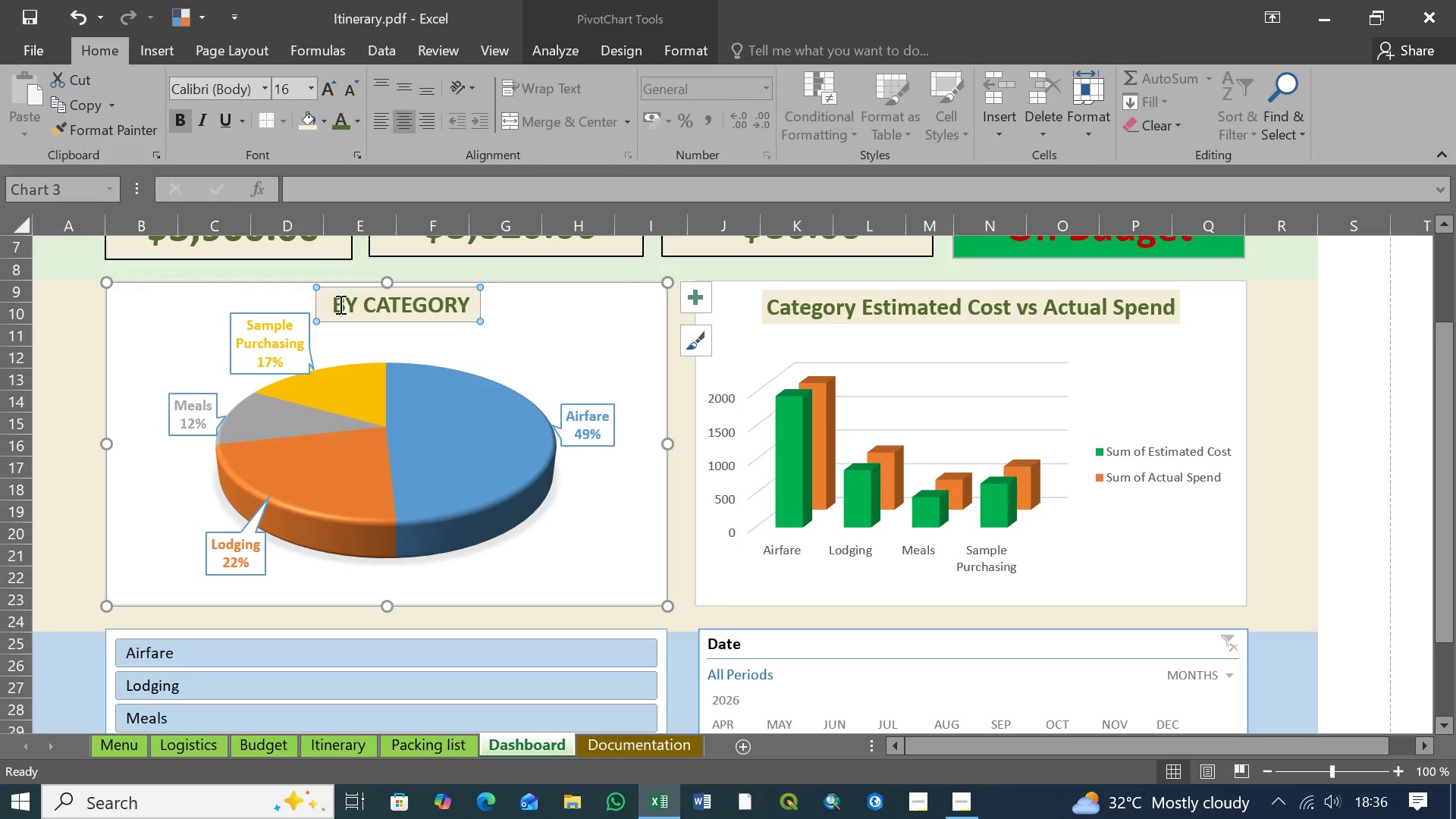 
left_click([338, 304])
 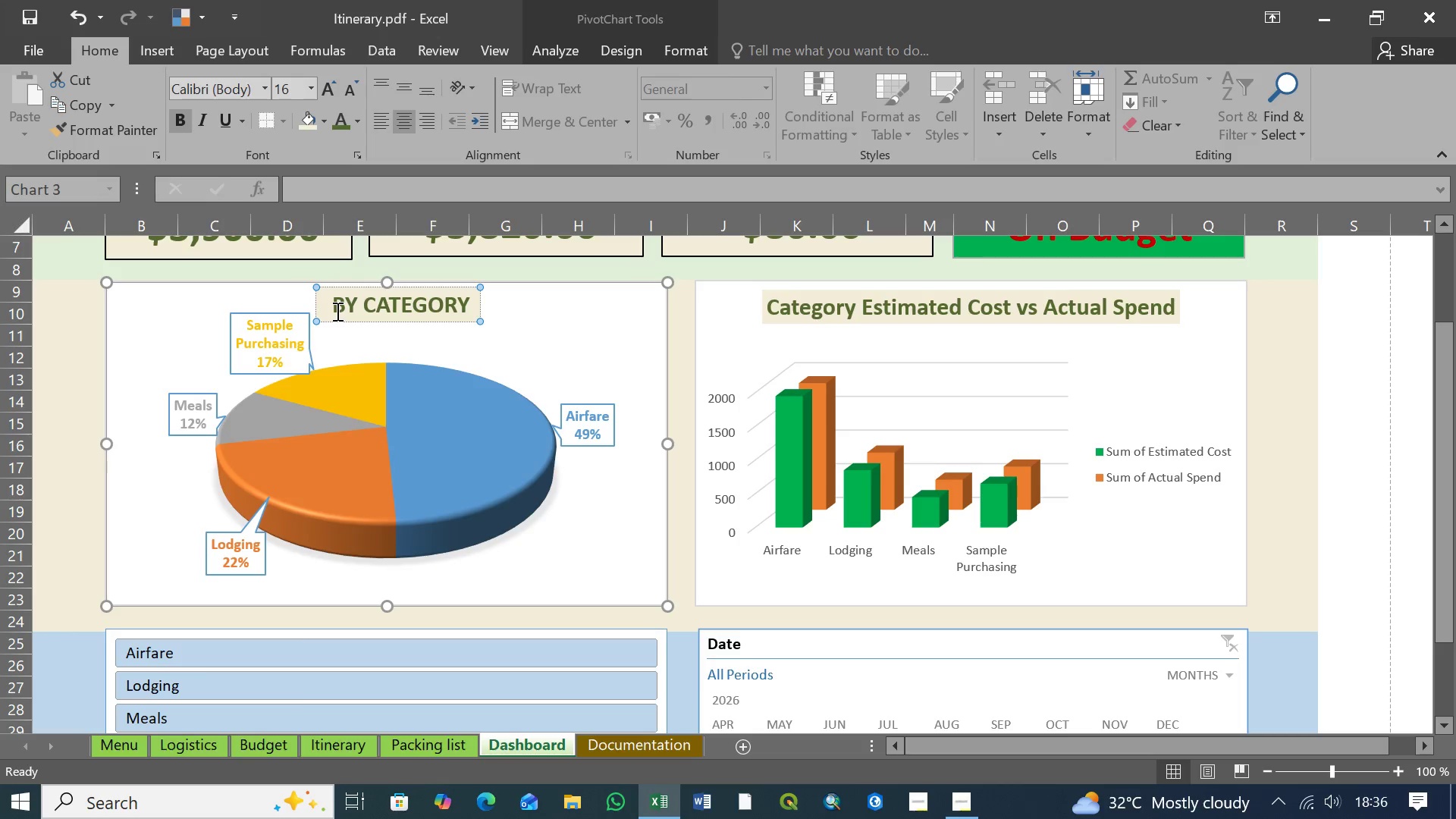 
type(spent )
 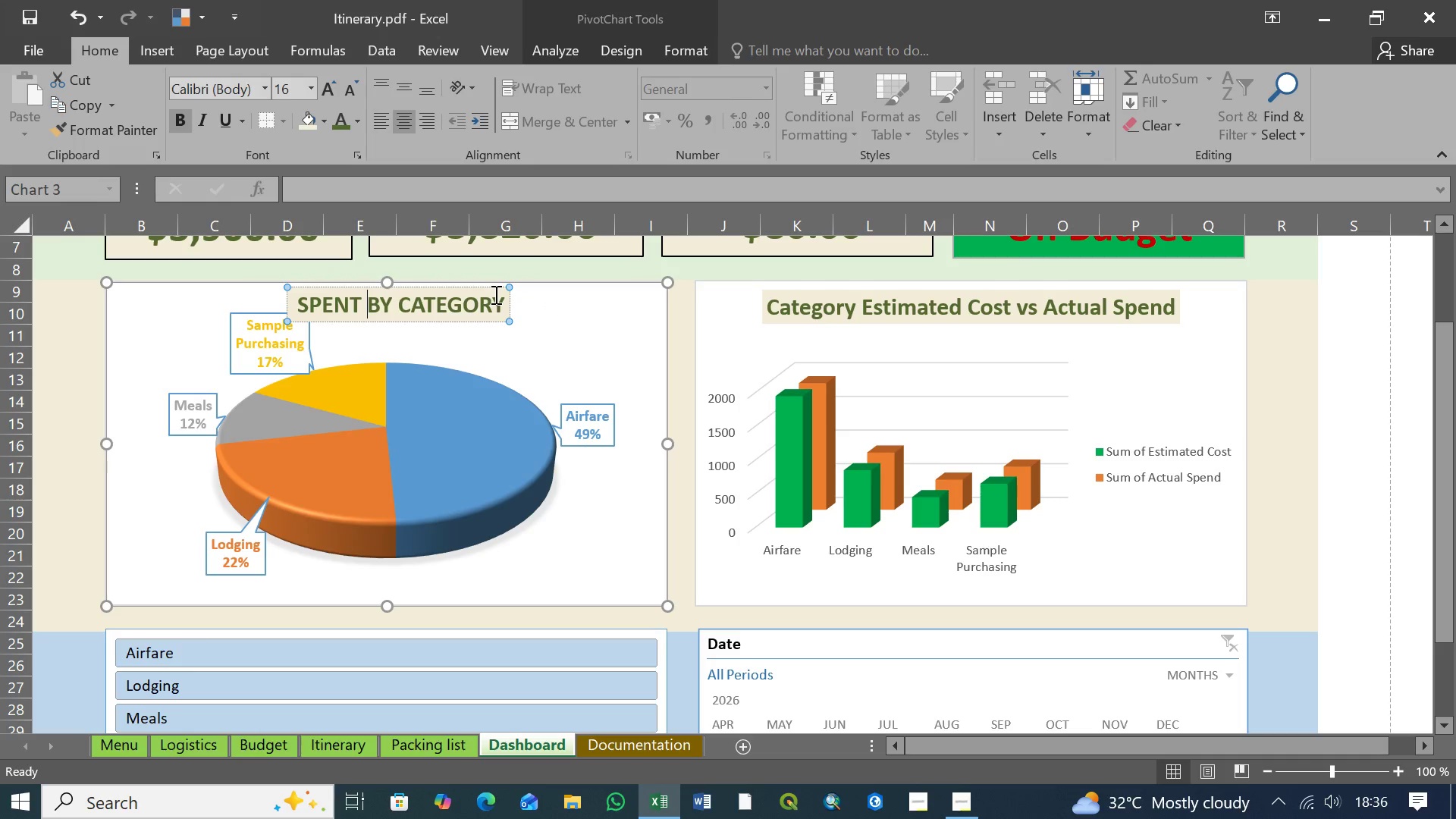 
left_click_drag(start_coordinate=[494, 289], to_coordinate=[532, 288])
 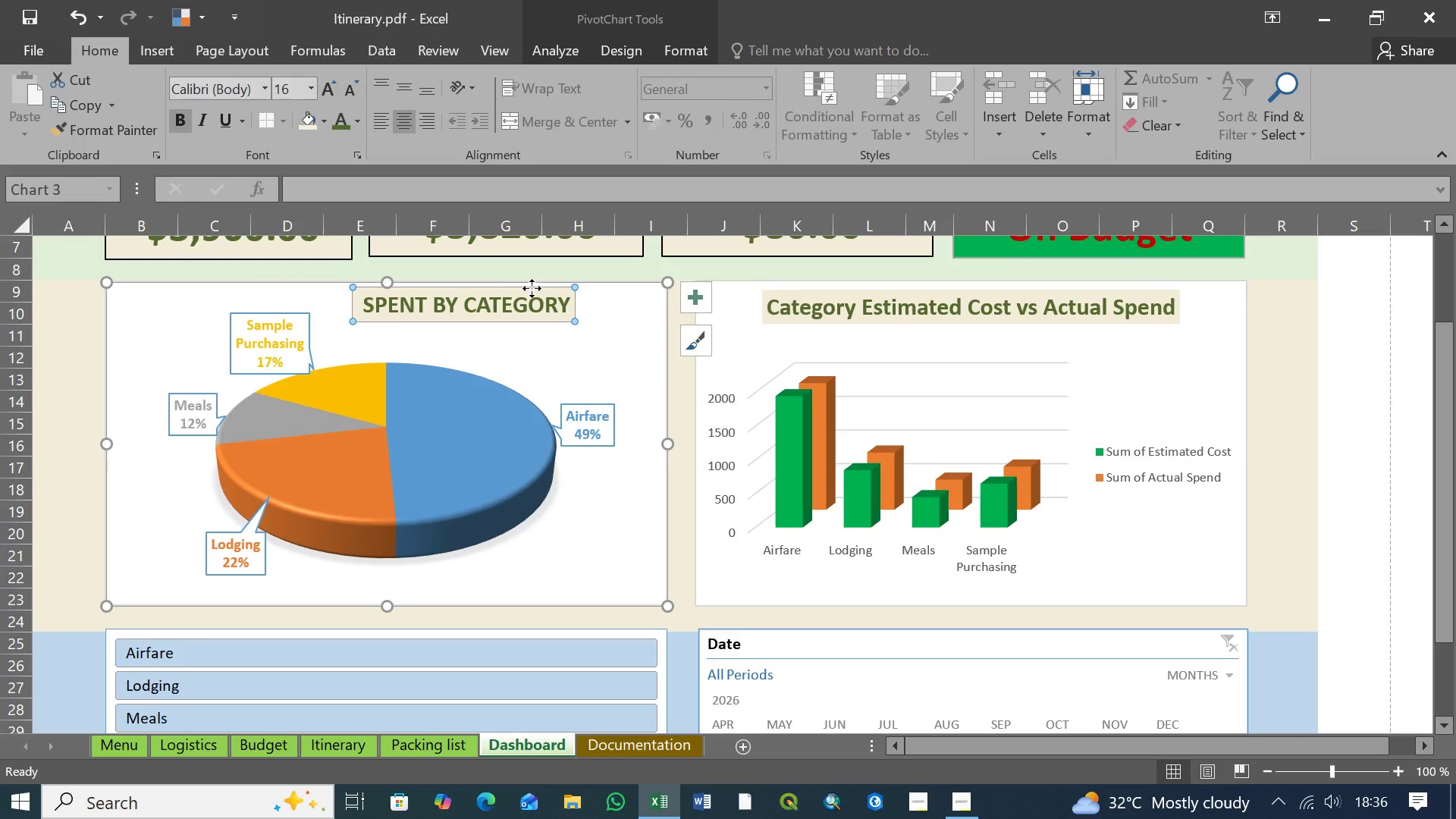 
left_click_drag(start_coordinate=[532, 288], to_coordinate=[496, 288])
 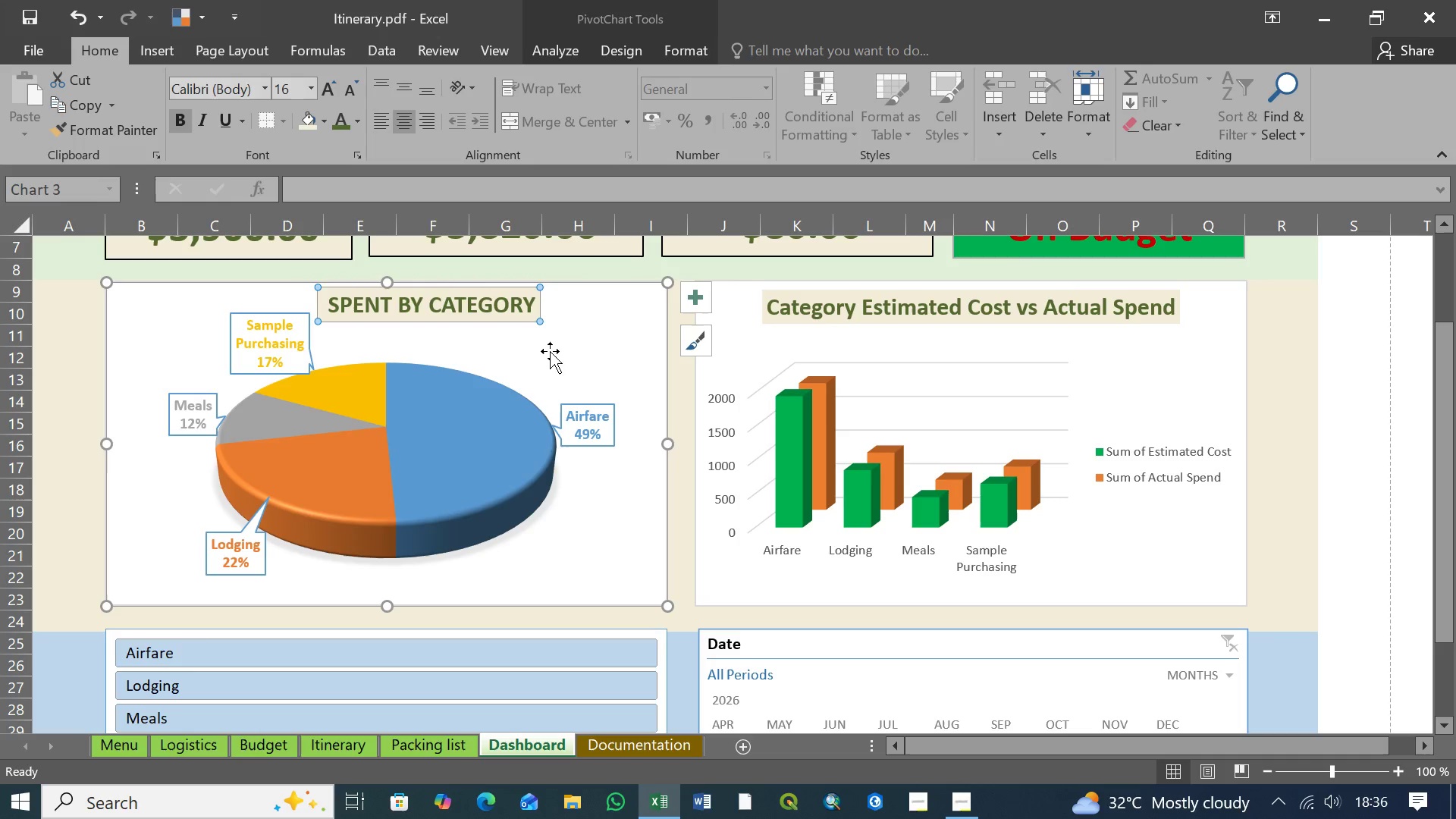 
left_click([550, 351])
 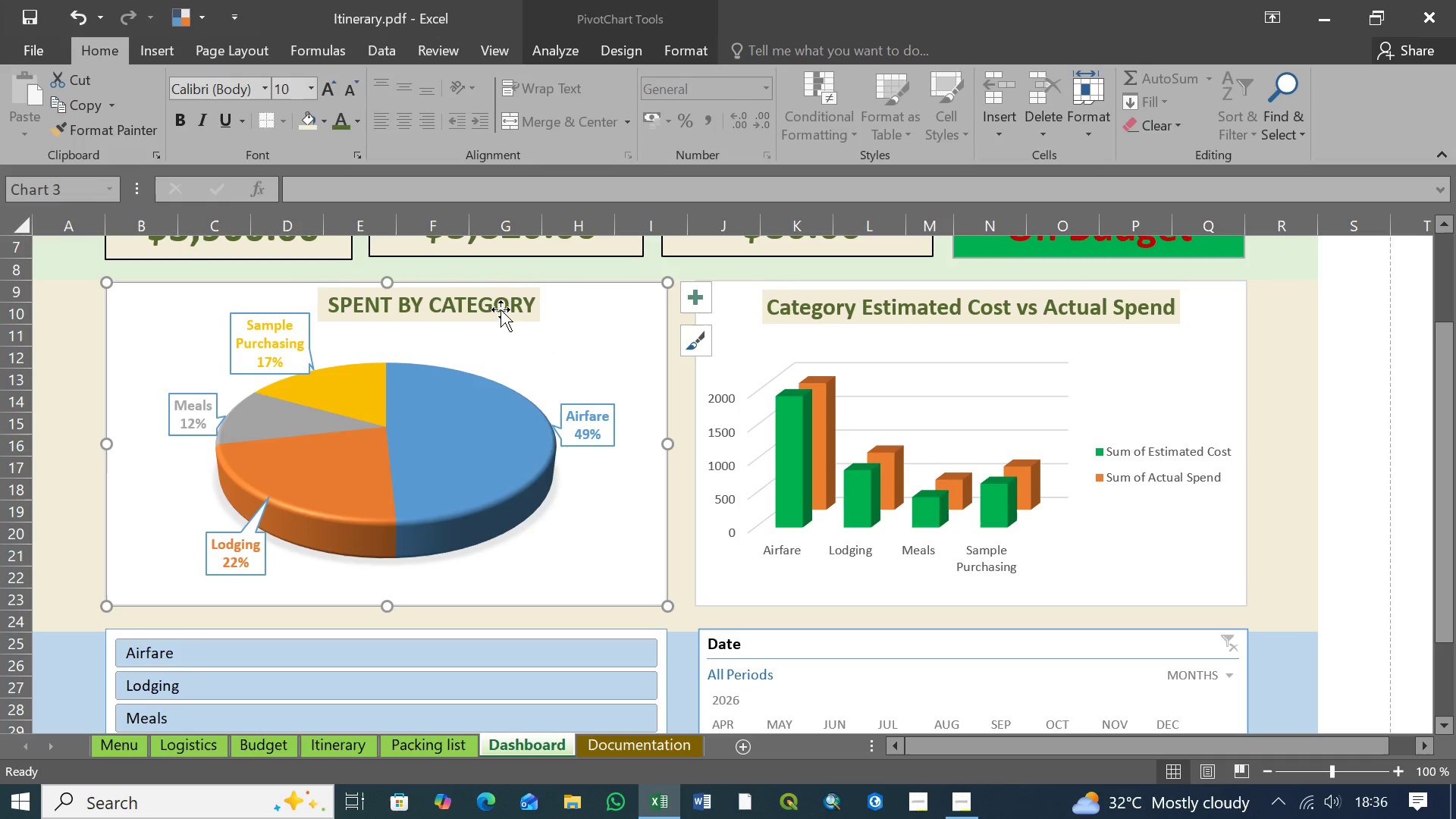 
left_click([500, 306])
 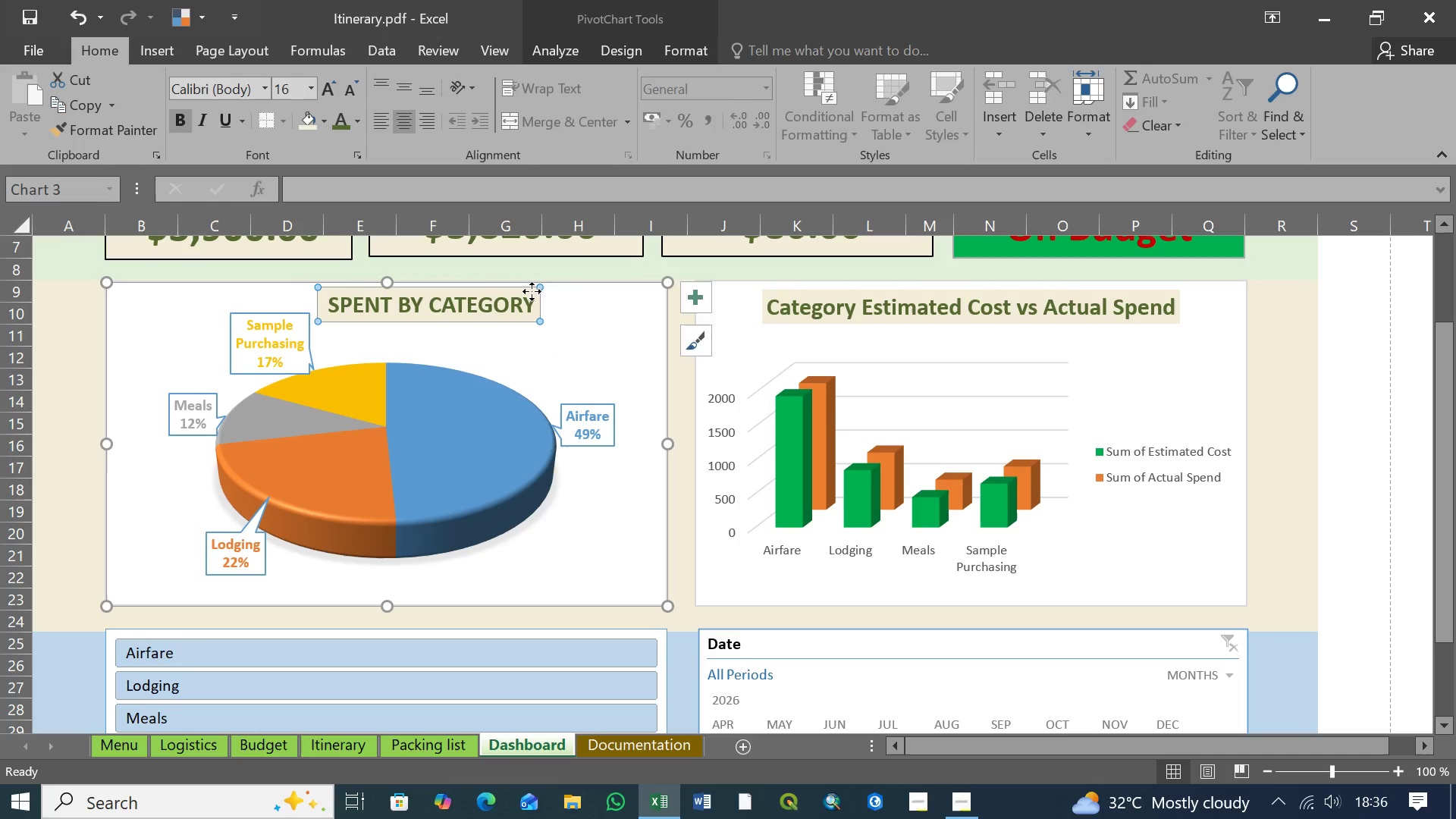 
left_click_drag(start_coordinate=[532, 291], to_coordinate=[517, 294])
 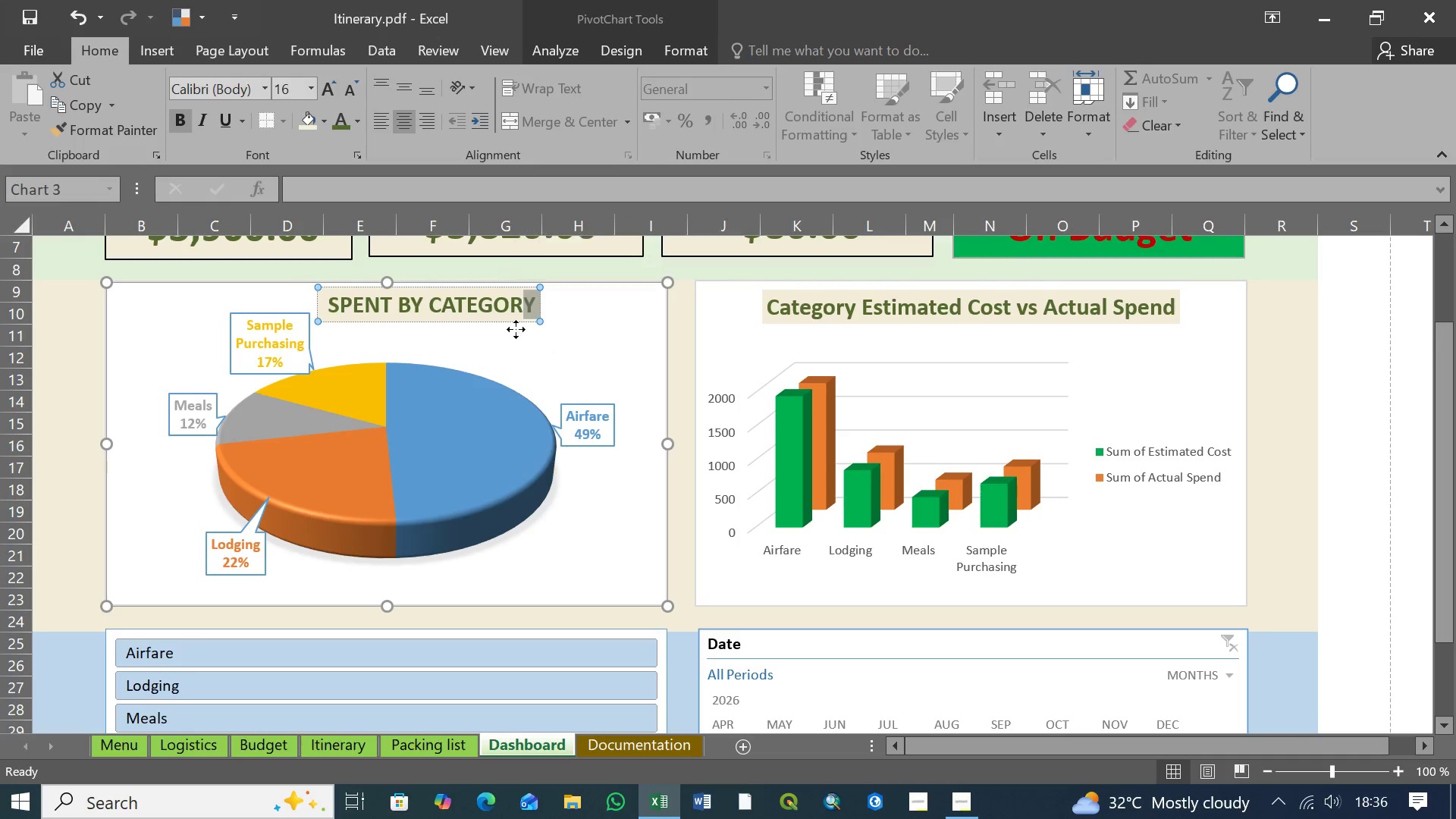 
left_click([516, 329])
 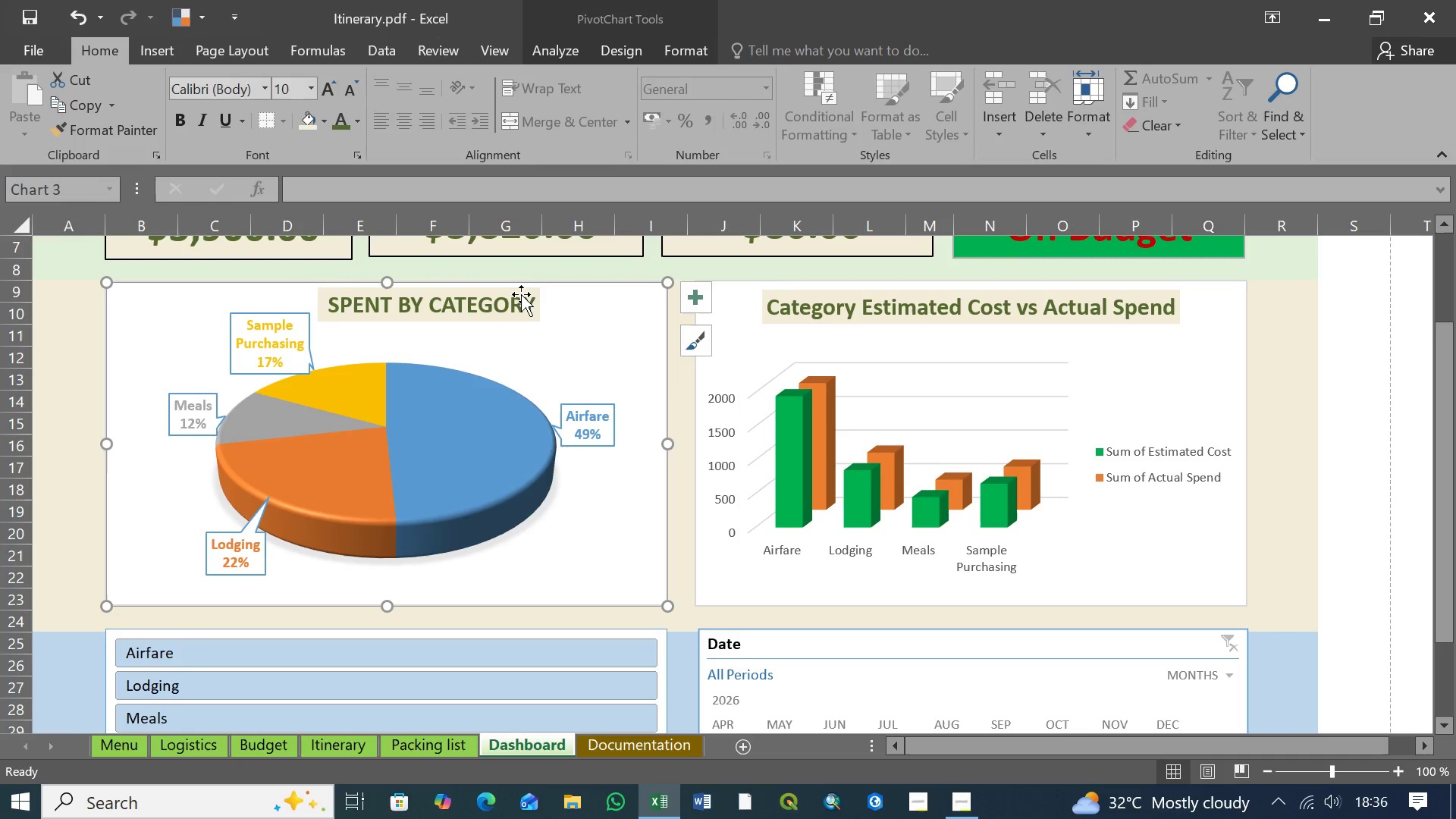 
left_click([521, 294])
 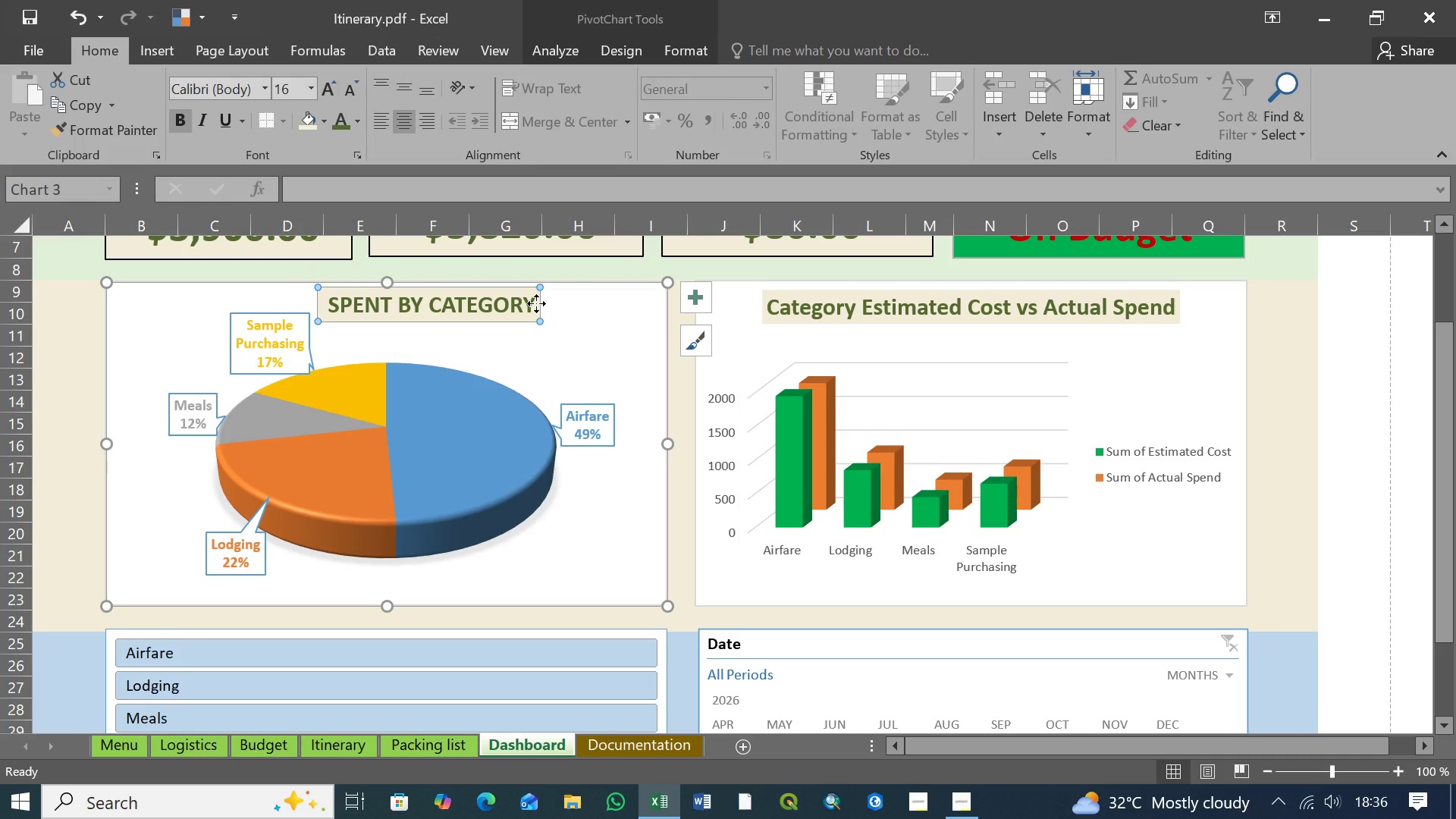 
left_click_drag(start_coordinate=[536, 303], to_coordinate=[529, 304])
 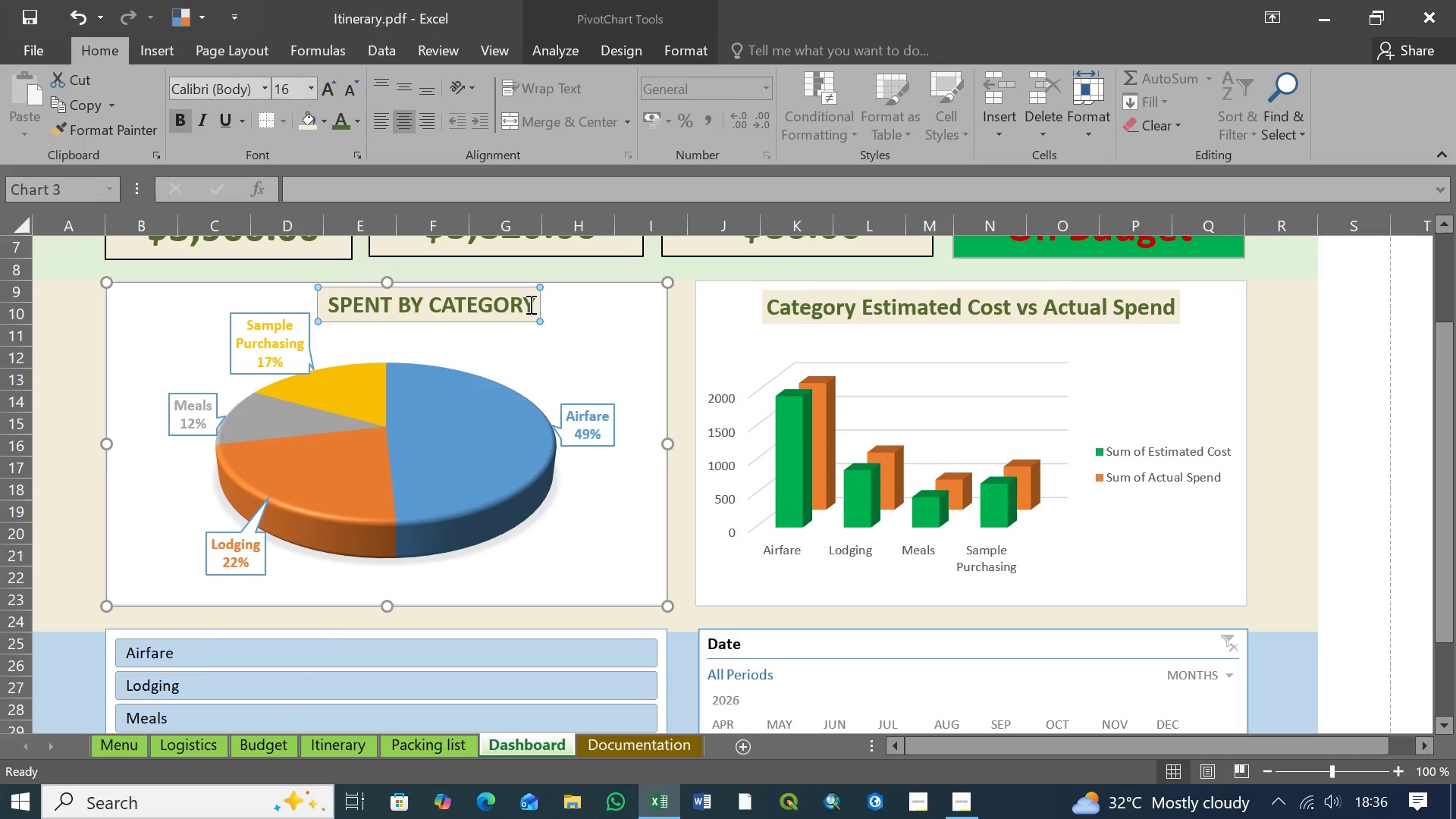 
left_click([529, 304])
 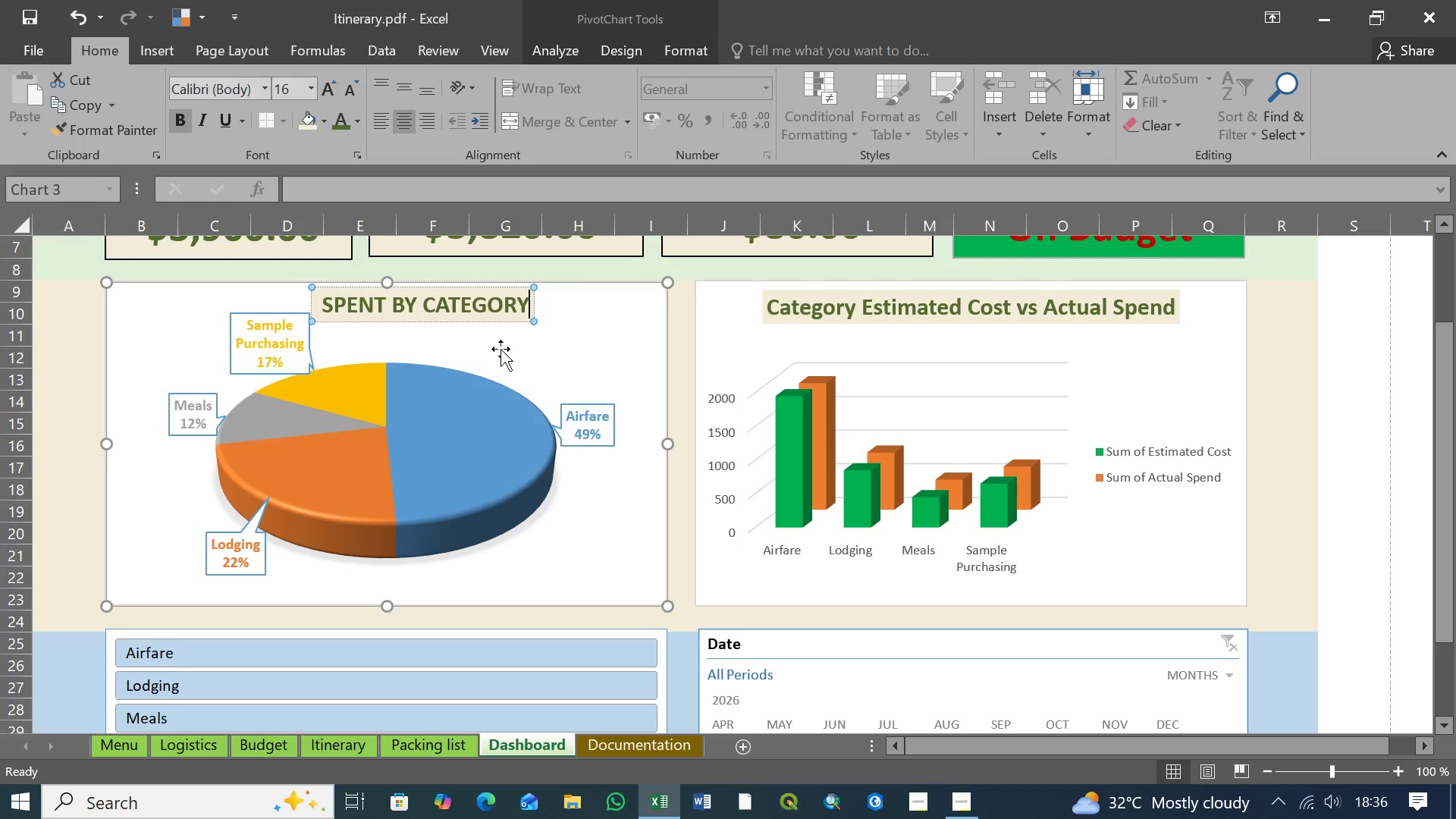 
left_click([497, 364])
 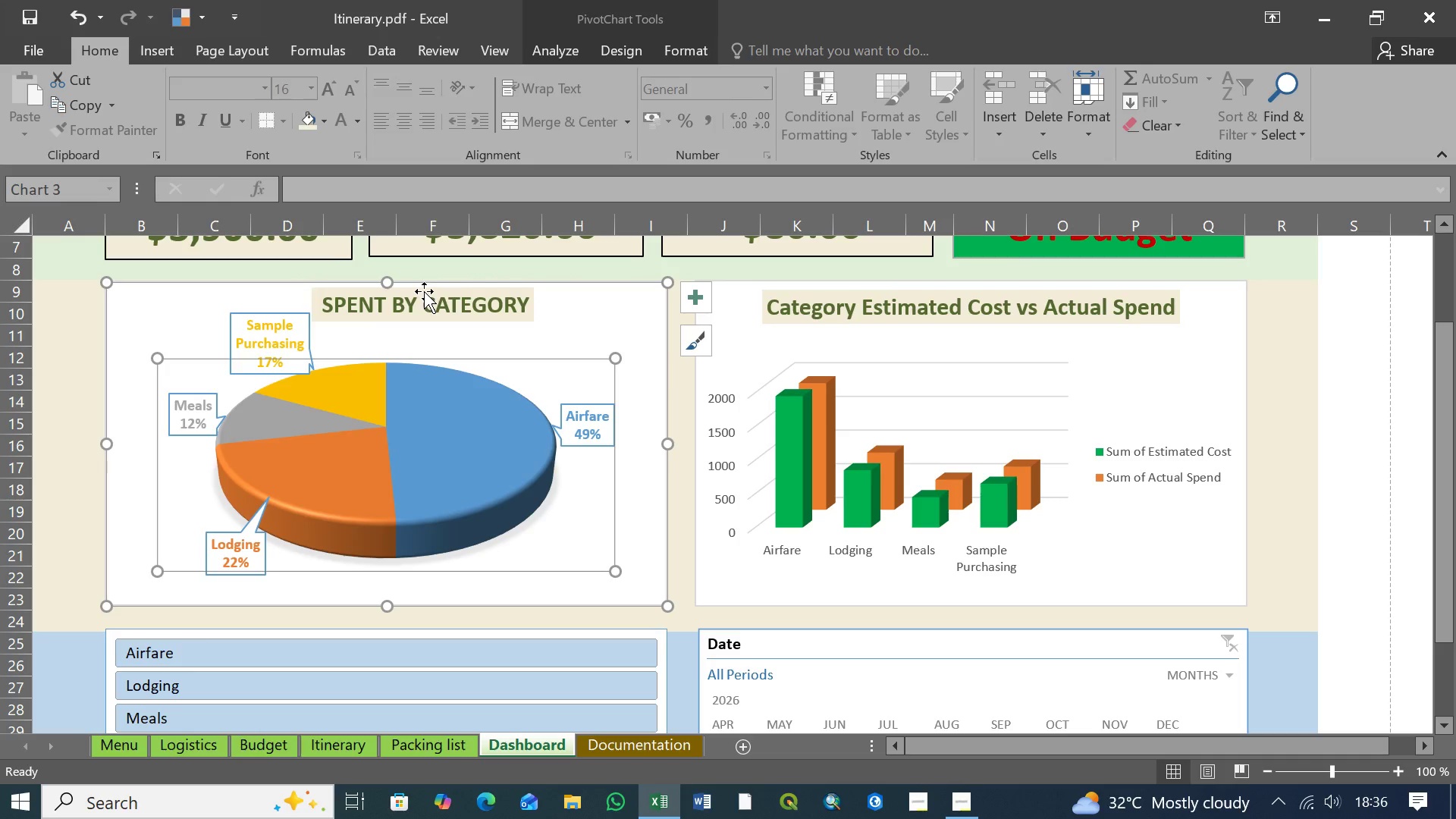 
left_click([424, 291])
 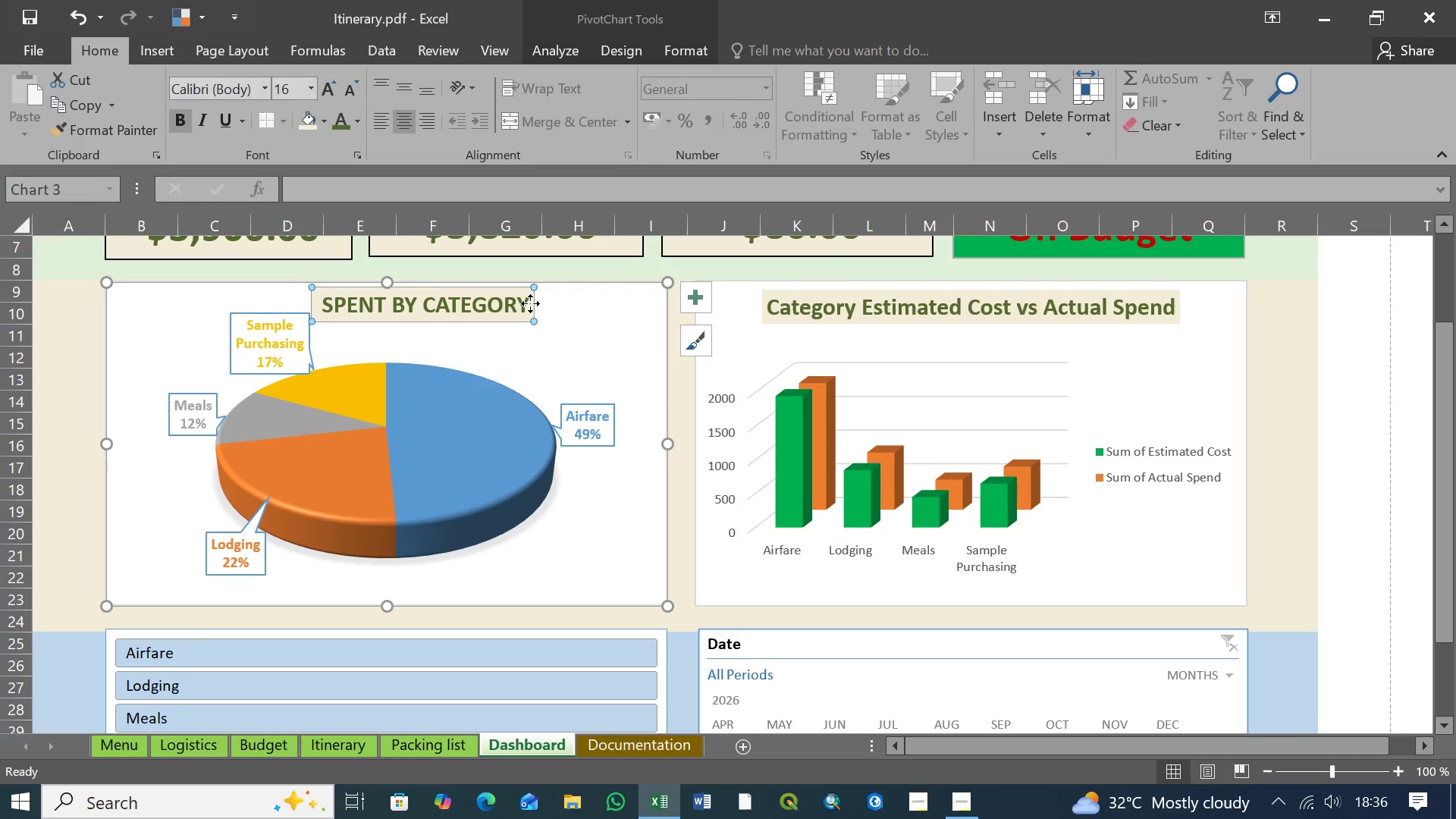 
left_click_drag(start_coordinate=[530, 303], to_coordinate=[536, 303])
 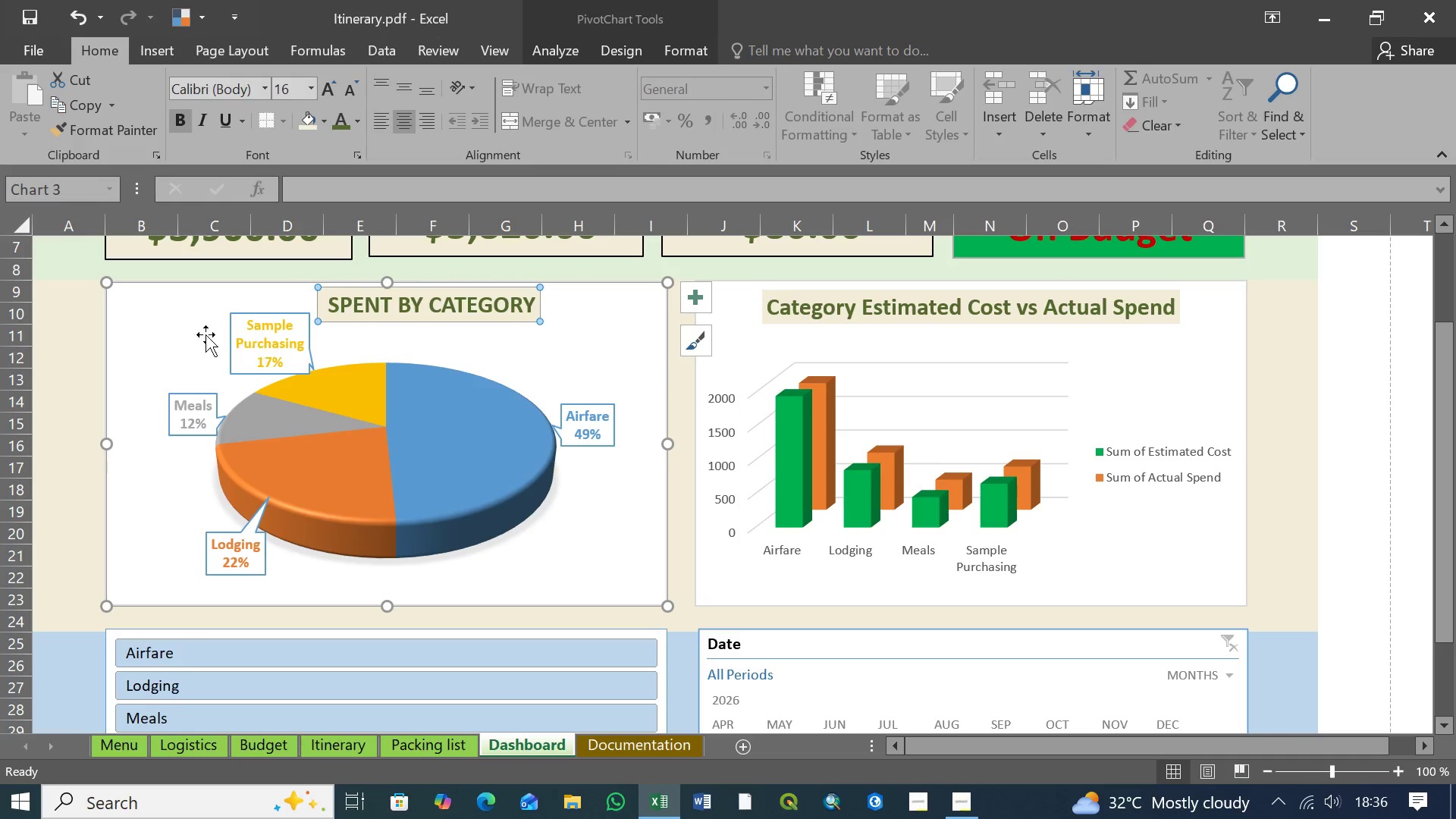 
left_click([191, 328])
 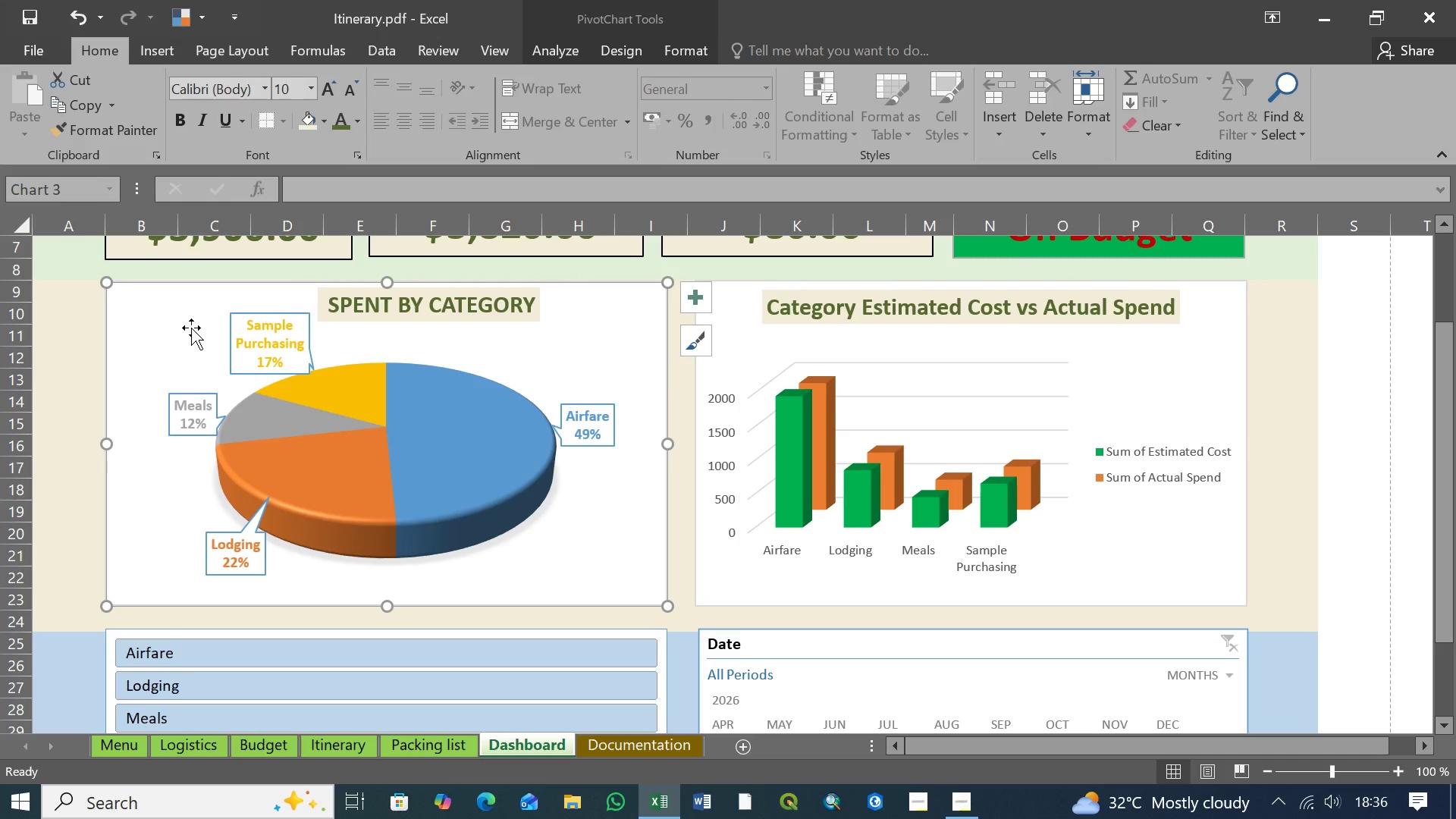 
key(Control+S)
 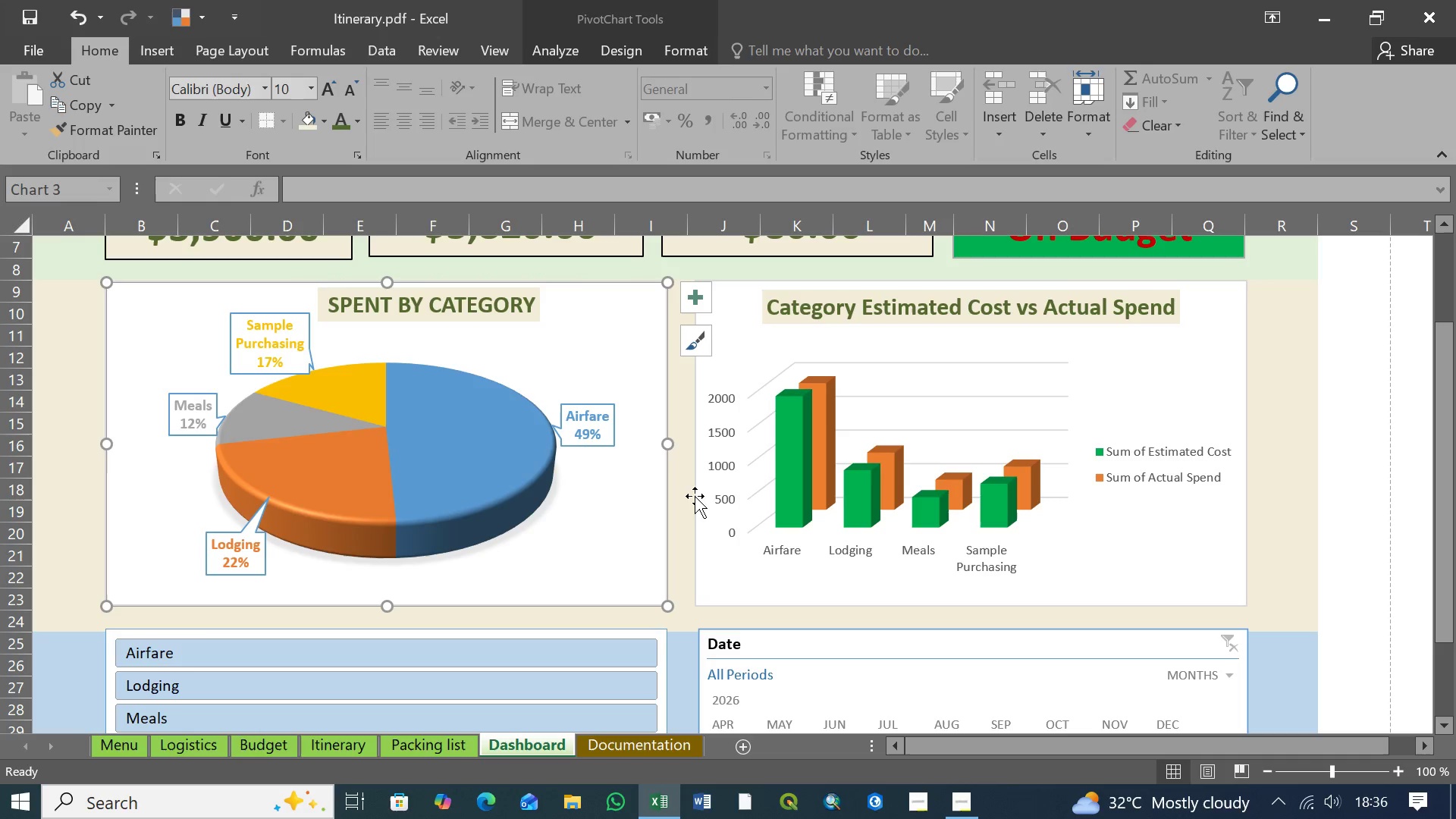 
scroll: coordinate [686, 509], scroll_direction: down, amount: 3.0
 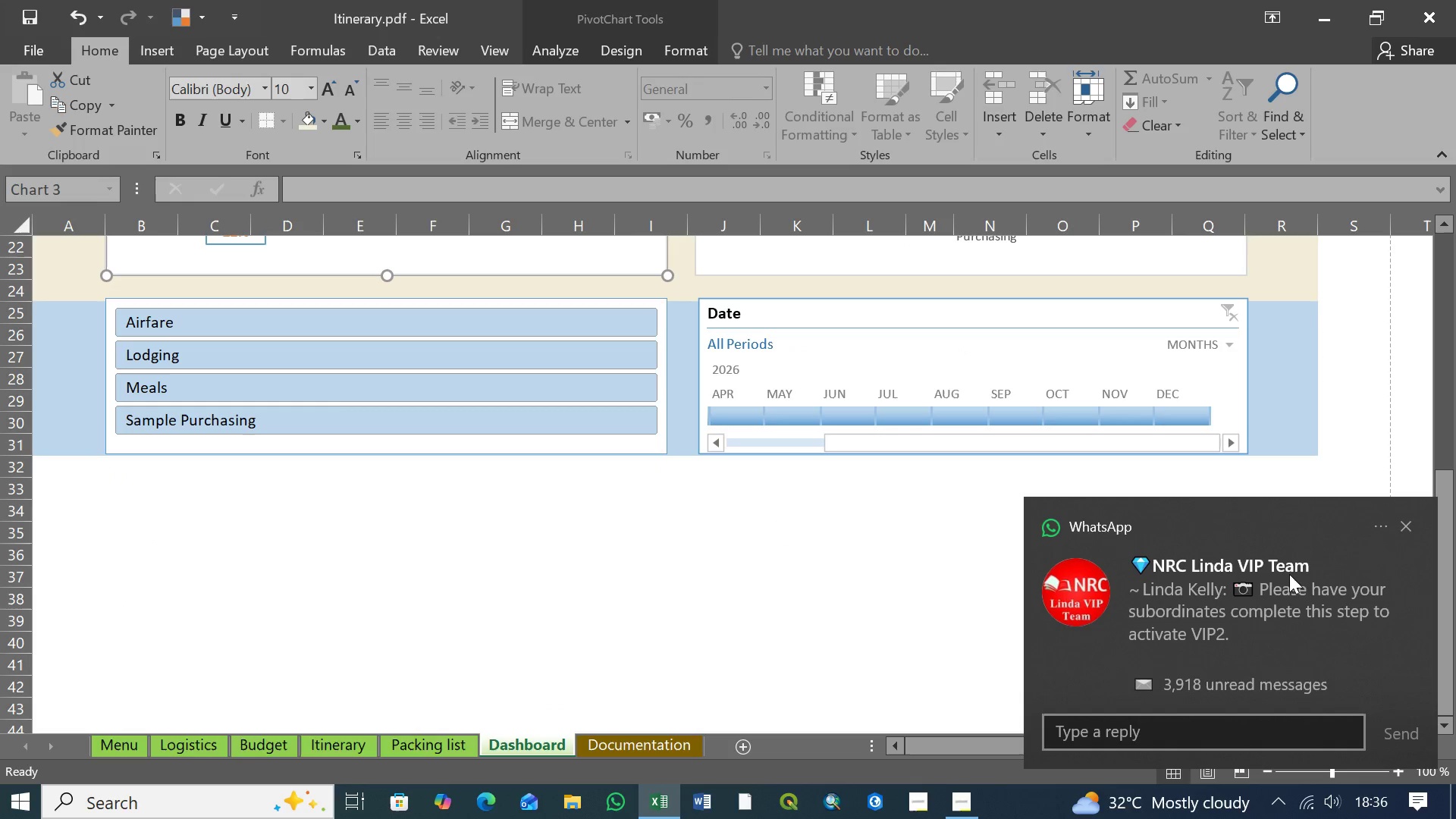 
left_click([1401, 529])
 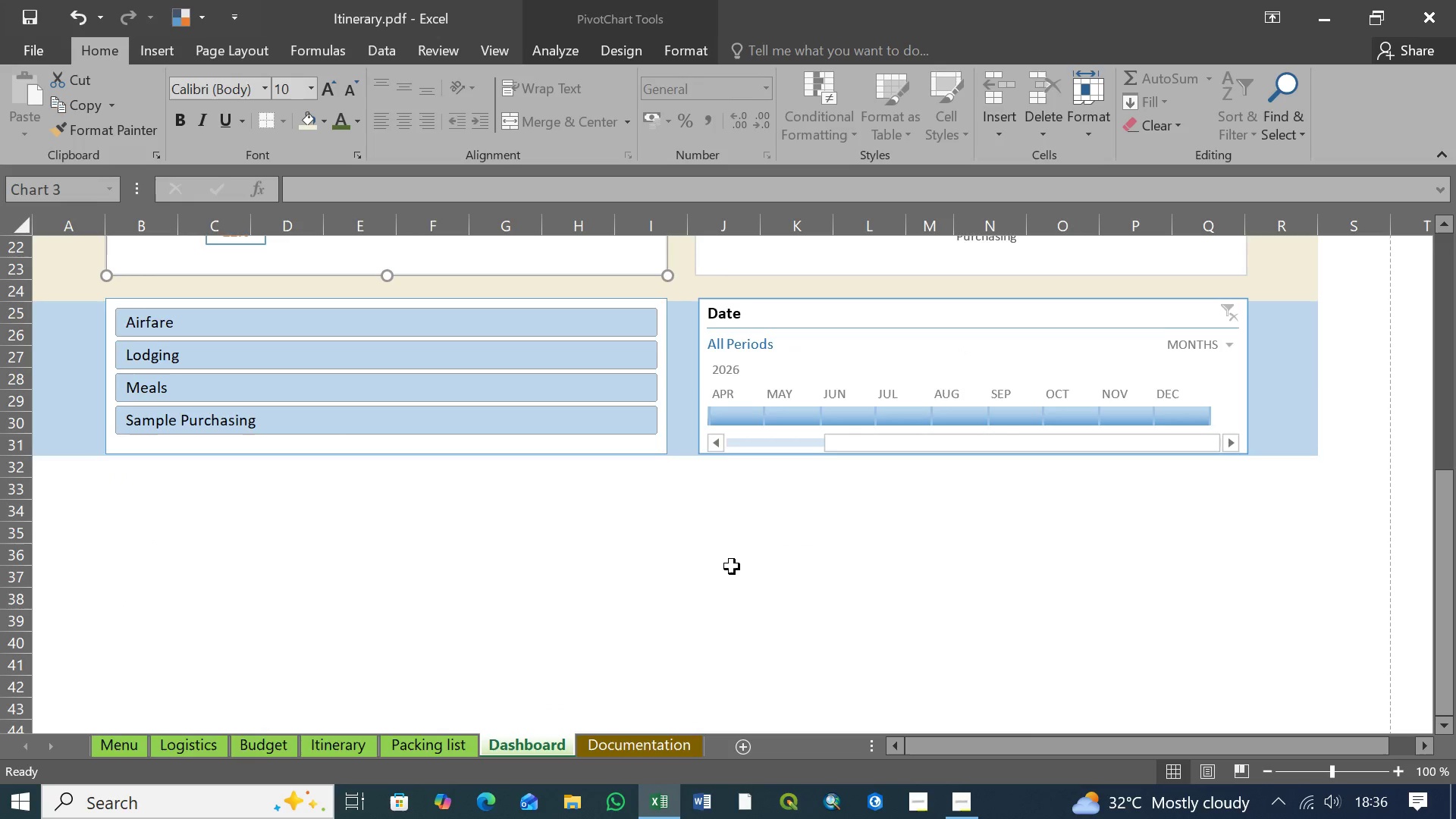 
scroll: coordinate [715, 586], scroll_direction: up, amount: 14.0
 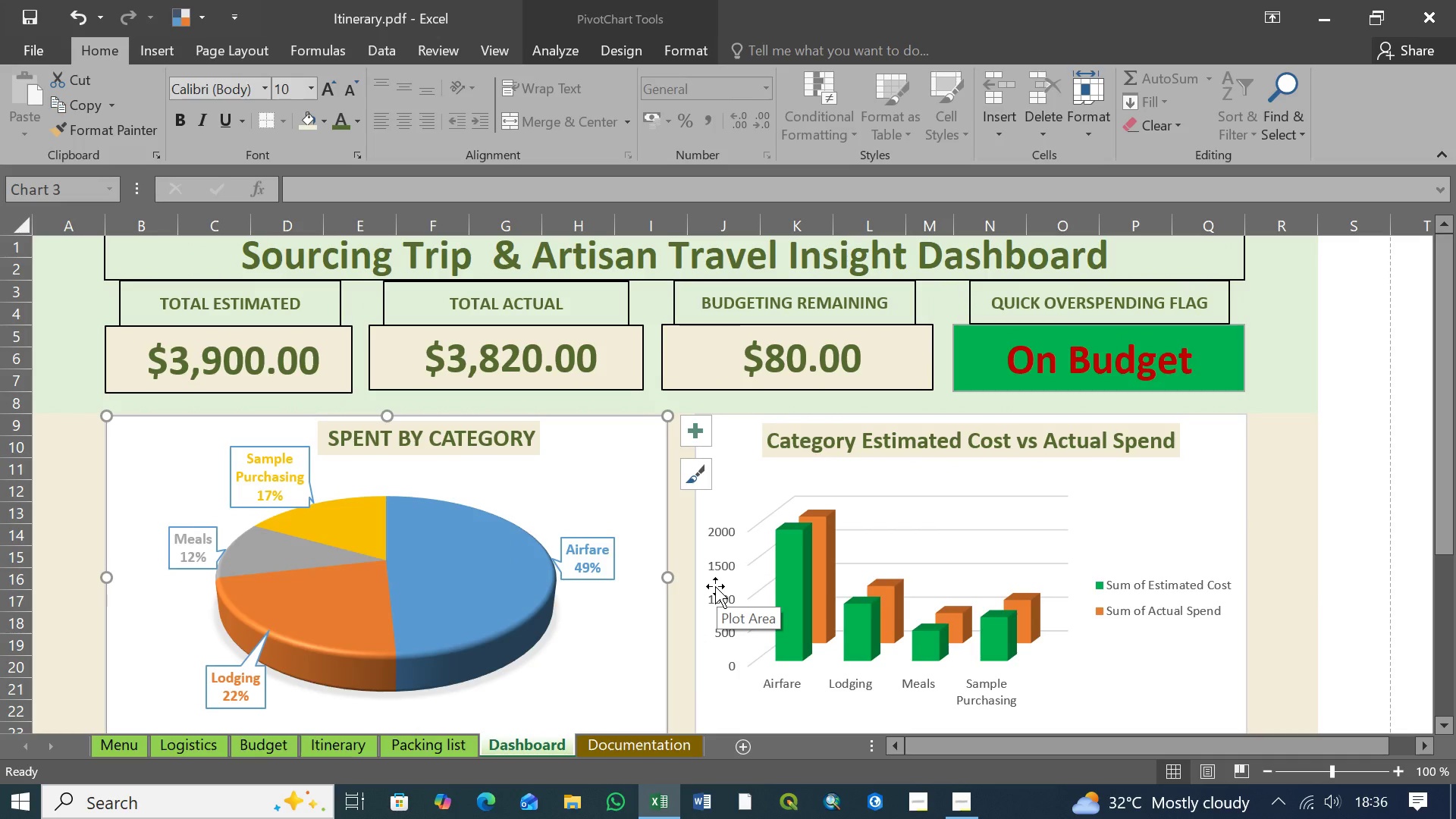 
scroll: coordinate [712, 584], scroll_direction: down, amount: 6.0
 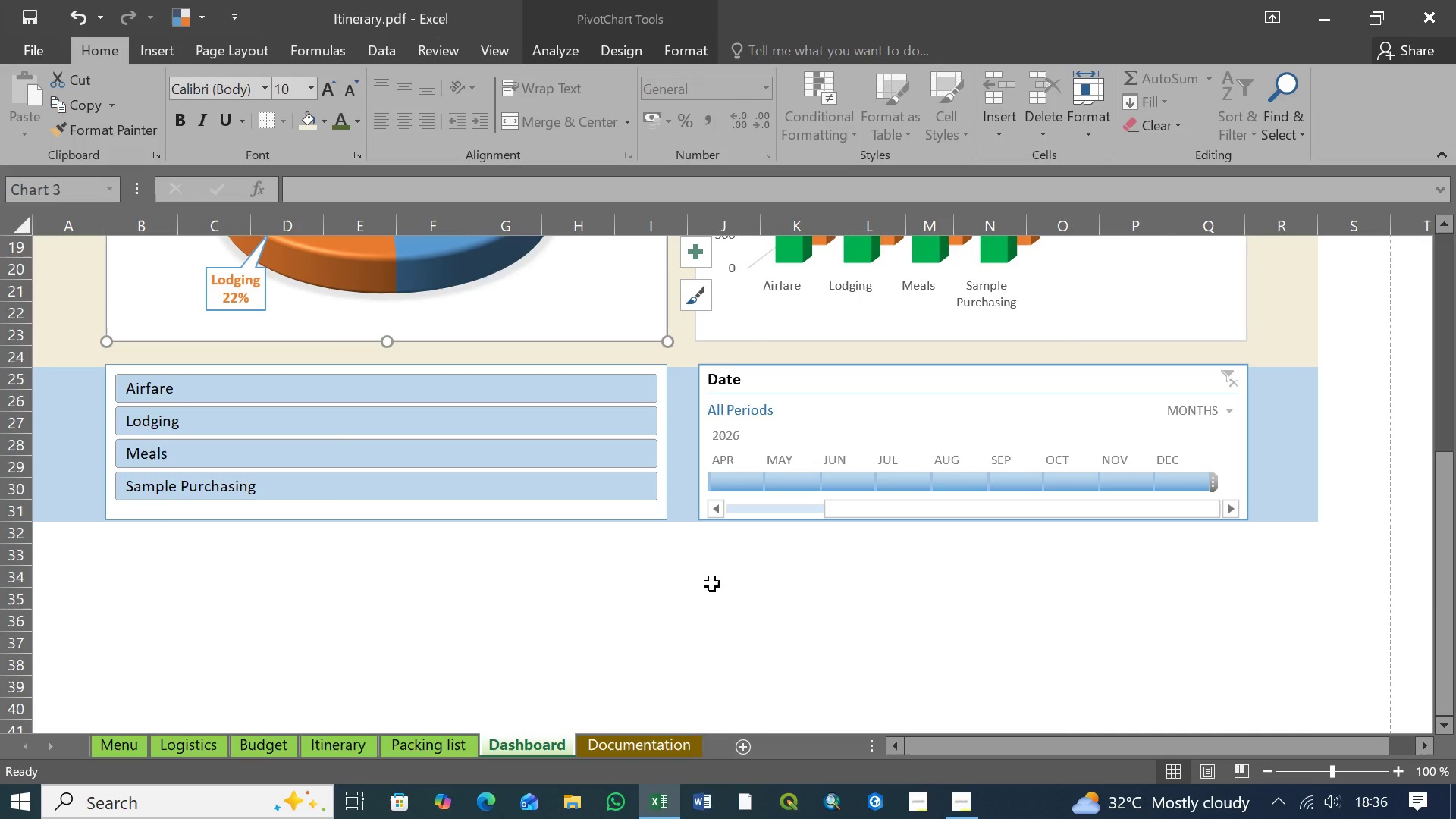 
hold_key(key=ControlLeft, duration=0.62)
 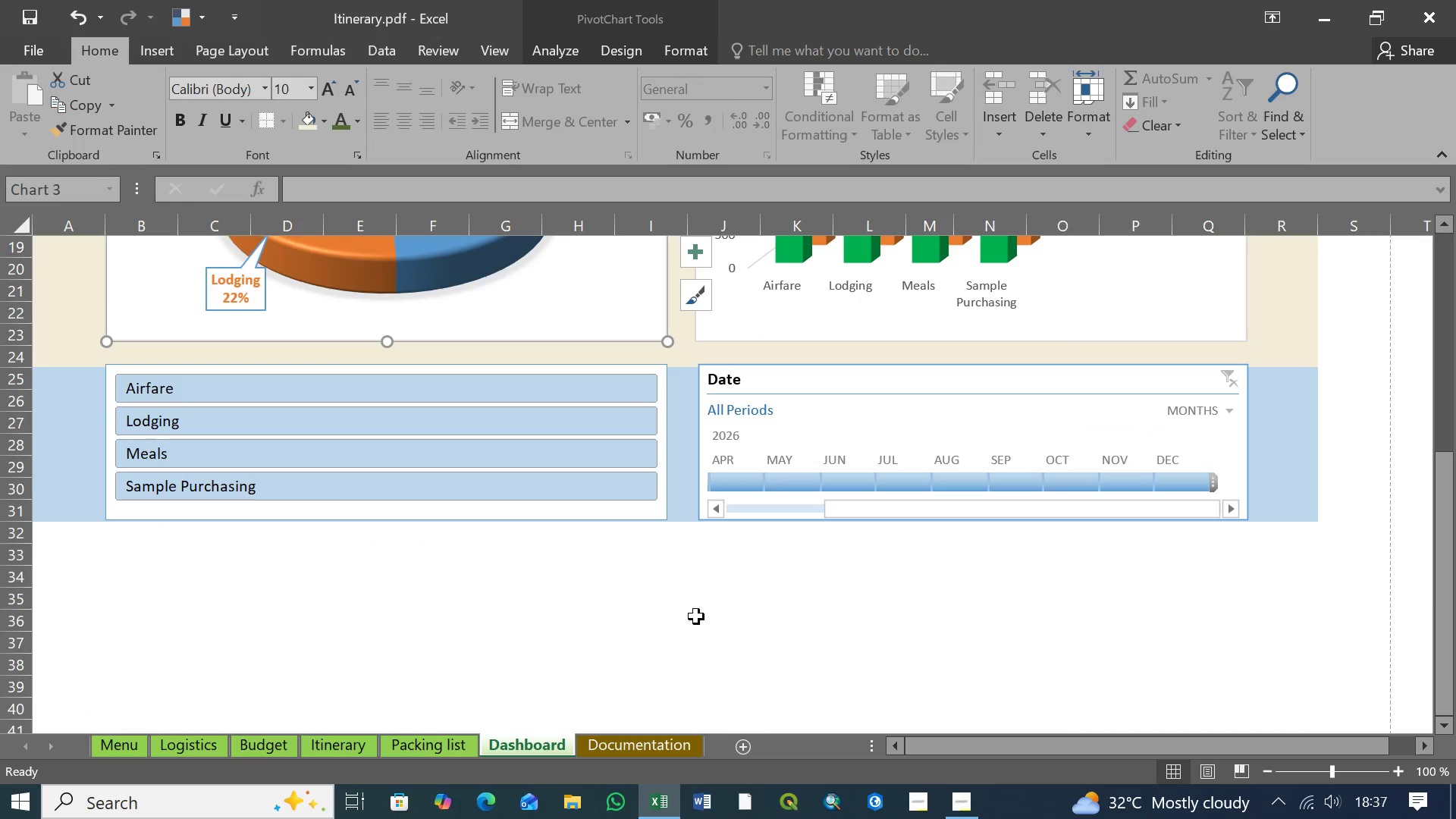 
scroll: coordinate [695, 626], scroll_direction: up, amount: 13.0
 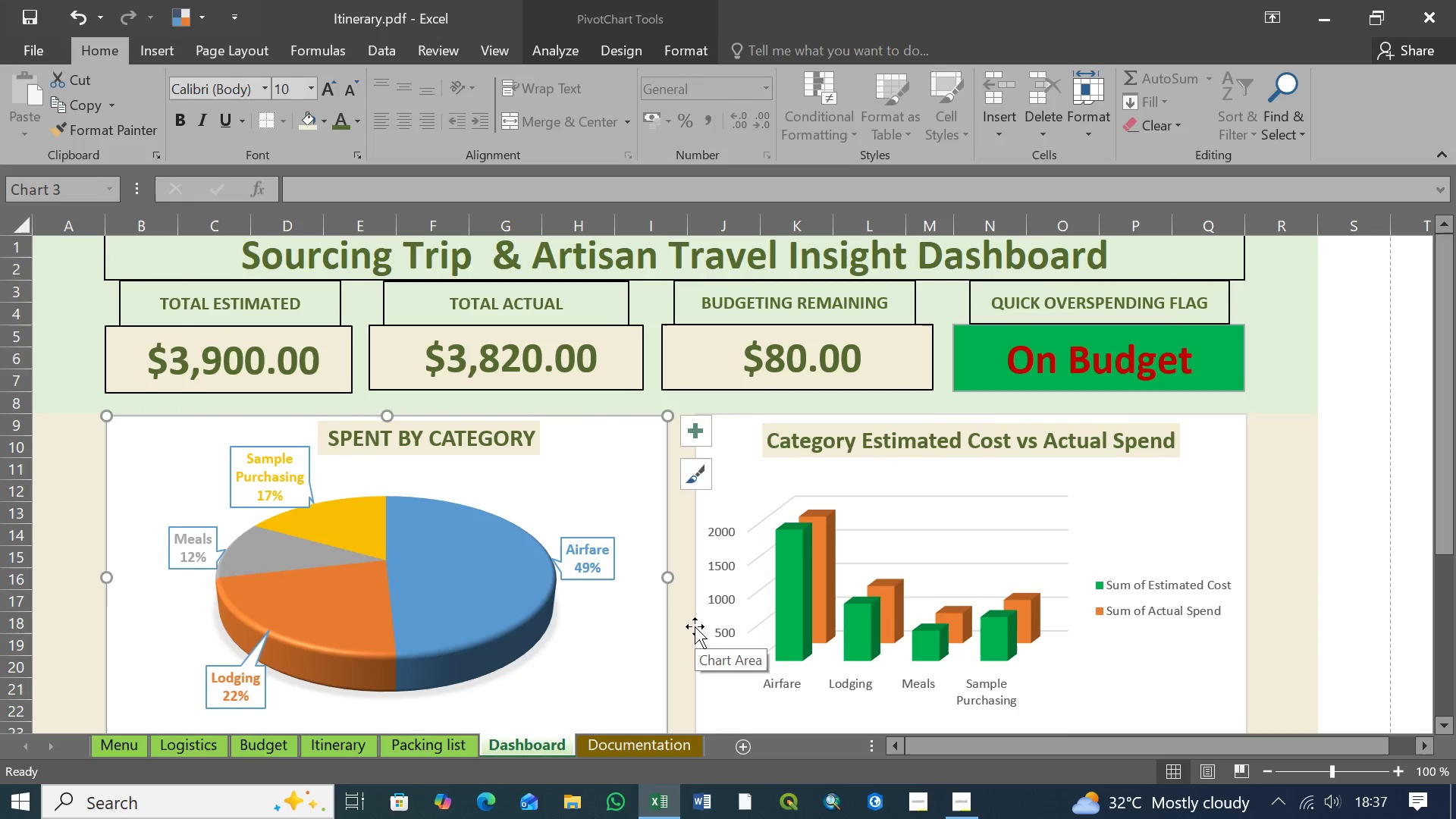 
scroll: coordinate [695, 626], scroll_direction: down, amount: 3.0
 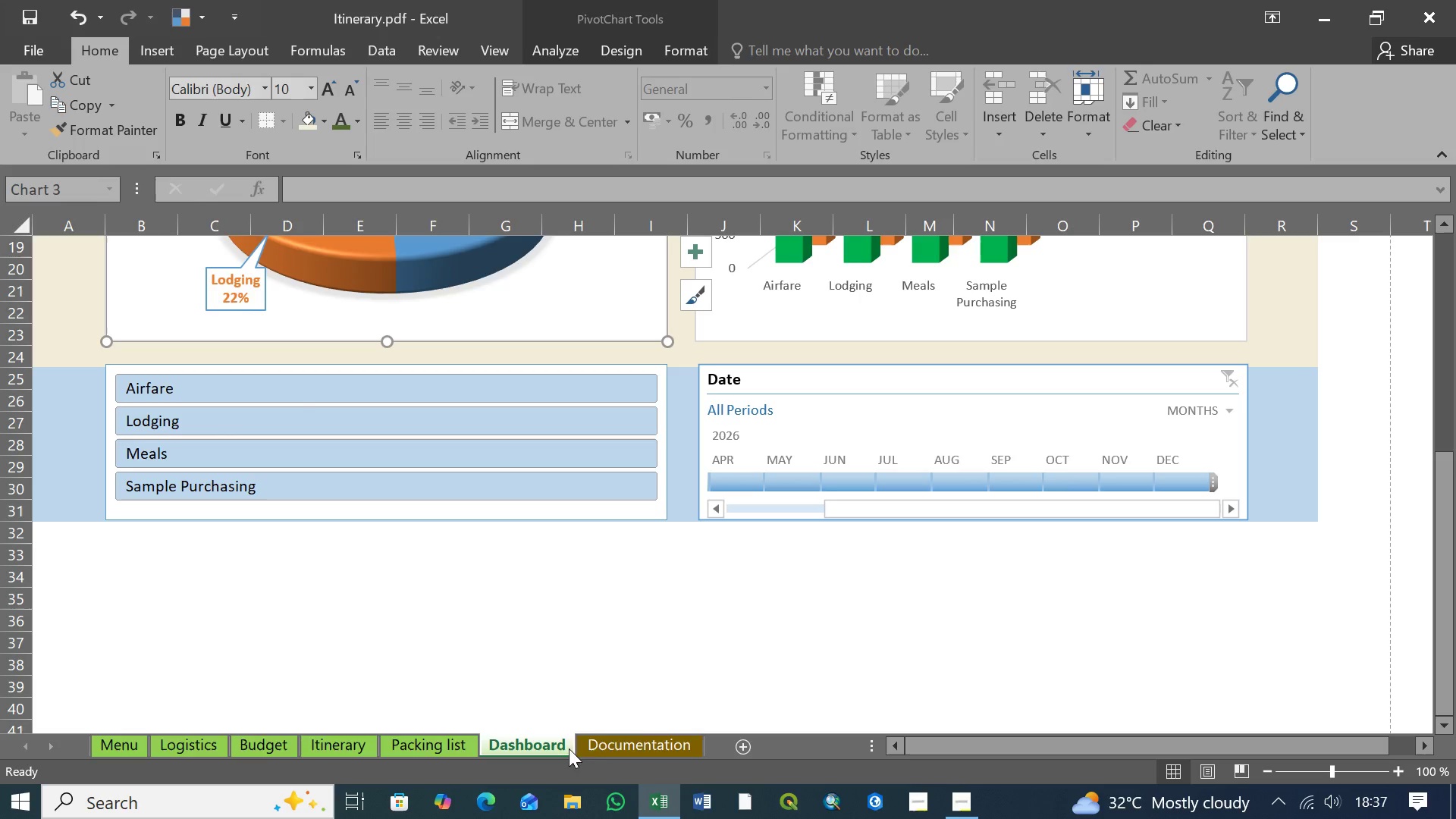 
left_click([616, 744])
 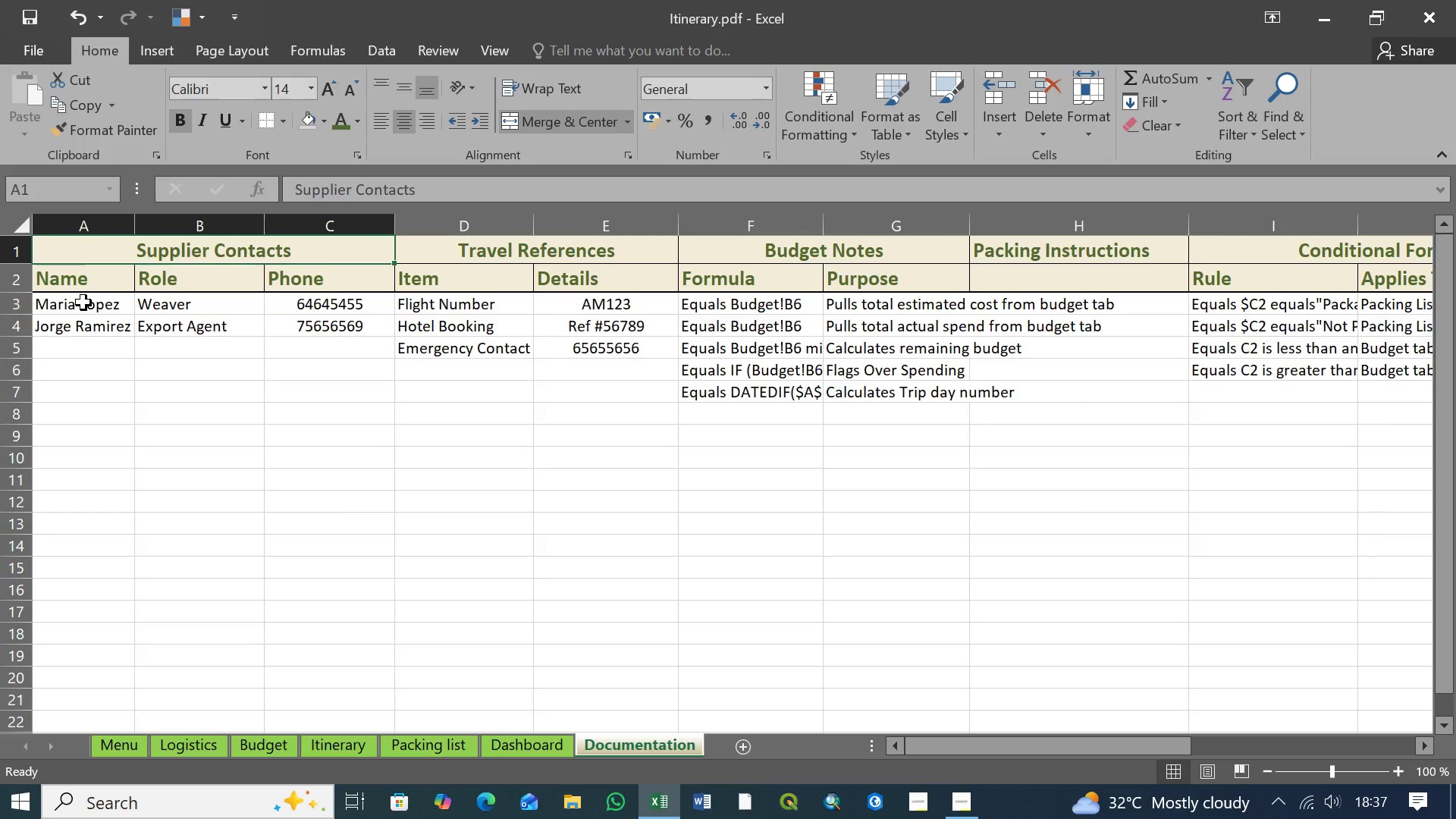 
wait(9.44)
 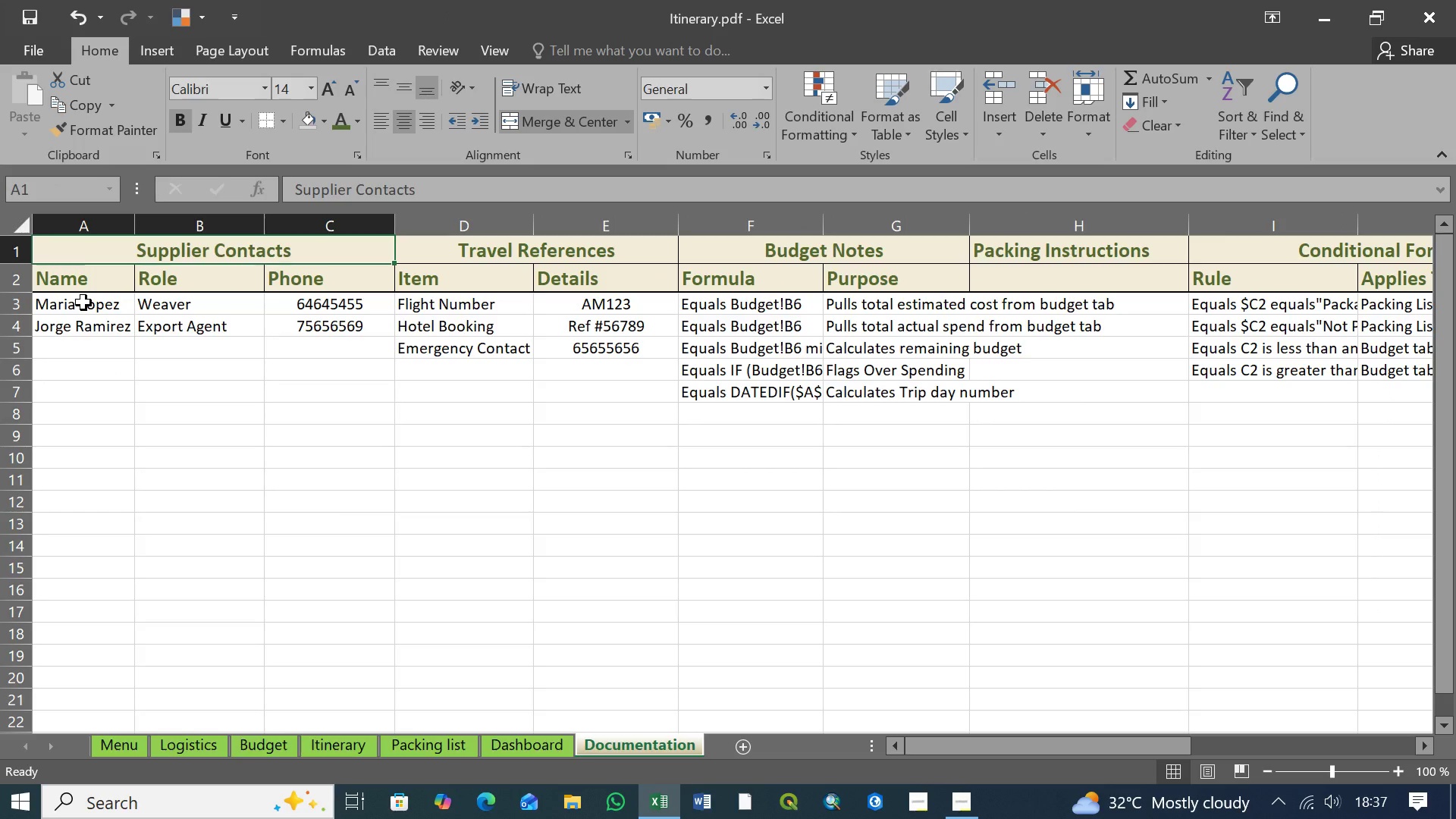 
left_click_drag(start_coordinate=[1086, 745], to_coordinate=[747, 743])
 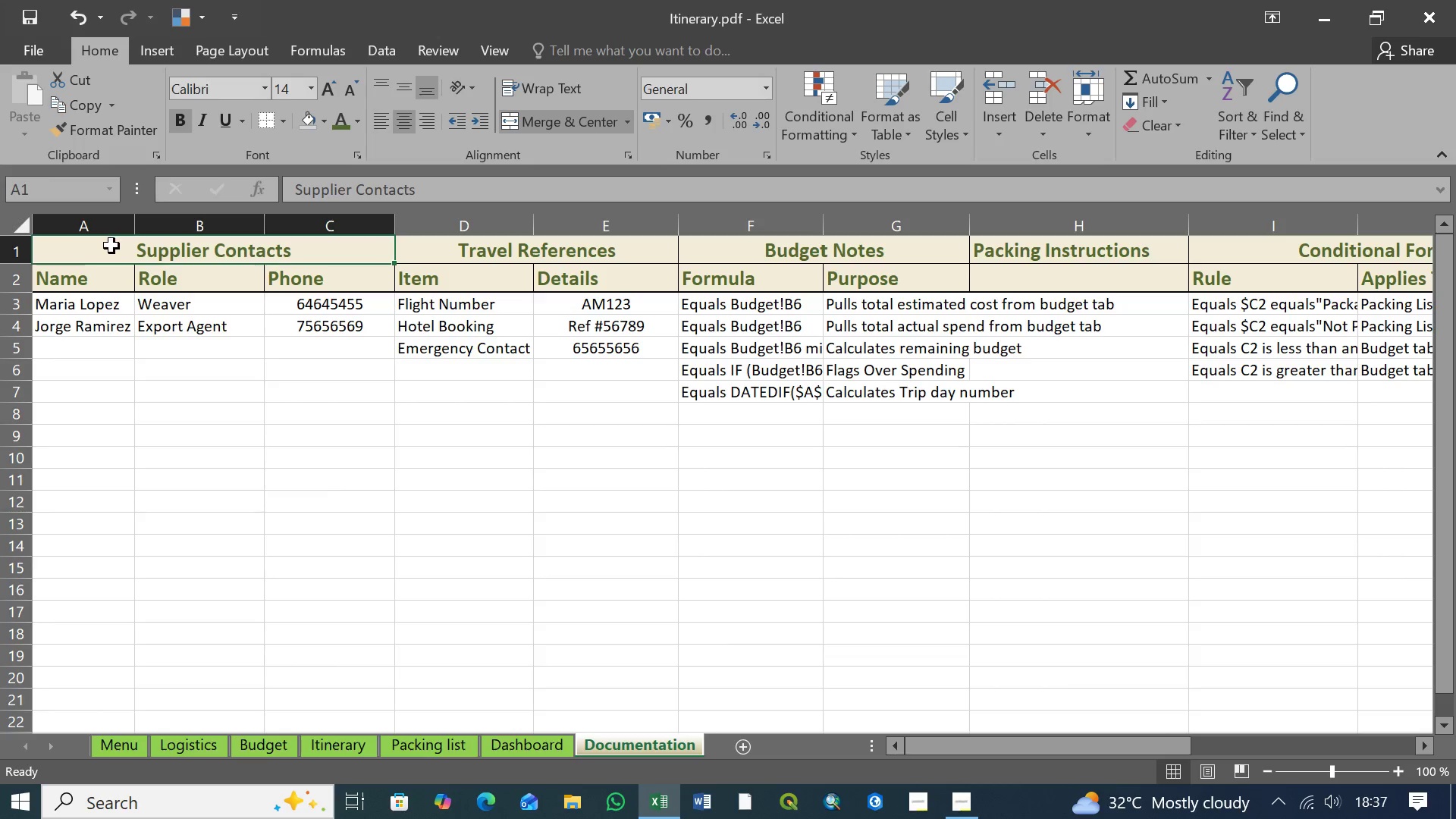 
left_click([111, 247])
 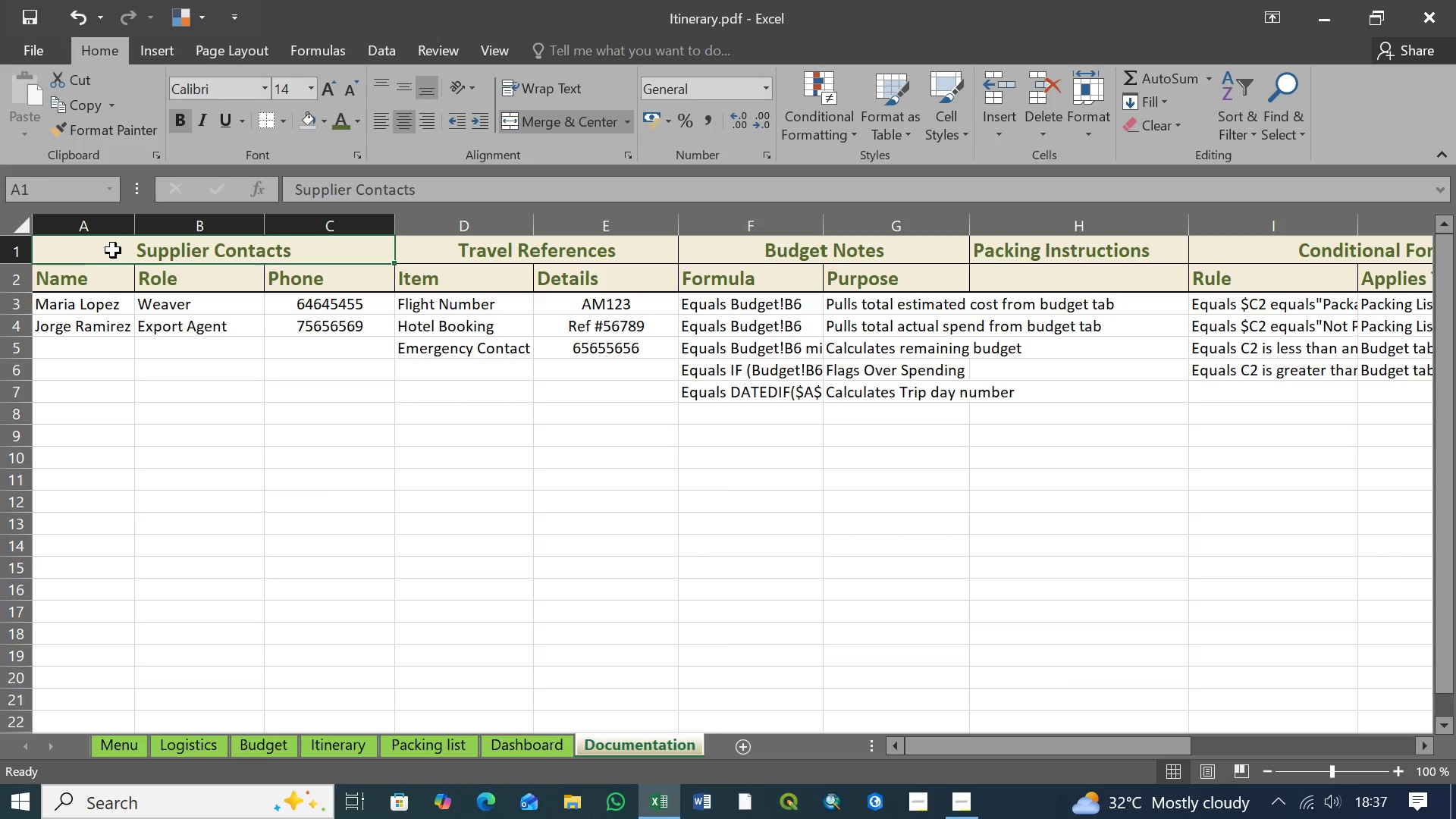 
left_click([113, 250])
 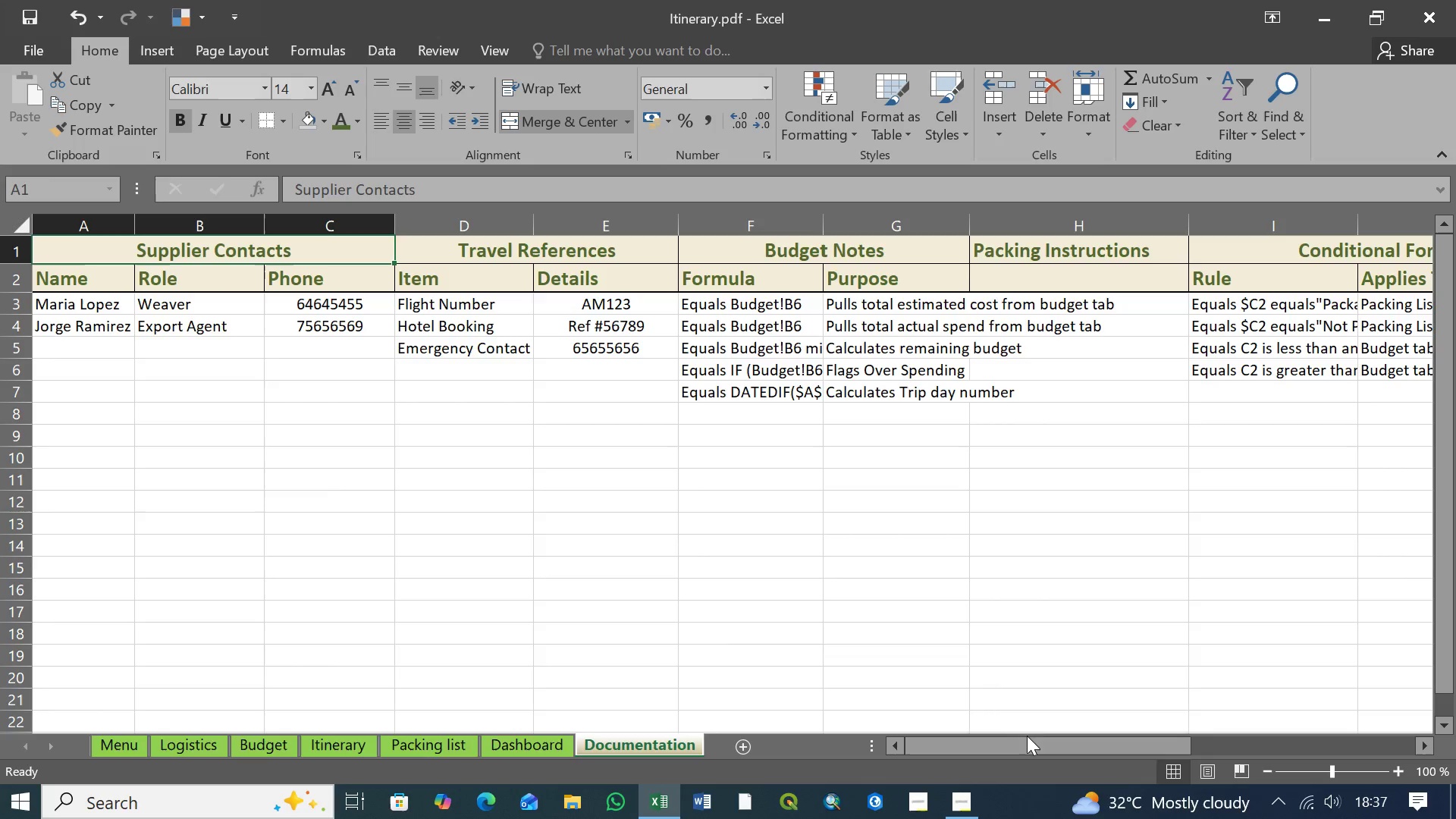 
left_click_drag(start_coordinate=[1030, 743], to_coordinate=[1309, 742])
 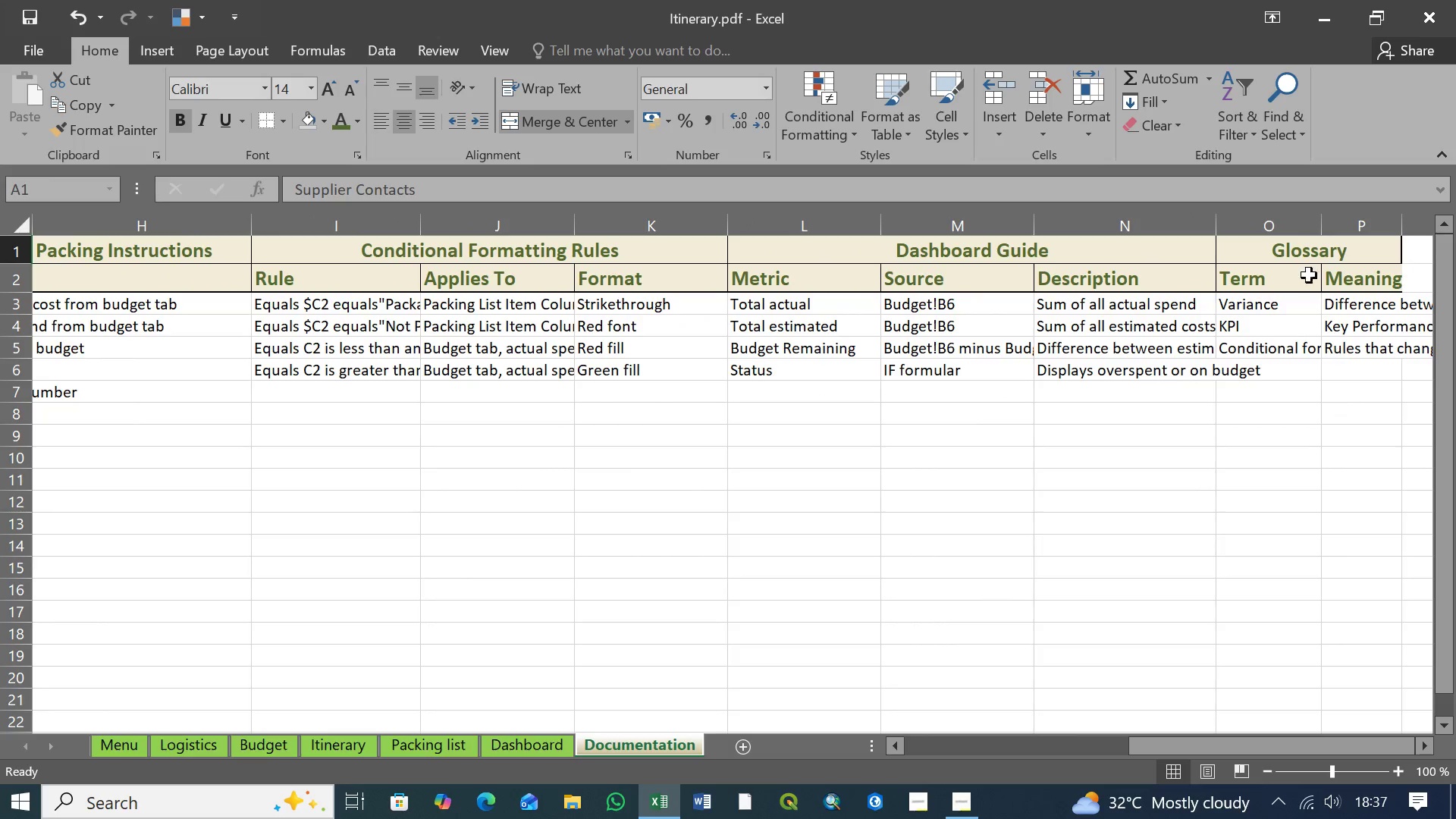 
hold_key(key=ShiftLeft, duration=0.97)
left_click([1303, 253])
 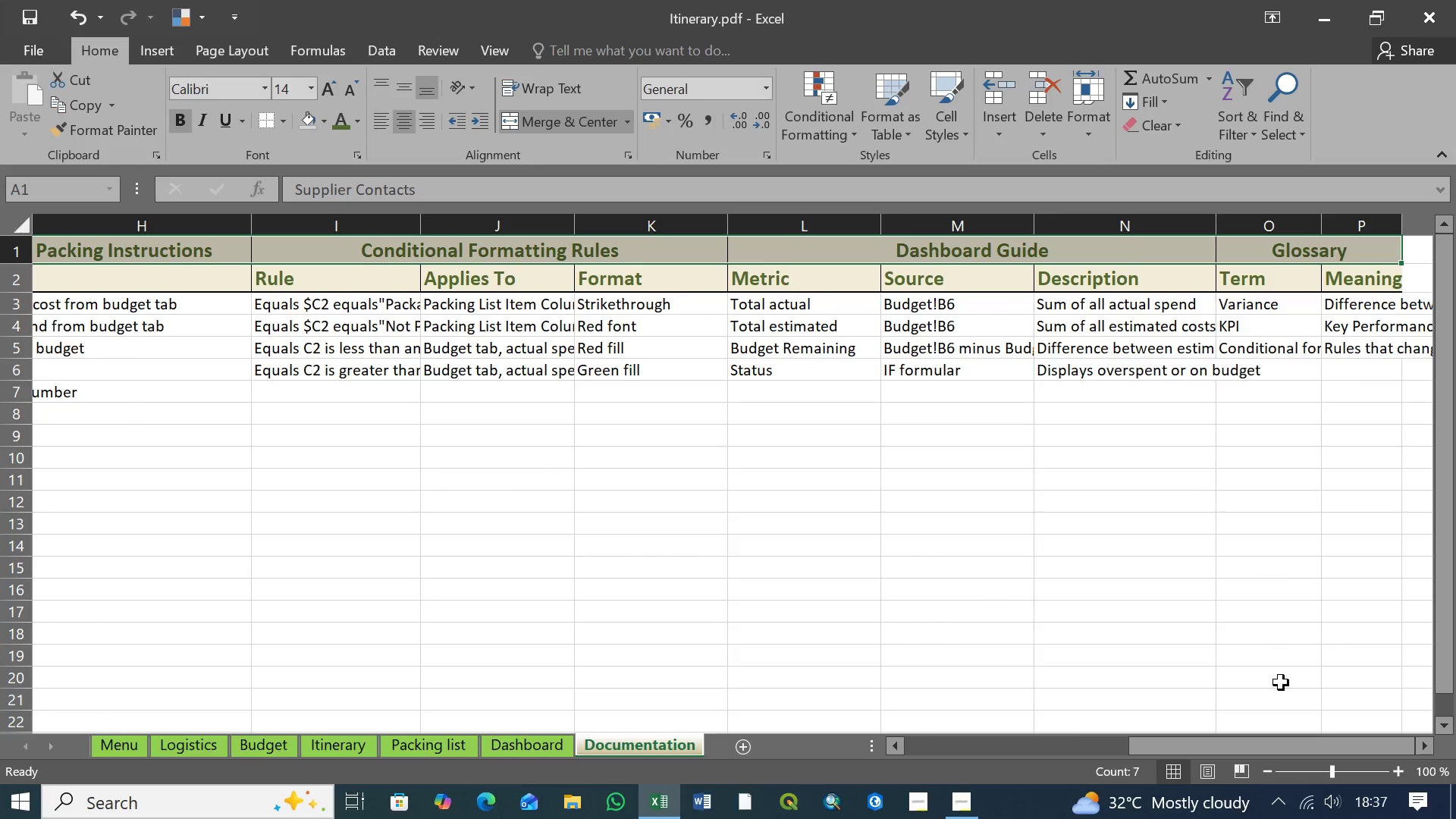 
left_click_drag(start_coordinate=[1285, 745], to_coordinate=[1015, 764])
 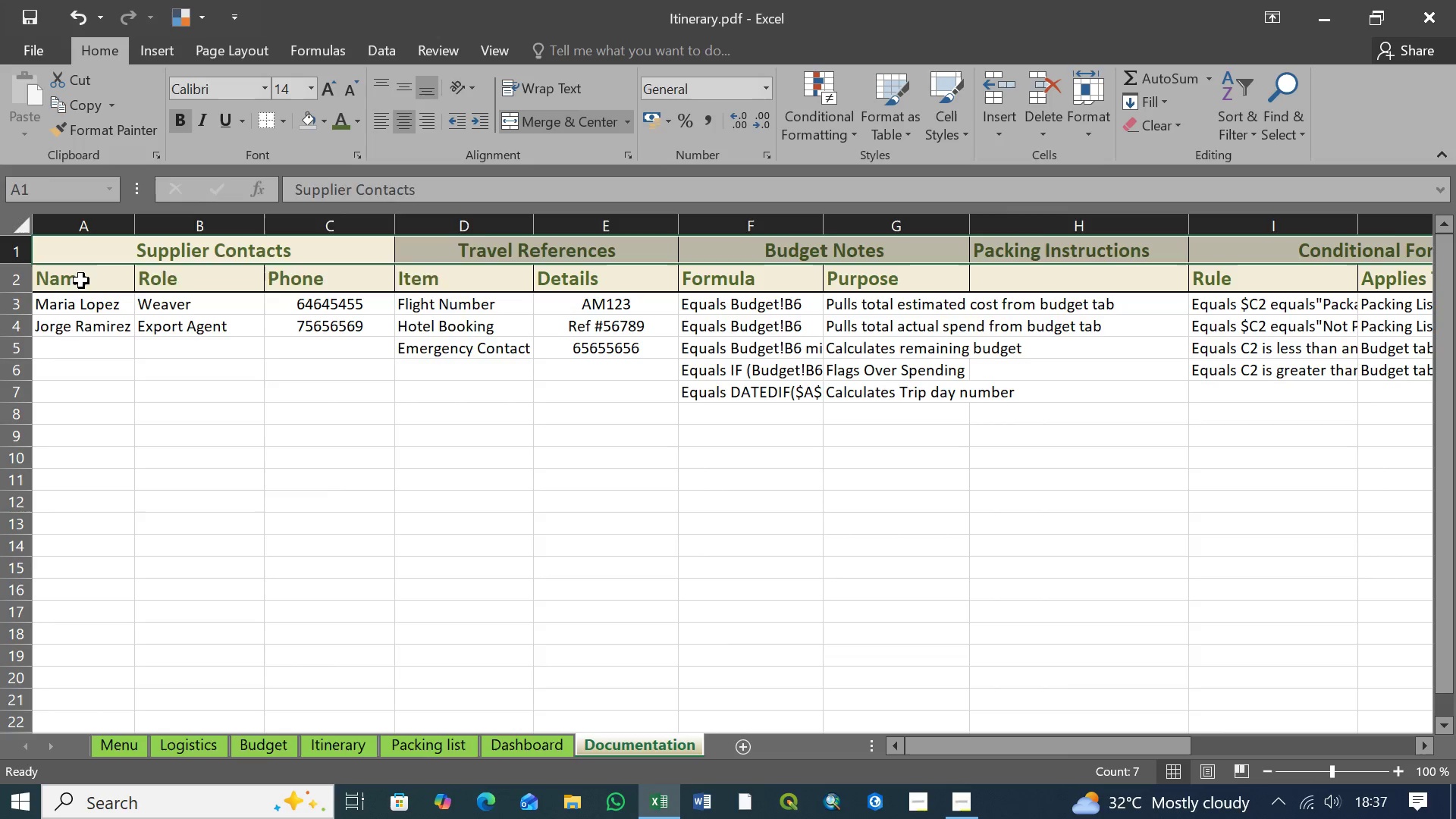 
left_click([81, 281])
 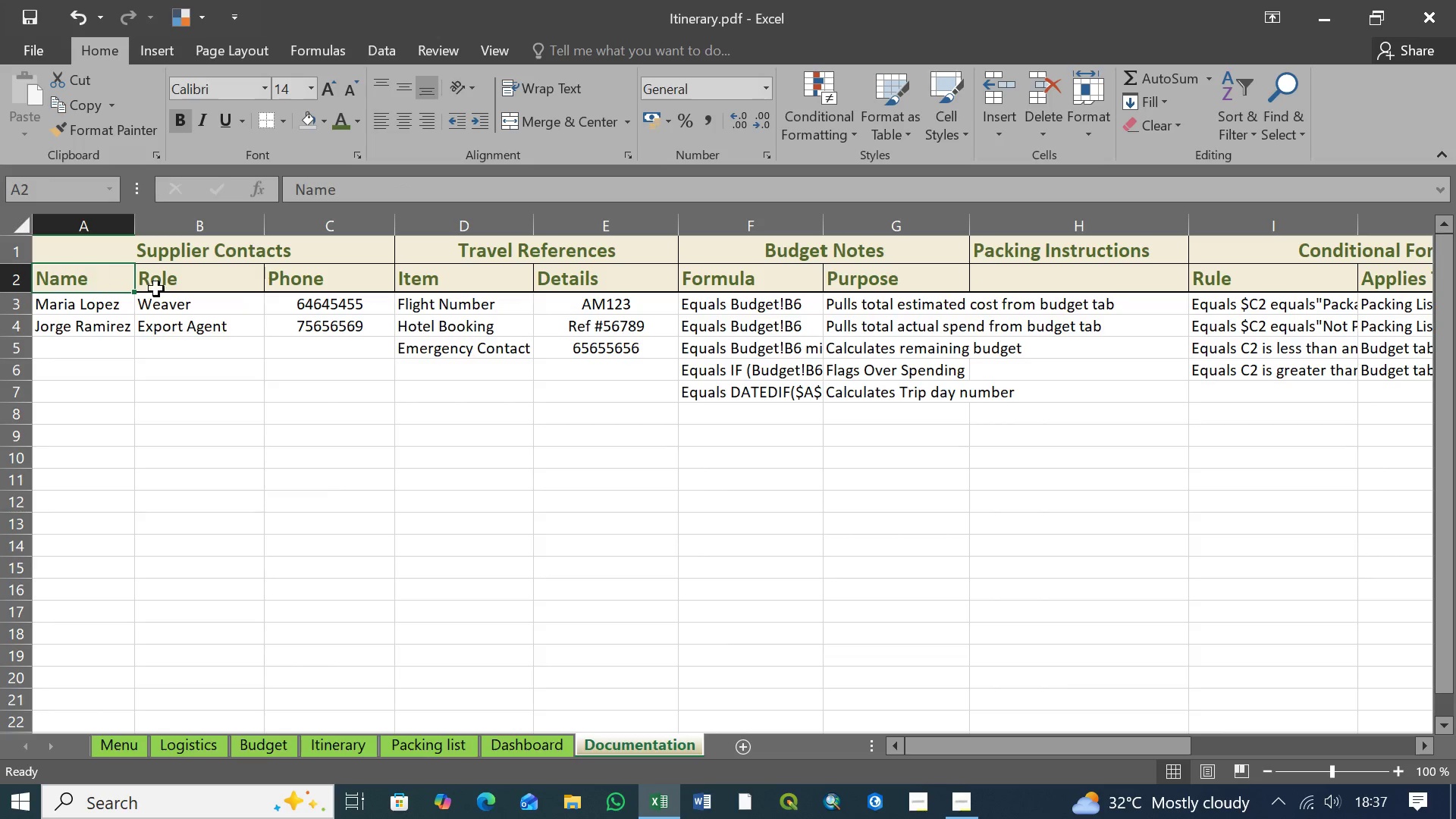 
hold_key(key=ShiftLeft, duration=0.56)
 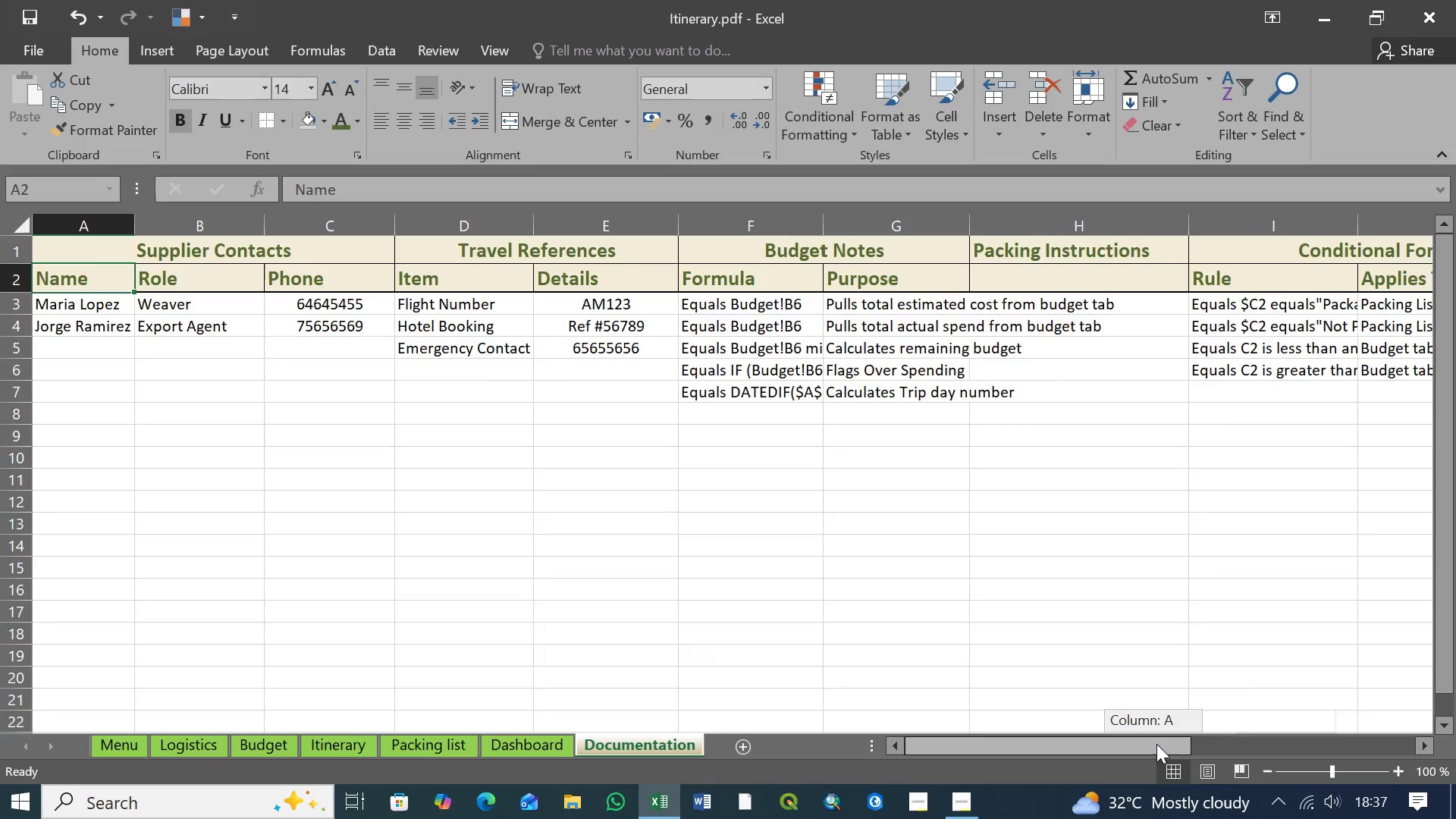 
left_click_drag(start_coordinate=[1153, 744], to_coordinate=[1404, 740])
 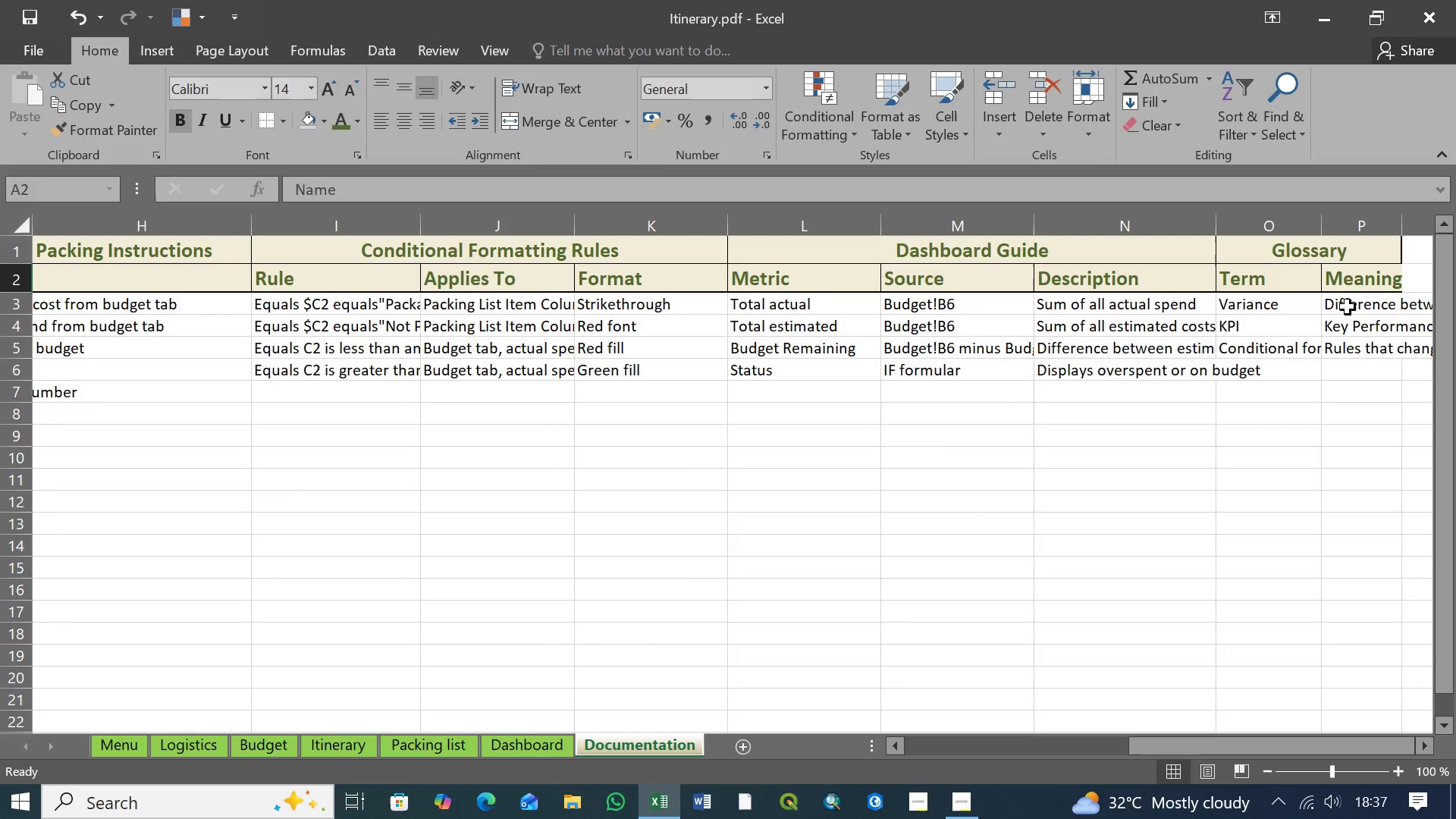 
hold_key(key=ShiftLeft, duration=0.98)
left_click([1360, 280])
 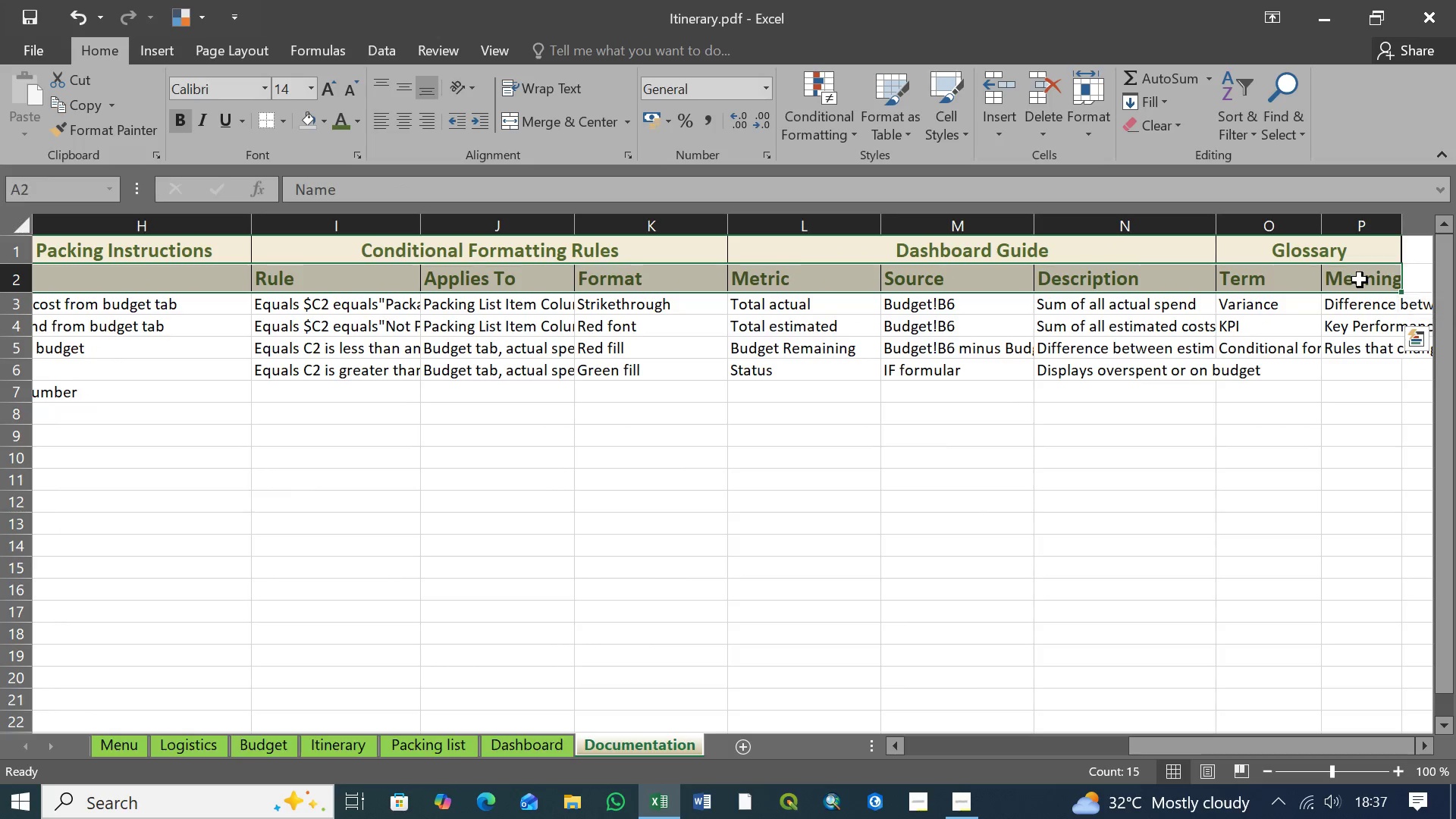 
left_click([311, 88])
 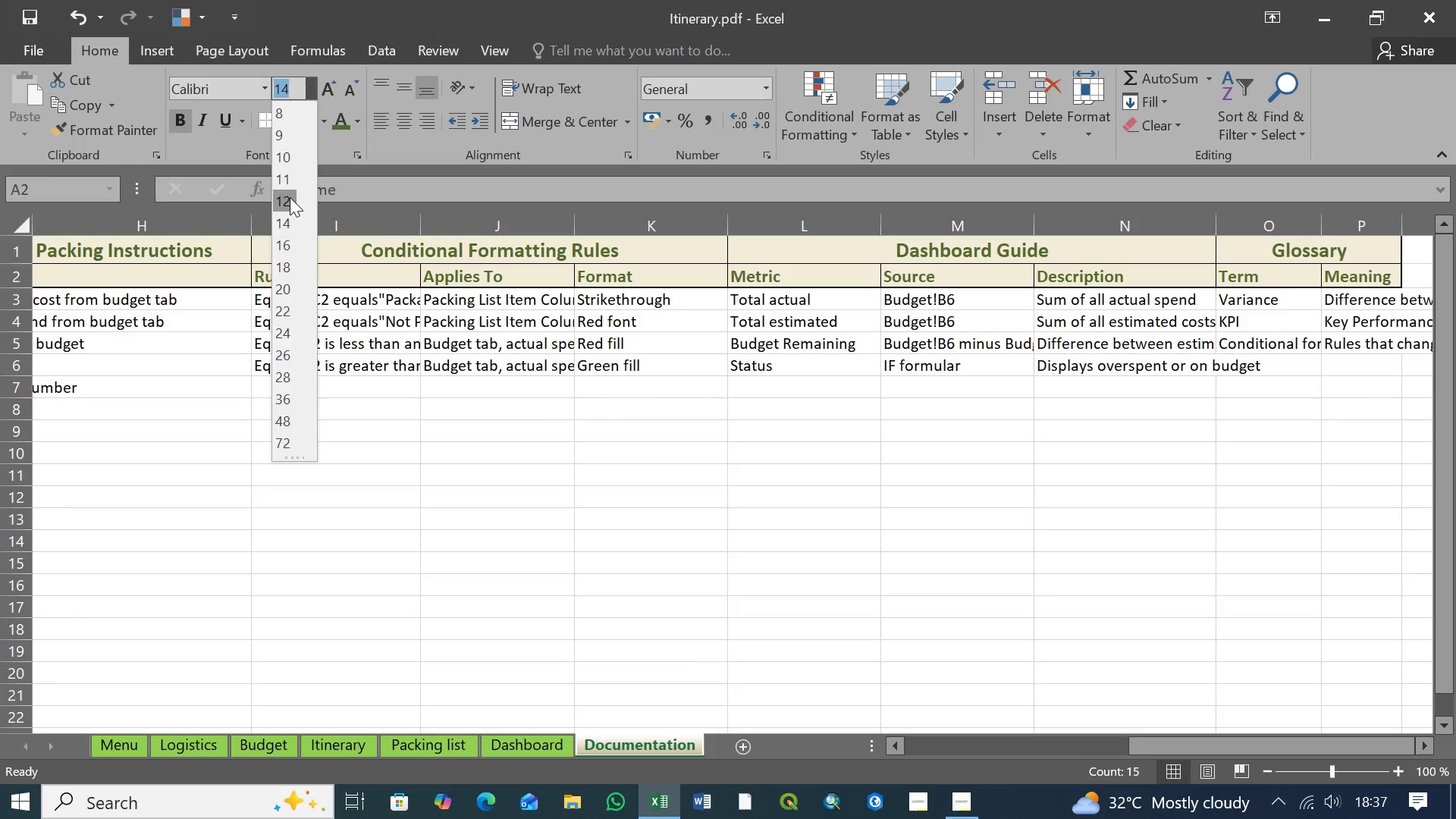 
left_click([290, 197])
 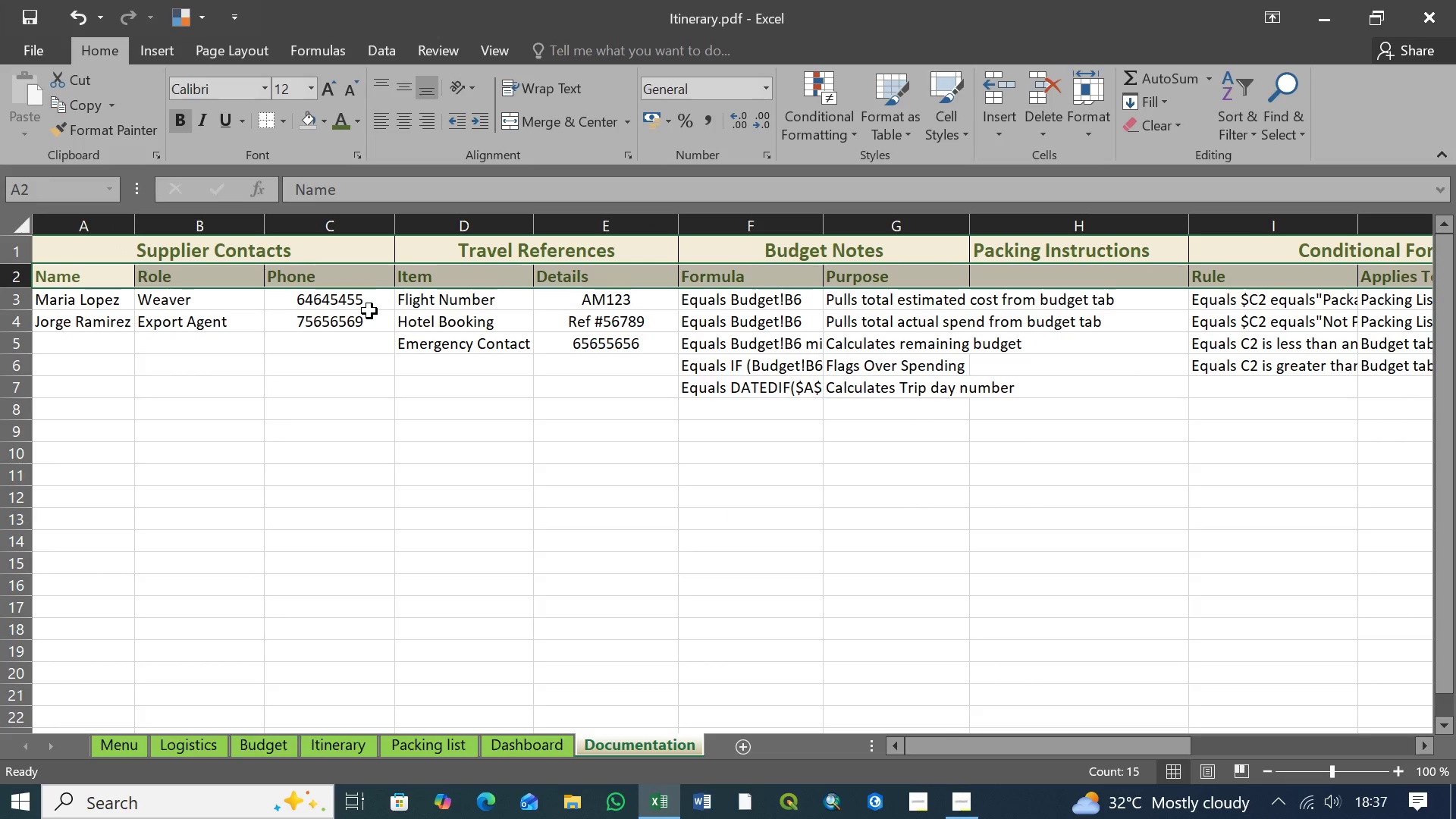 
left_click([362, 308])
 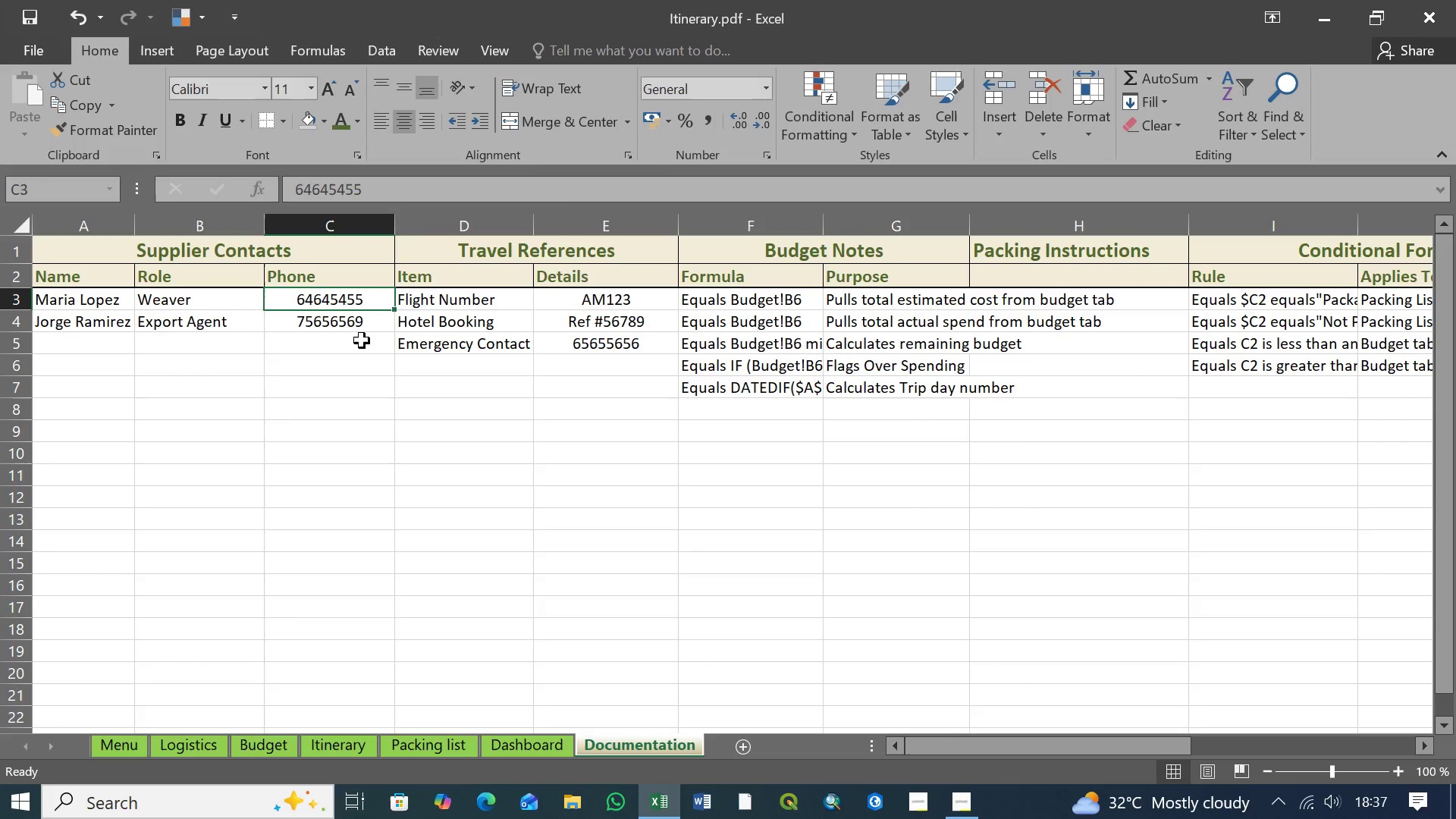 
key(Control+S)
 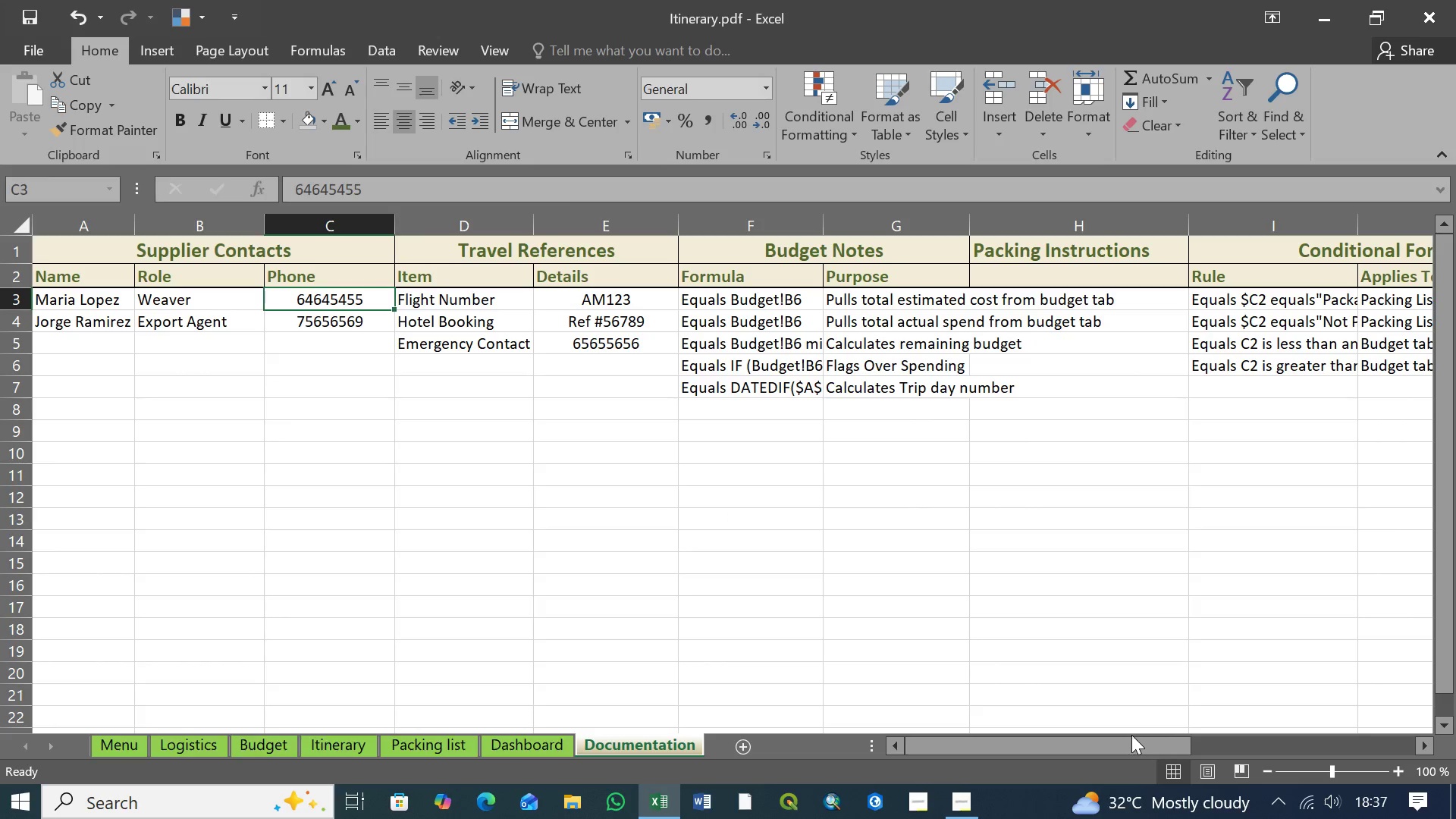 
left_click_drag(start_coordinate=[1130, 740], to_coordinate=[1101, 745])
 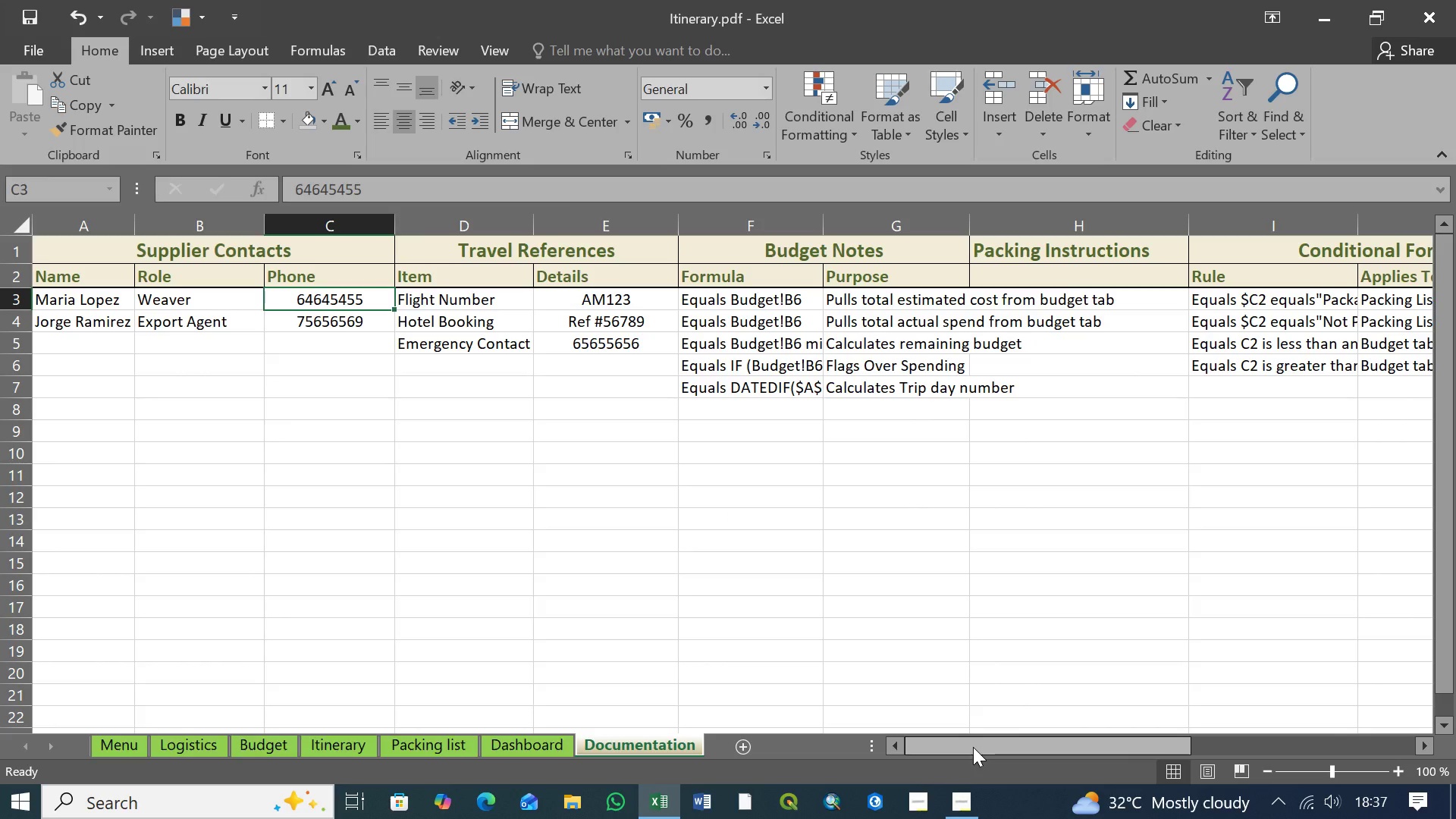 
left_click_drag(start_coordinate=[973, 747], to_coordinate=[1203, 744])
 